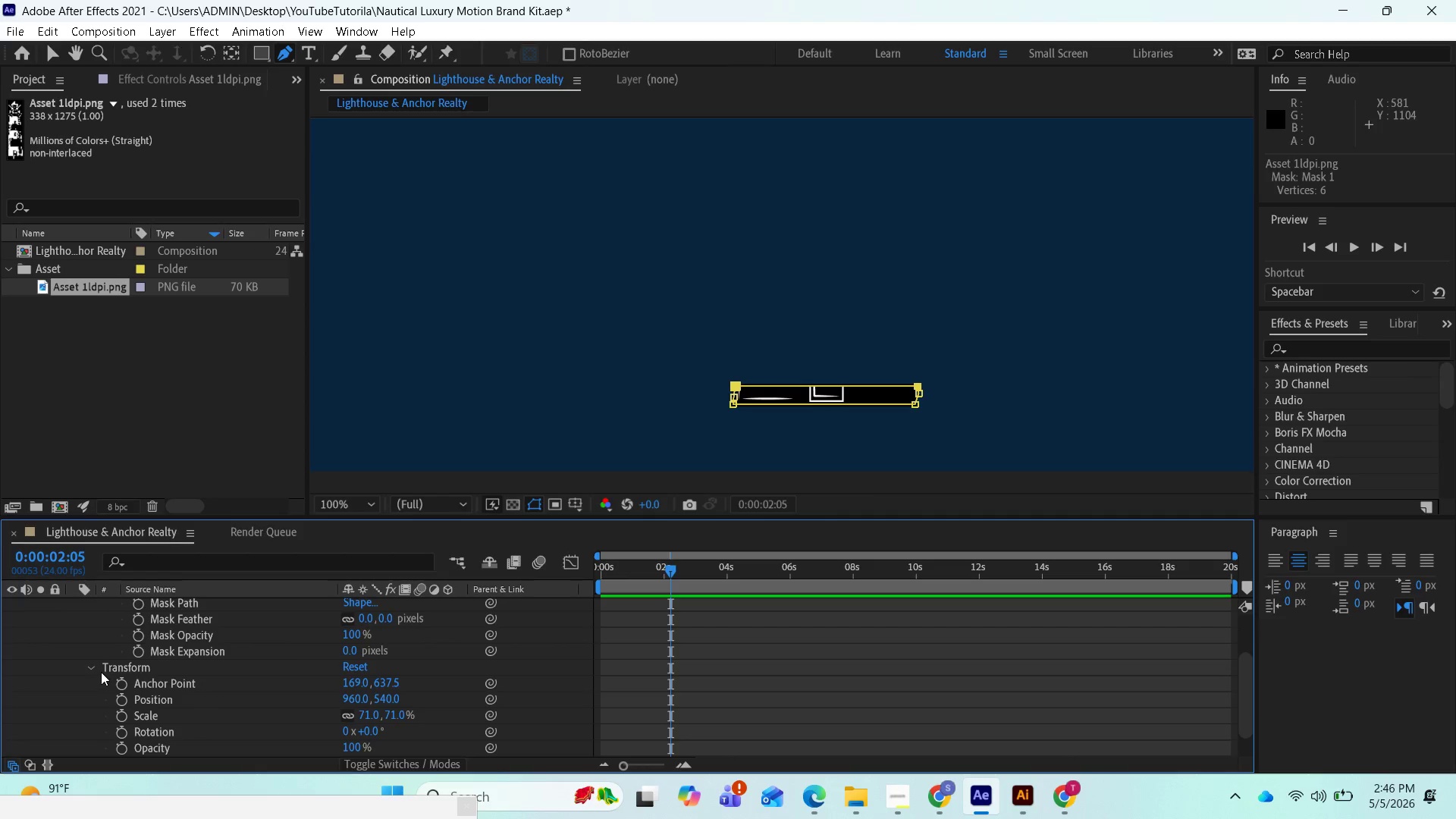 
left_click([94, 667])
 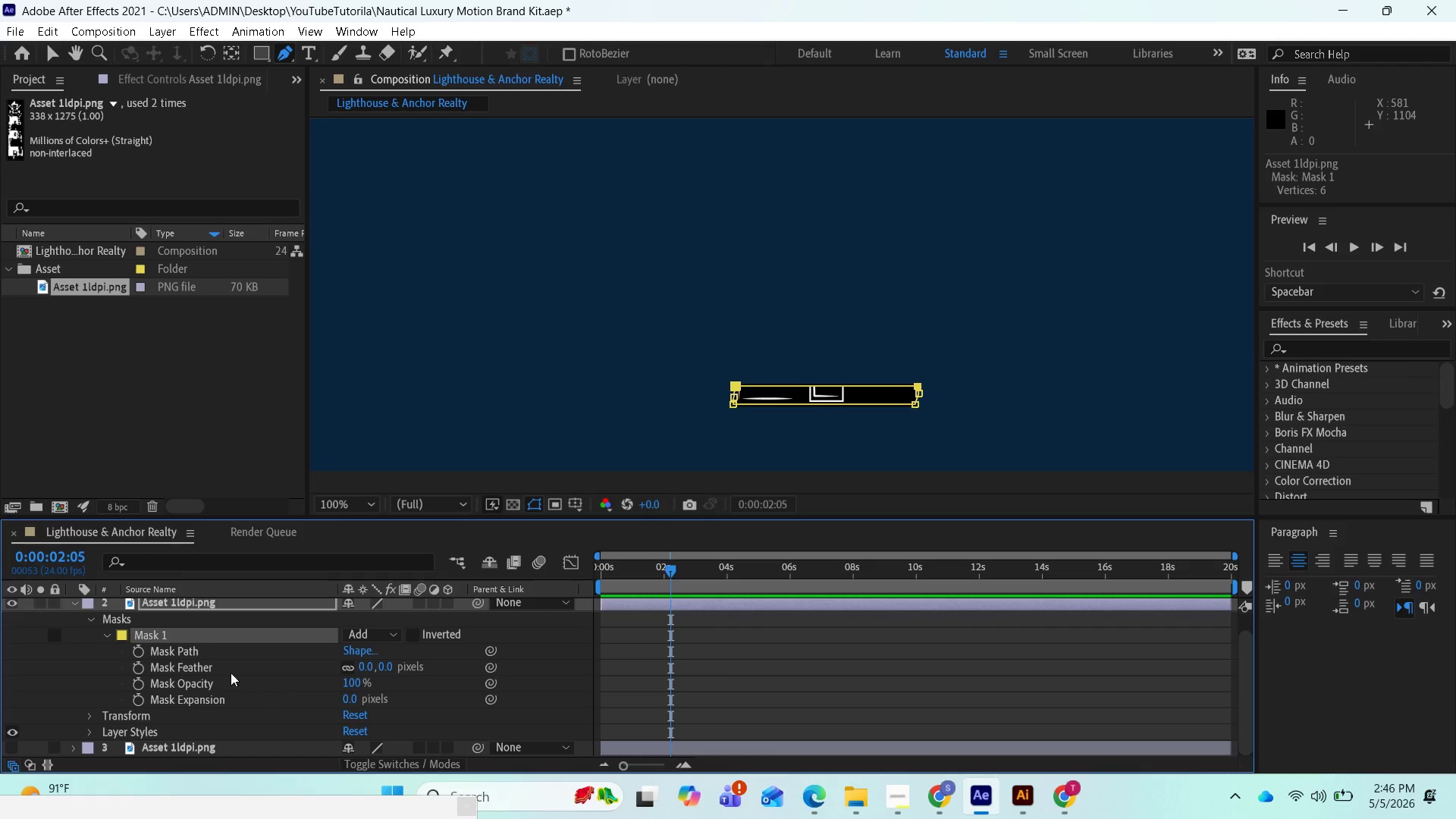 
wait(6.34)
 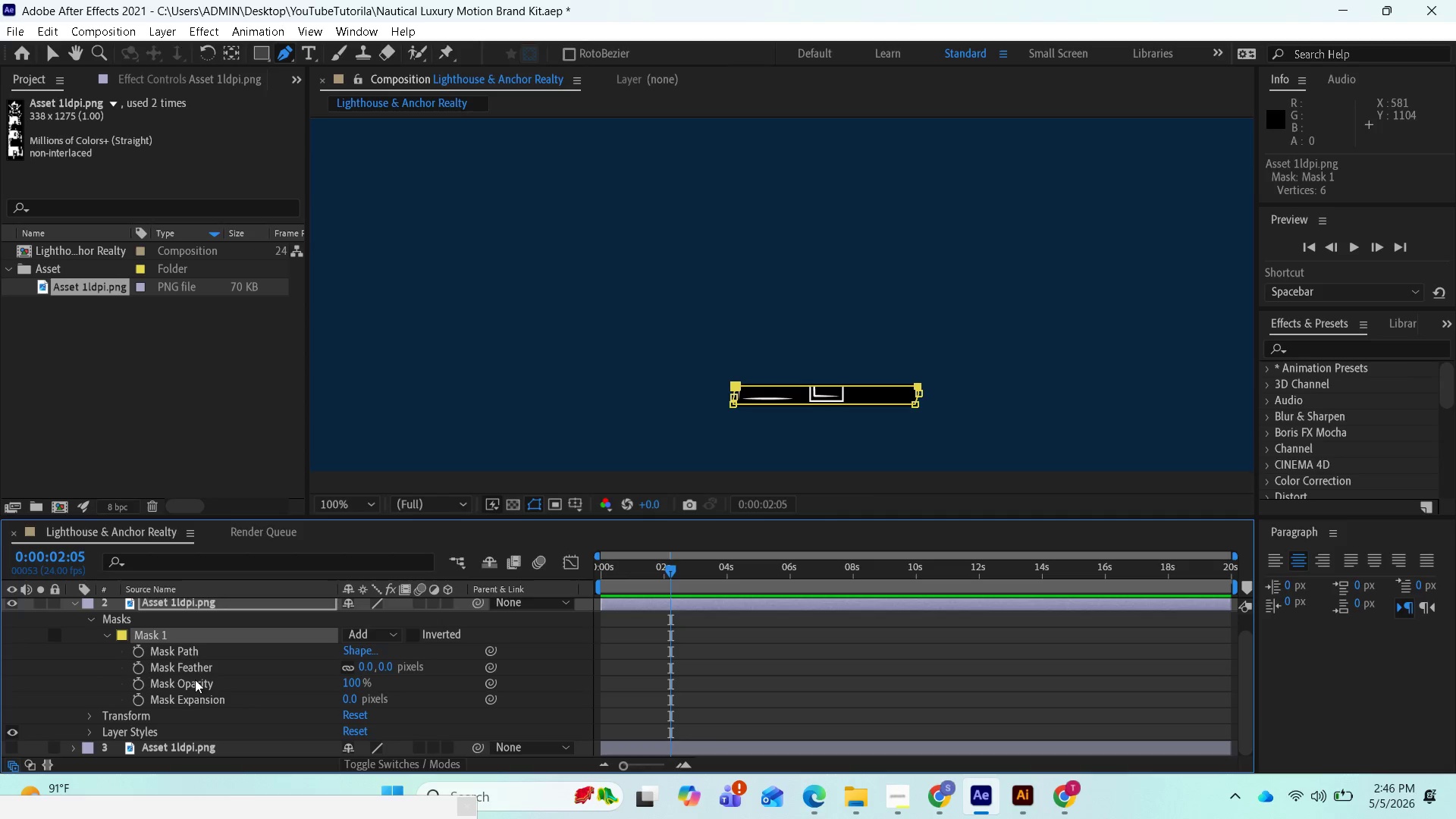 
left_click([138, 650])
 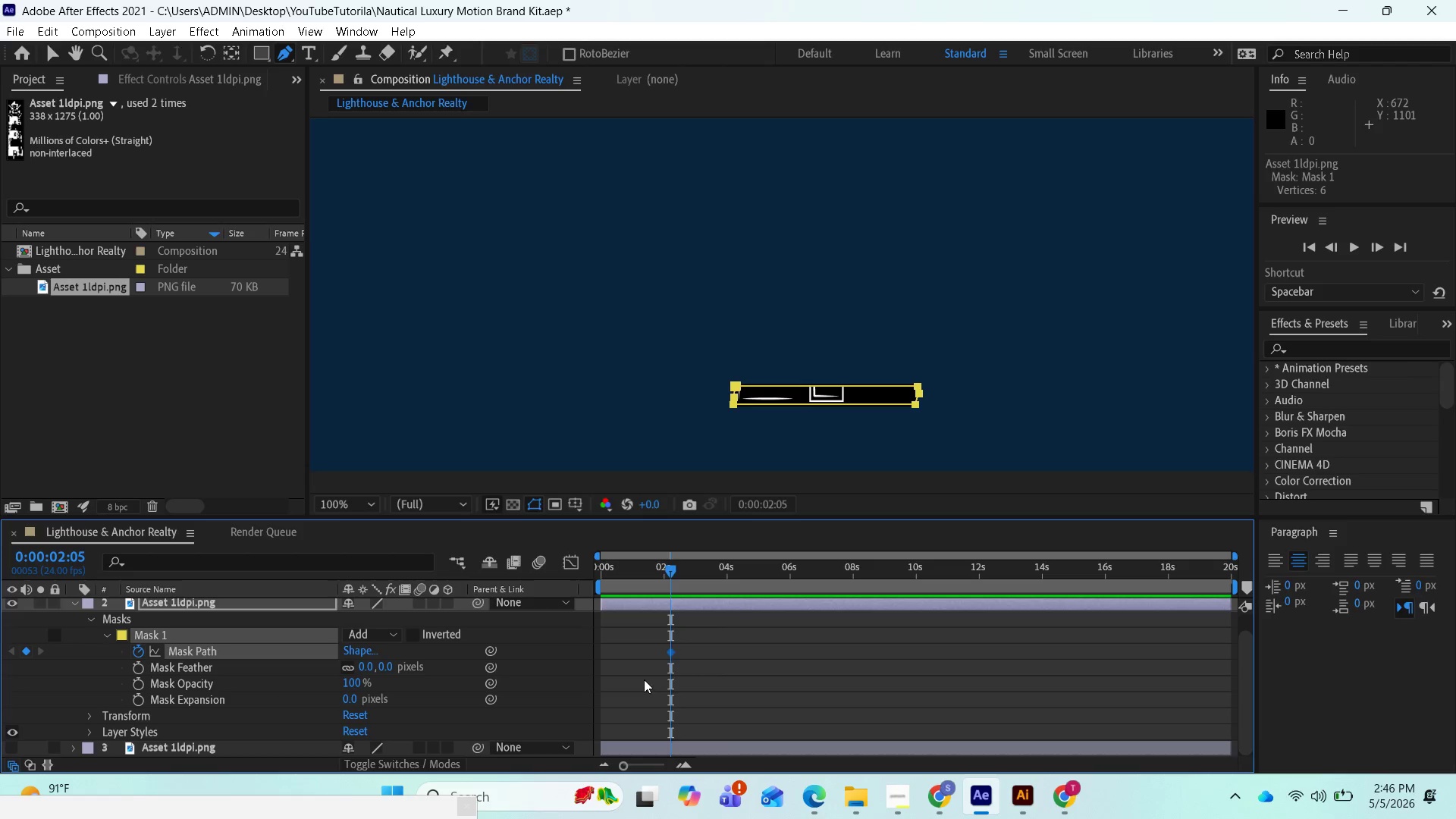 
left_click_drag(start_coordinate=[673, 563], to_coordinate=[735, 573])
 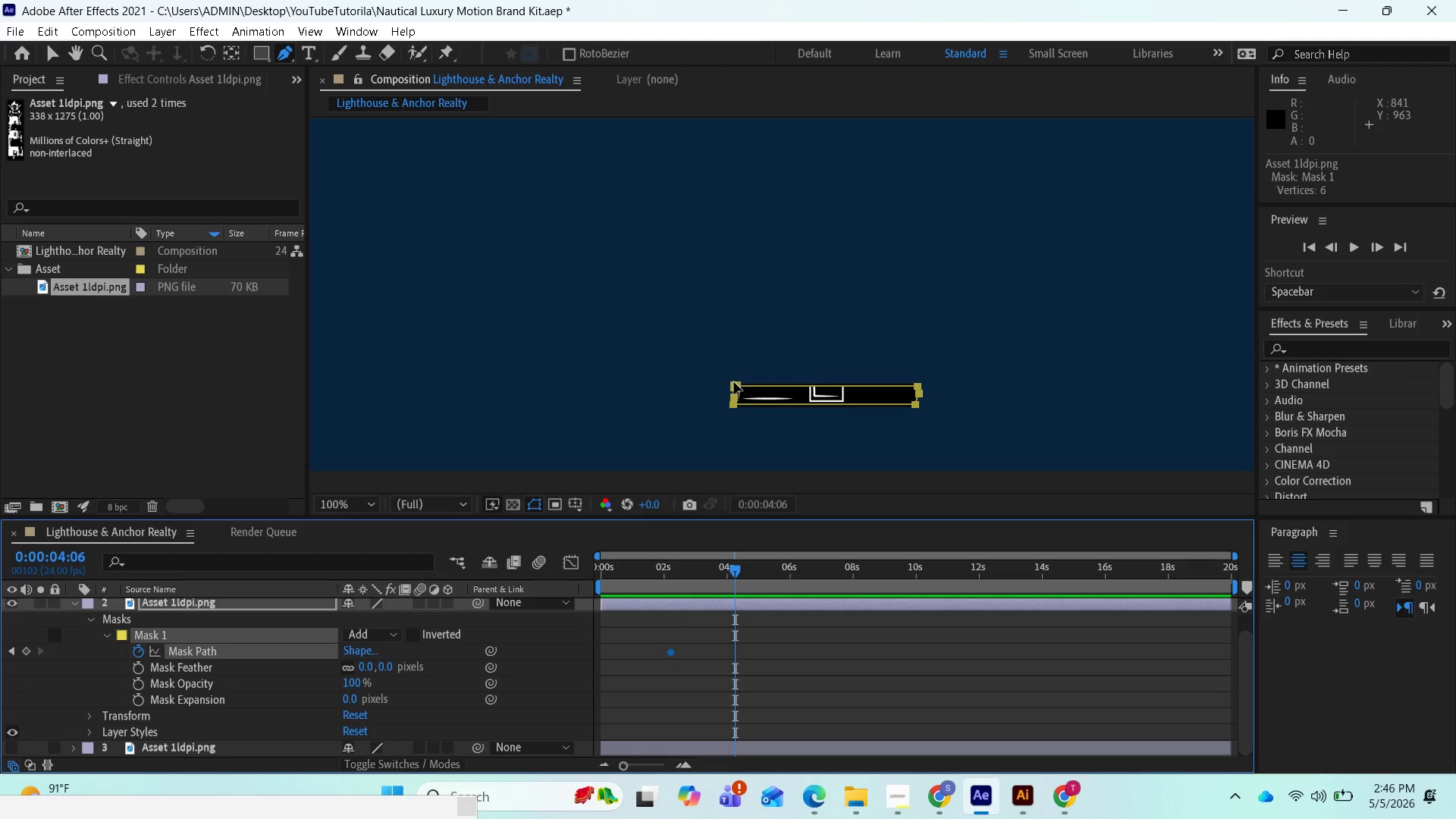 
left_click([735, 382])
 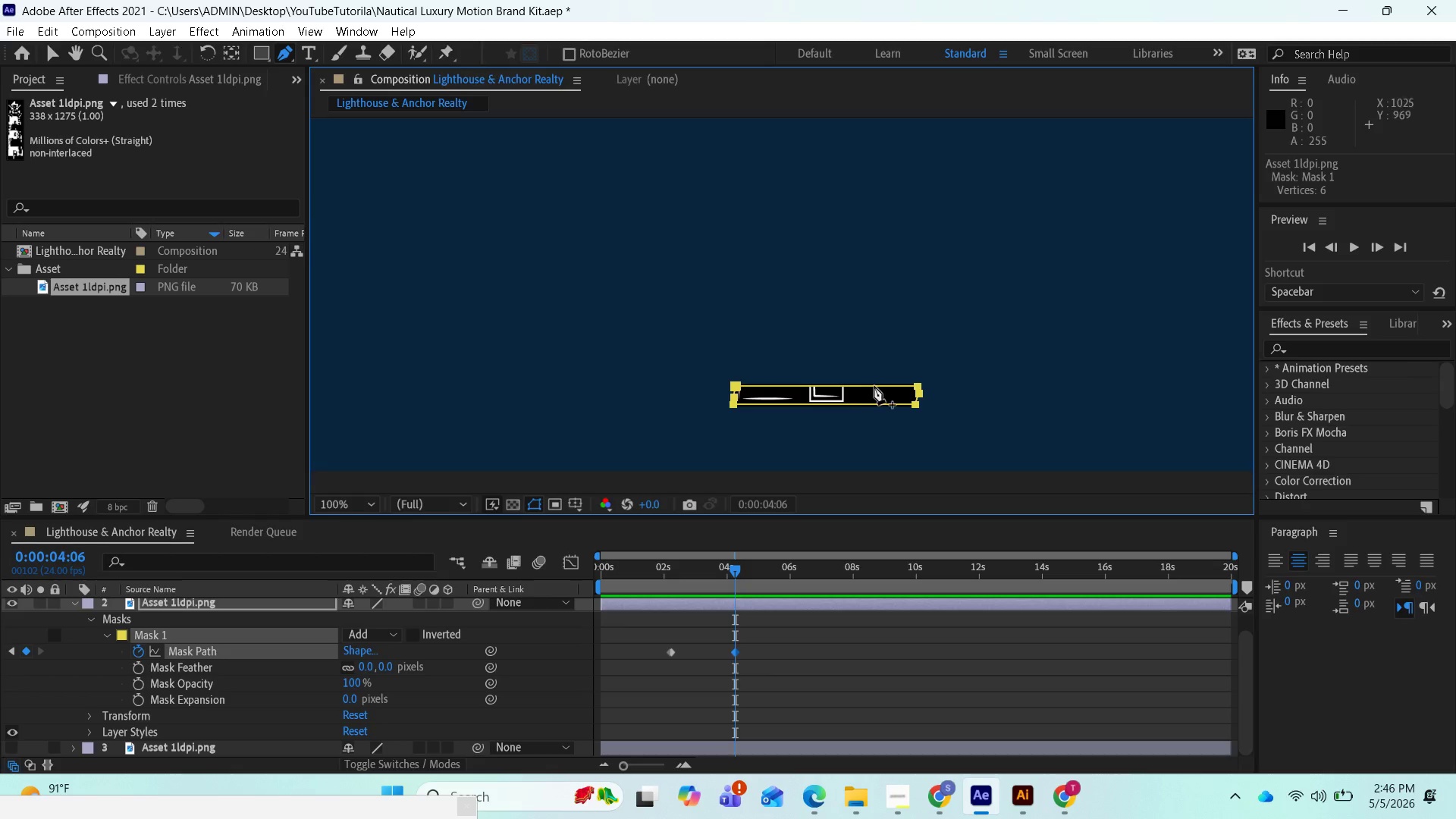 
hold_key(key=ShiftLeft, duration=2.14)
left_click([923, 388])
 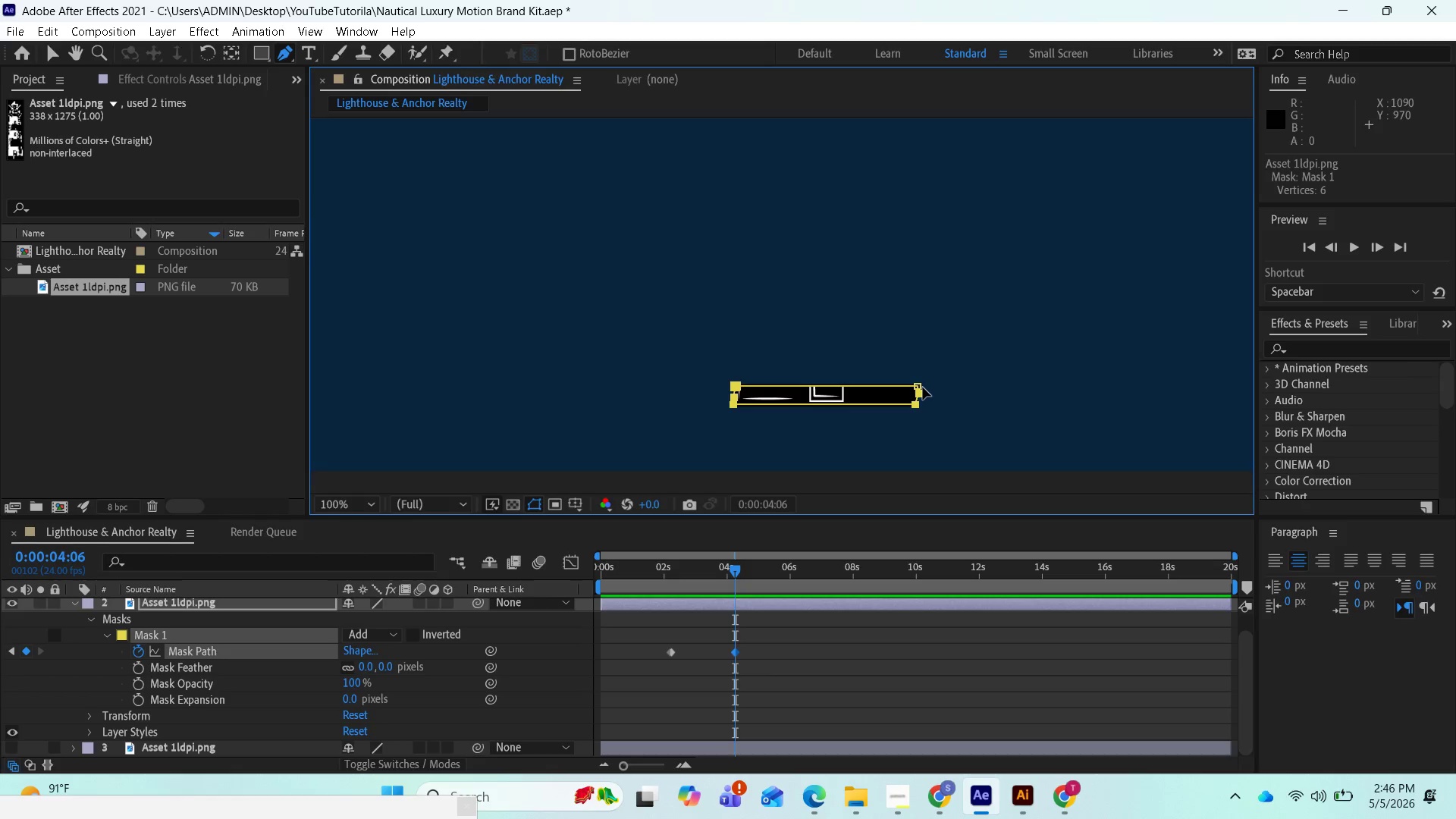 
left_click([923, 388])
 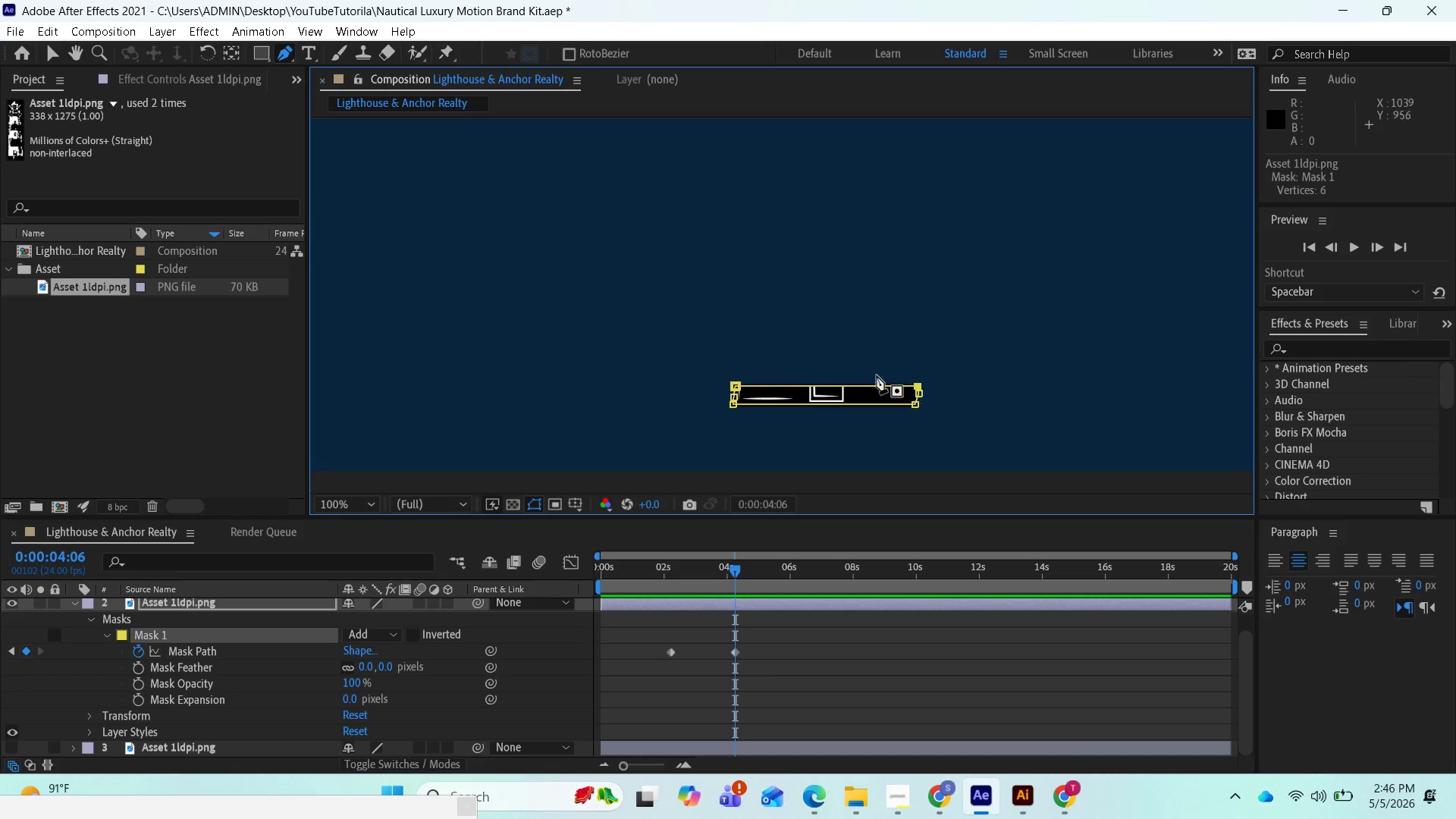 
hold_key(key=ShiftLeft, duration=1.59)
left_click_drag(start_coordinate=[736, 384], to_coordinate=[728, 166])
 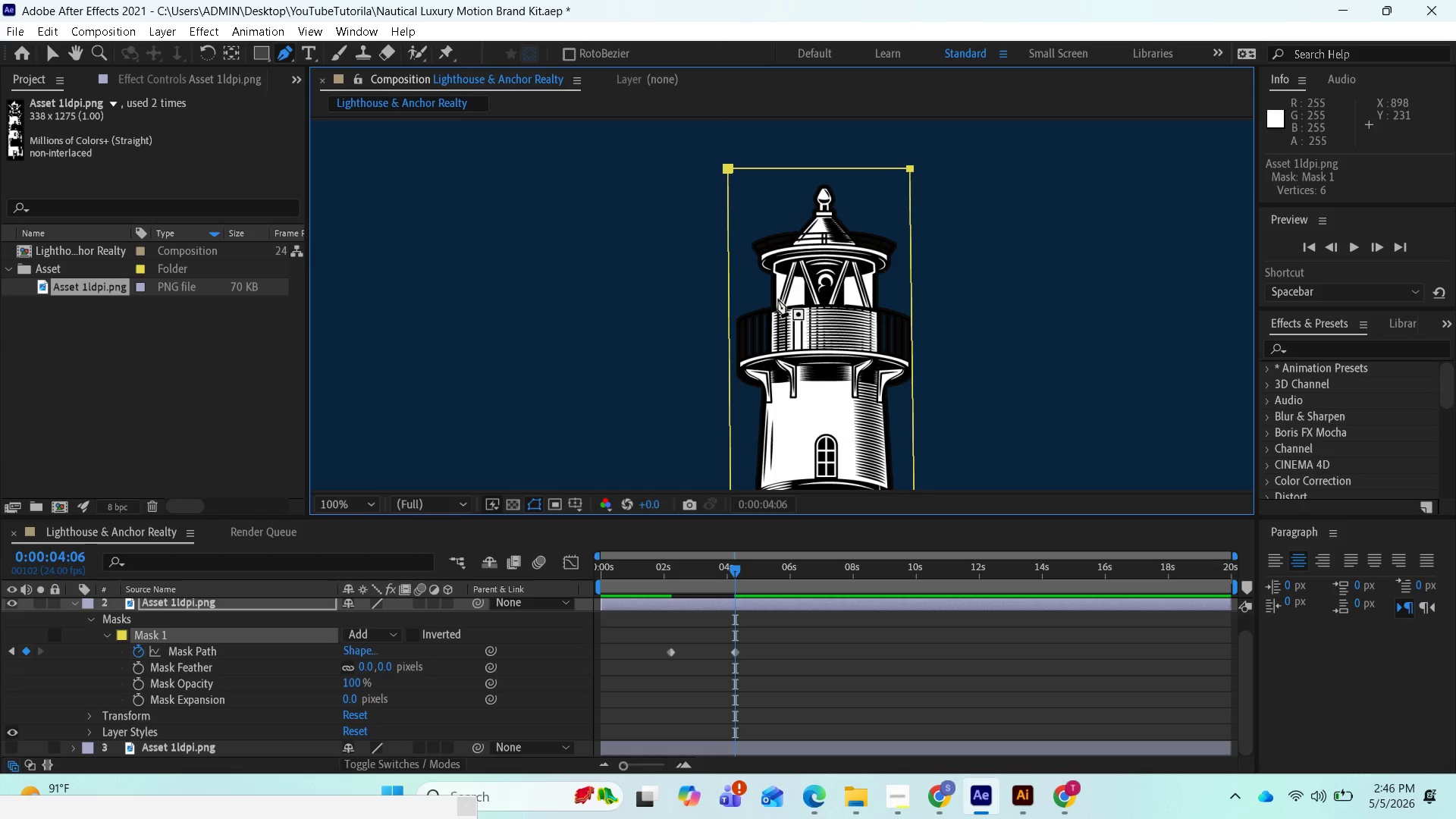 
hold_key(key=ShiftLeft, duration=6.64)
 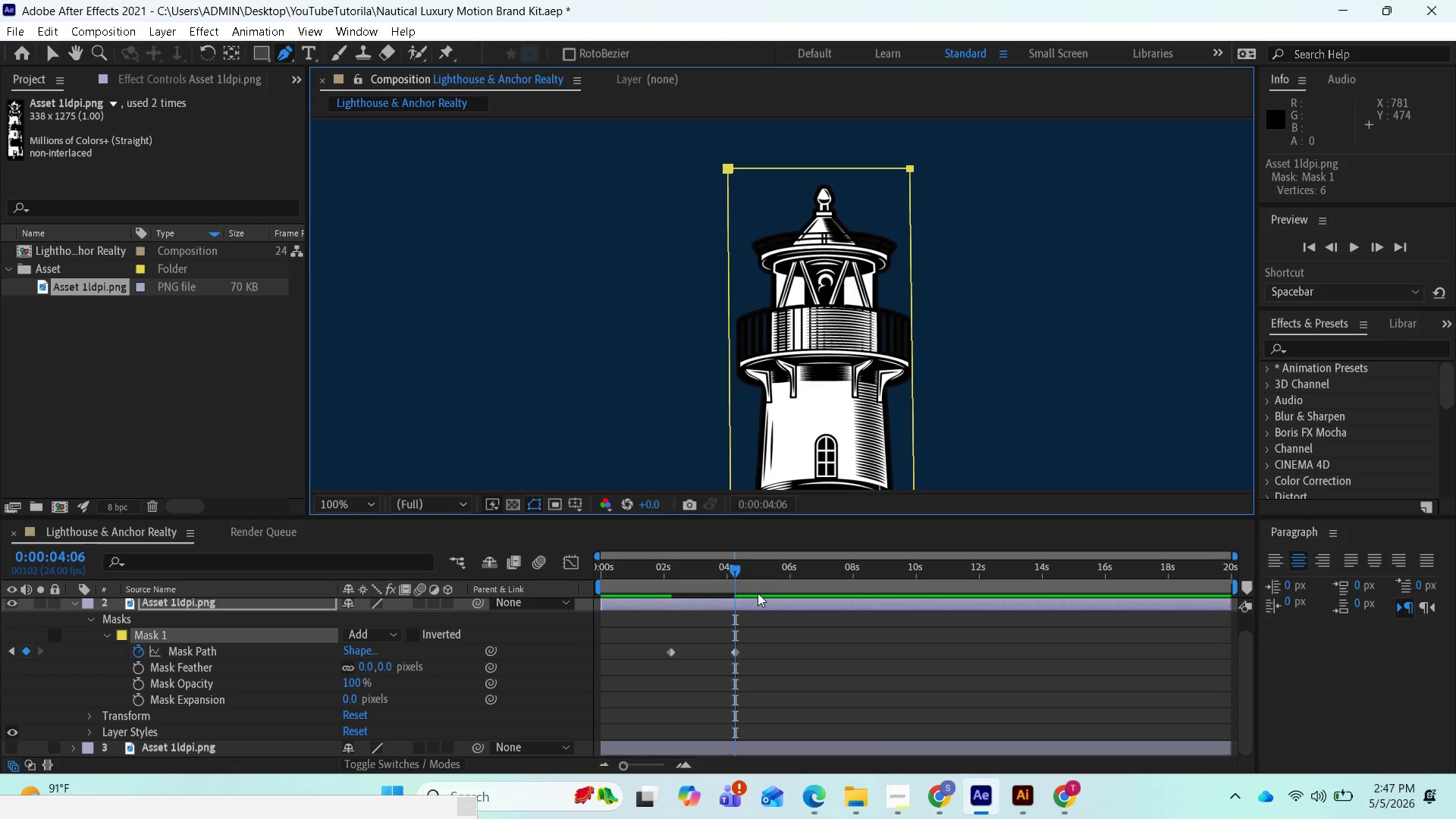 
left_click_drag(start_coordinate=[736, 570], to_coordinate=[679, 568])
 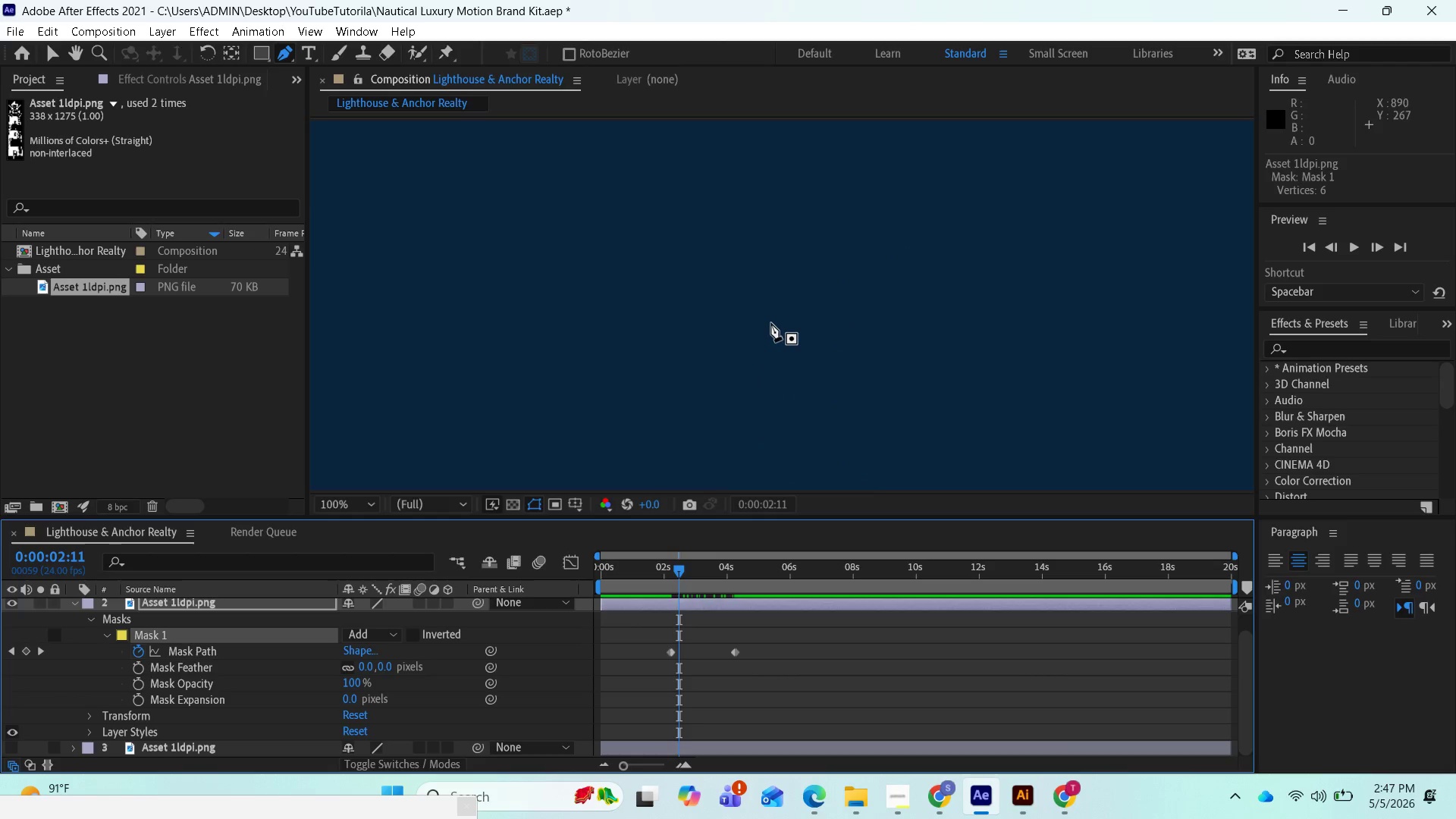 
scroll: coordinate [764, 332], scroll_direction: down, amount: 5.0
 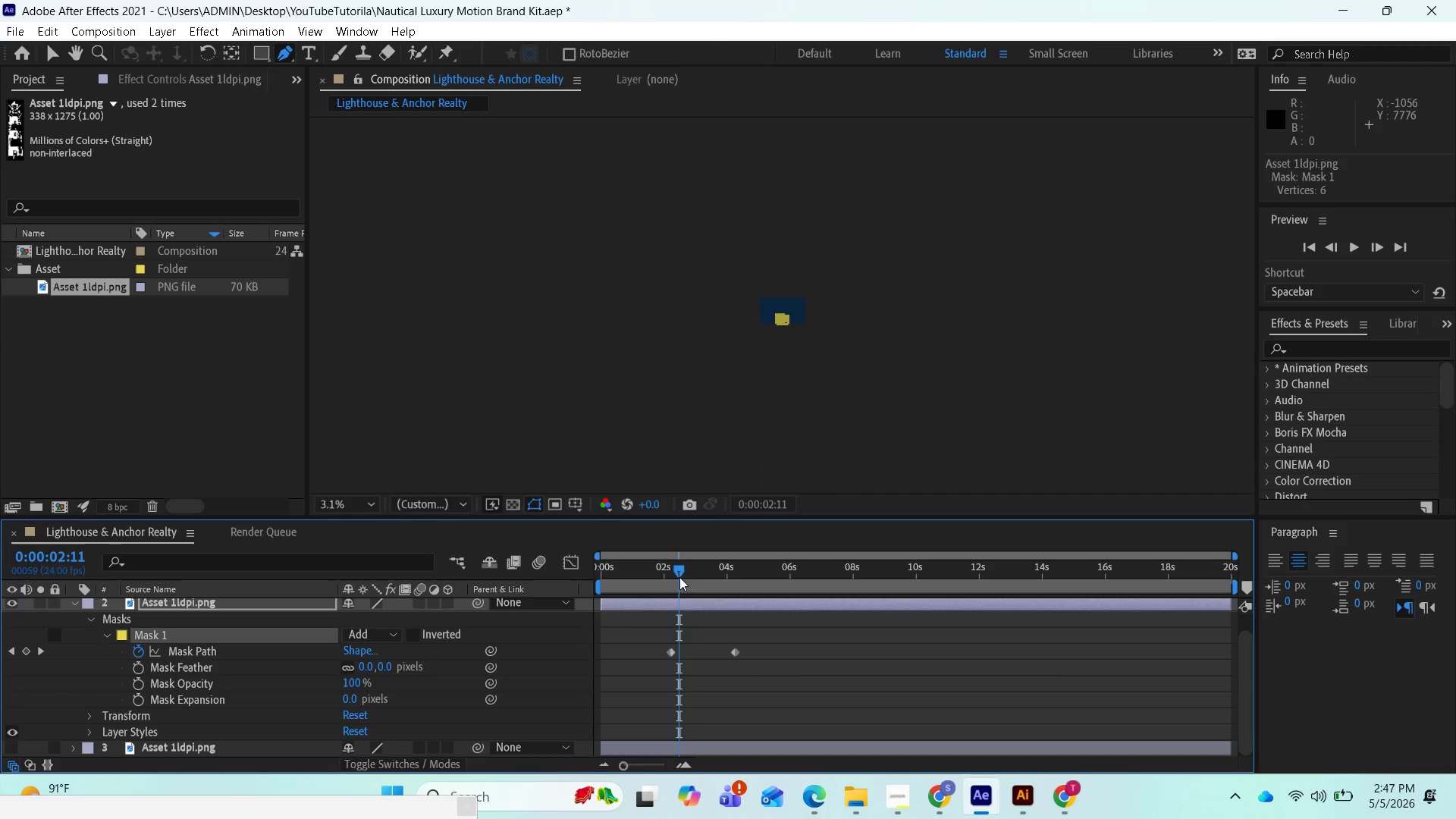 
left_click_drag(start_coordinate=[678, 573], to_coordinate=[660, 573])
 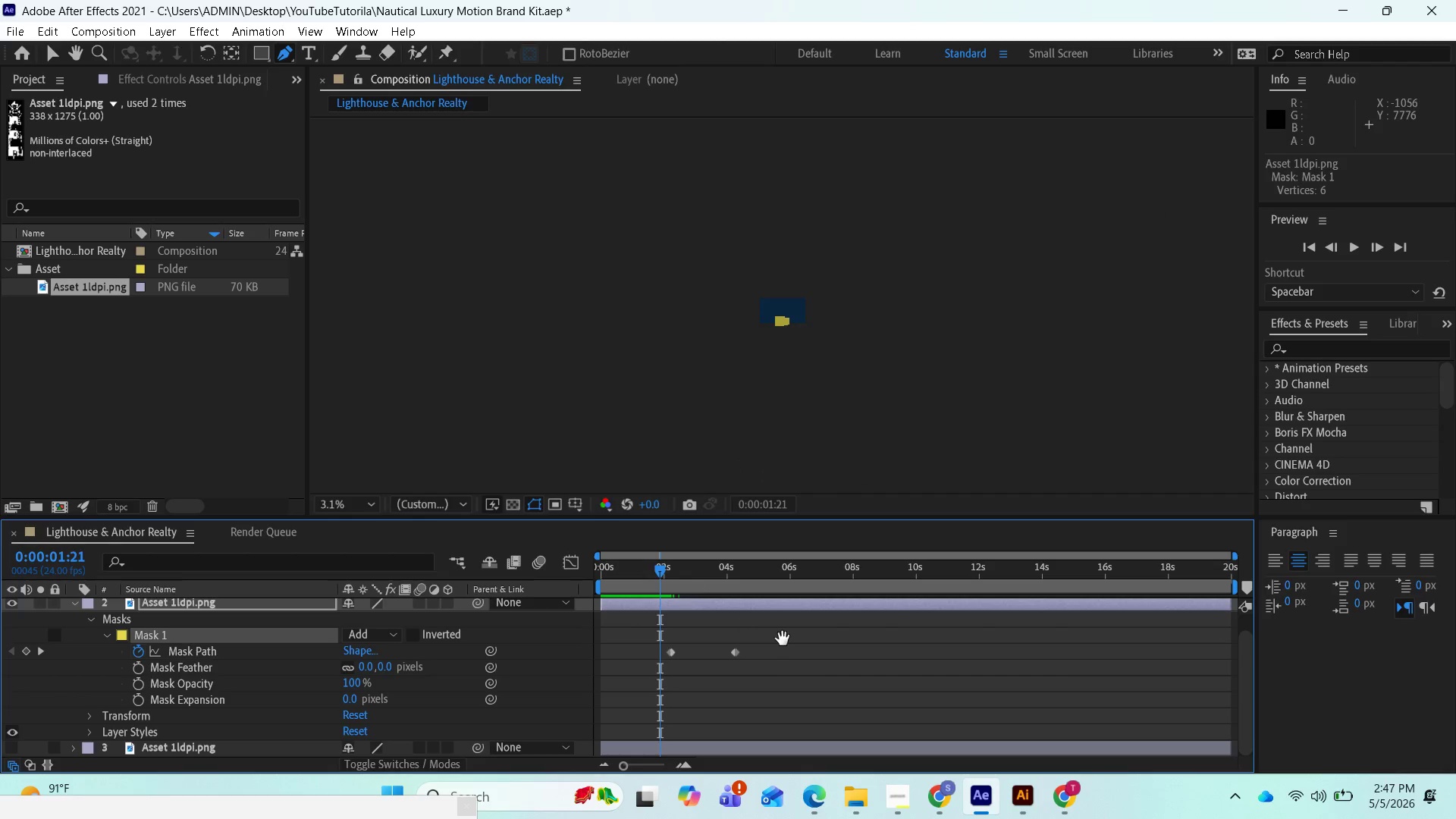 
key(Space)
 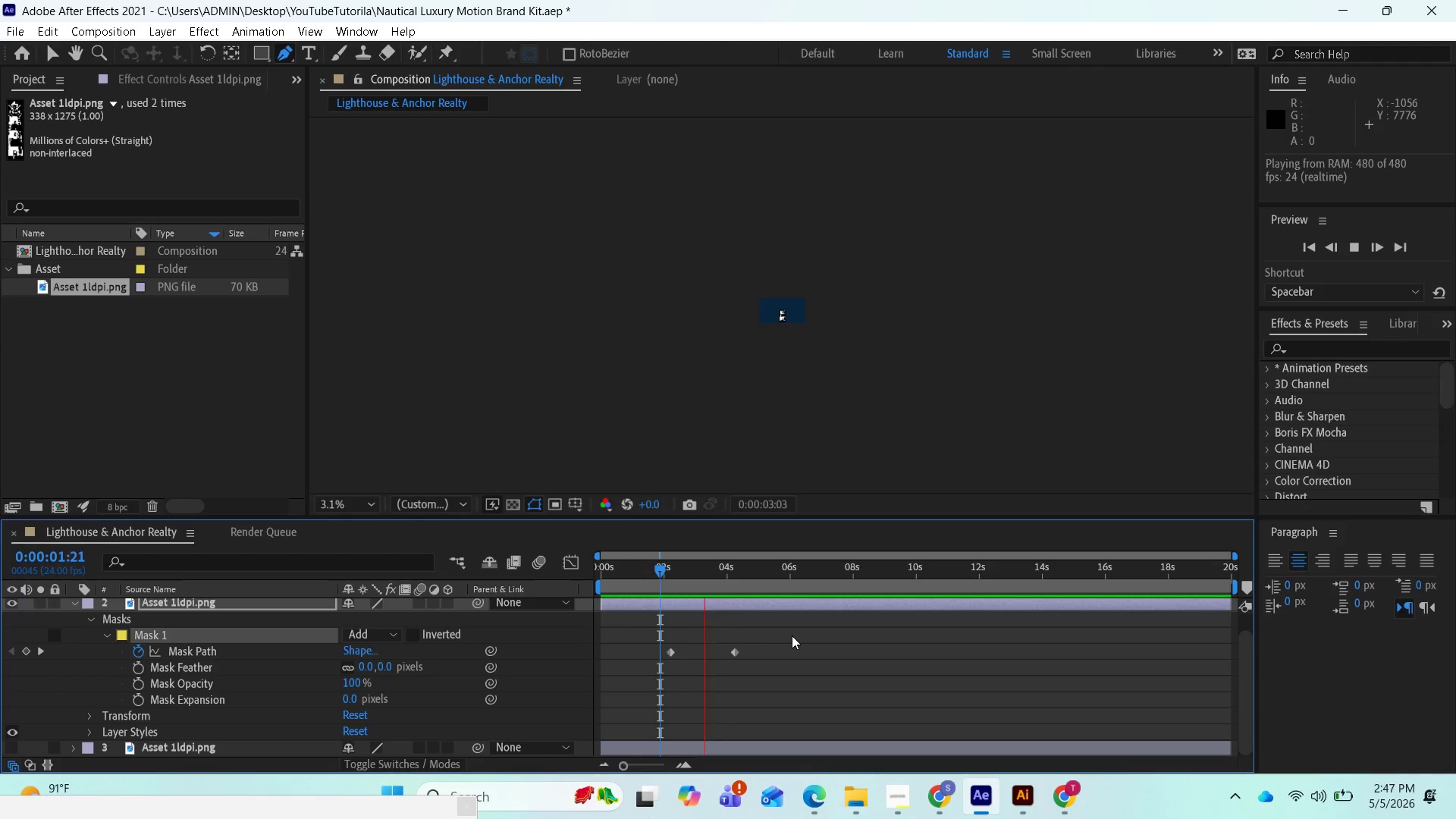 
key(Space)
 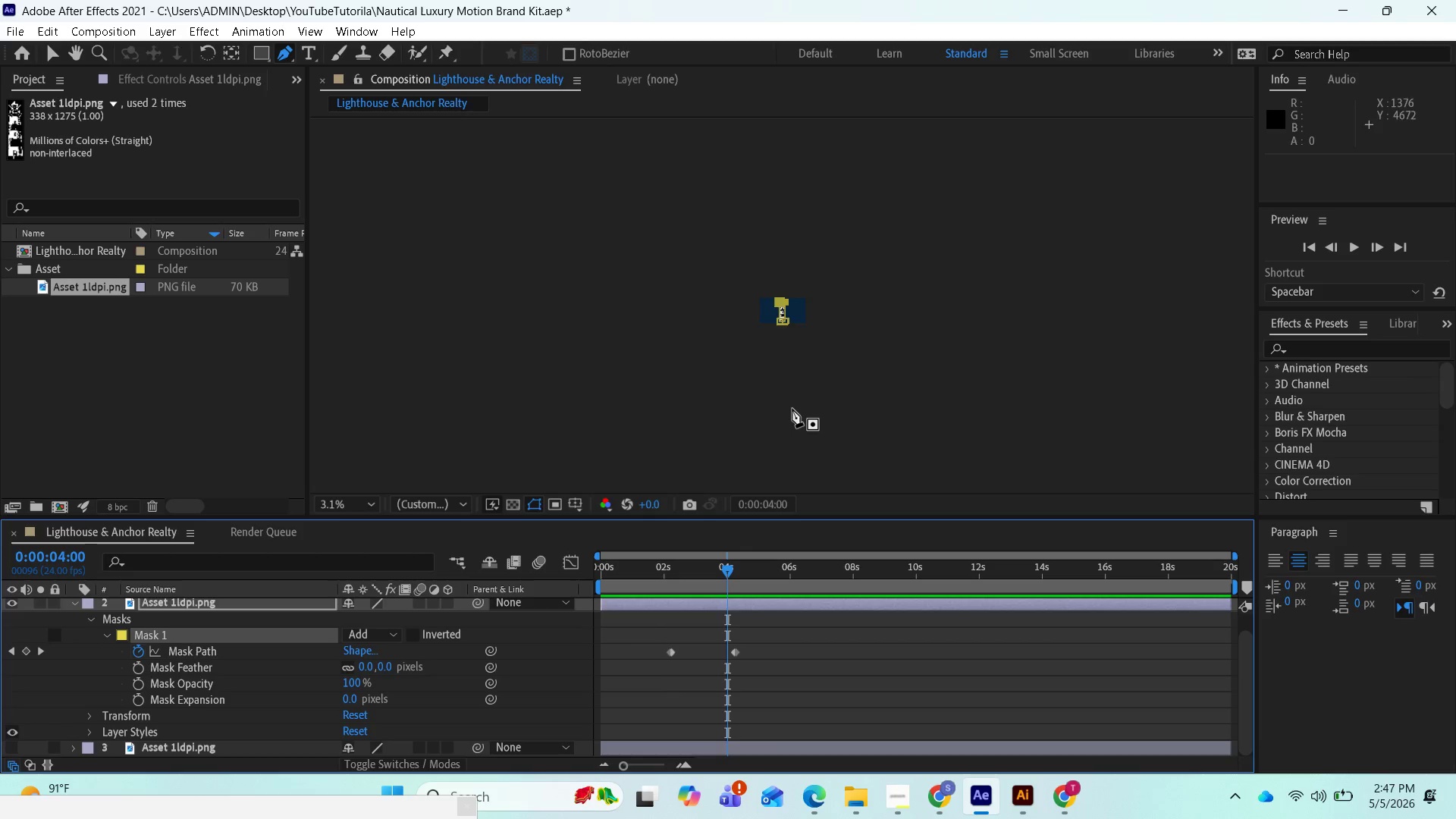 
scroll: coordinate [786, 406], scroll_direction: up, amount: 4.0
 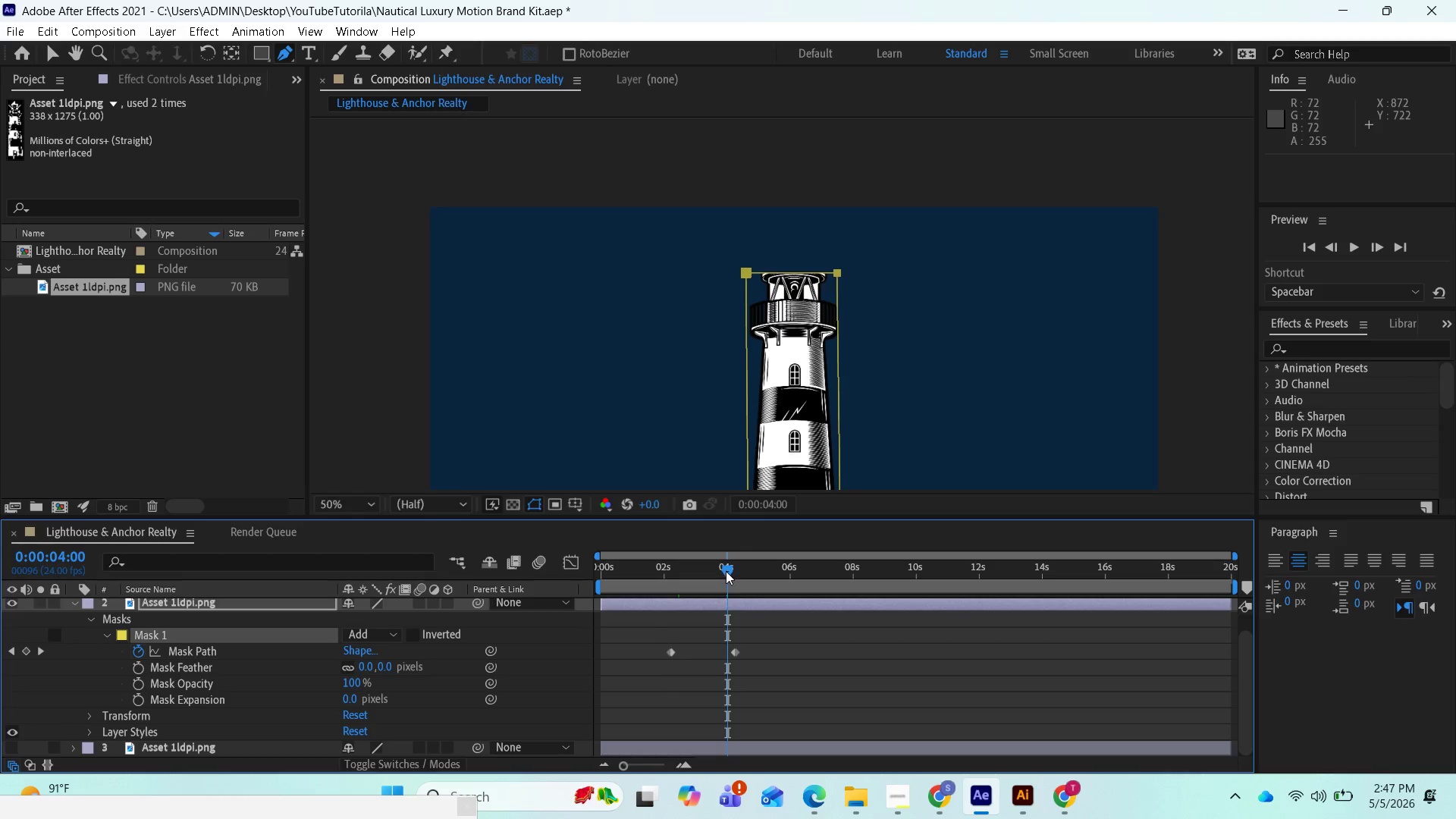 
left_click_drag(start_coordinate=[726, 570], to_coordinate=[661, 573])
 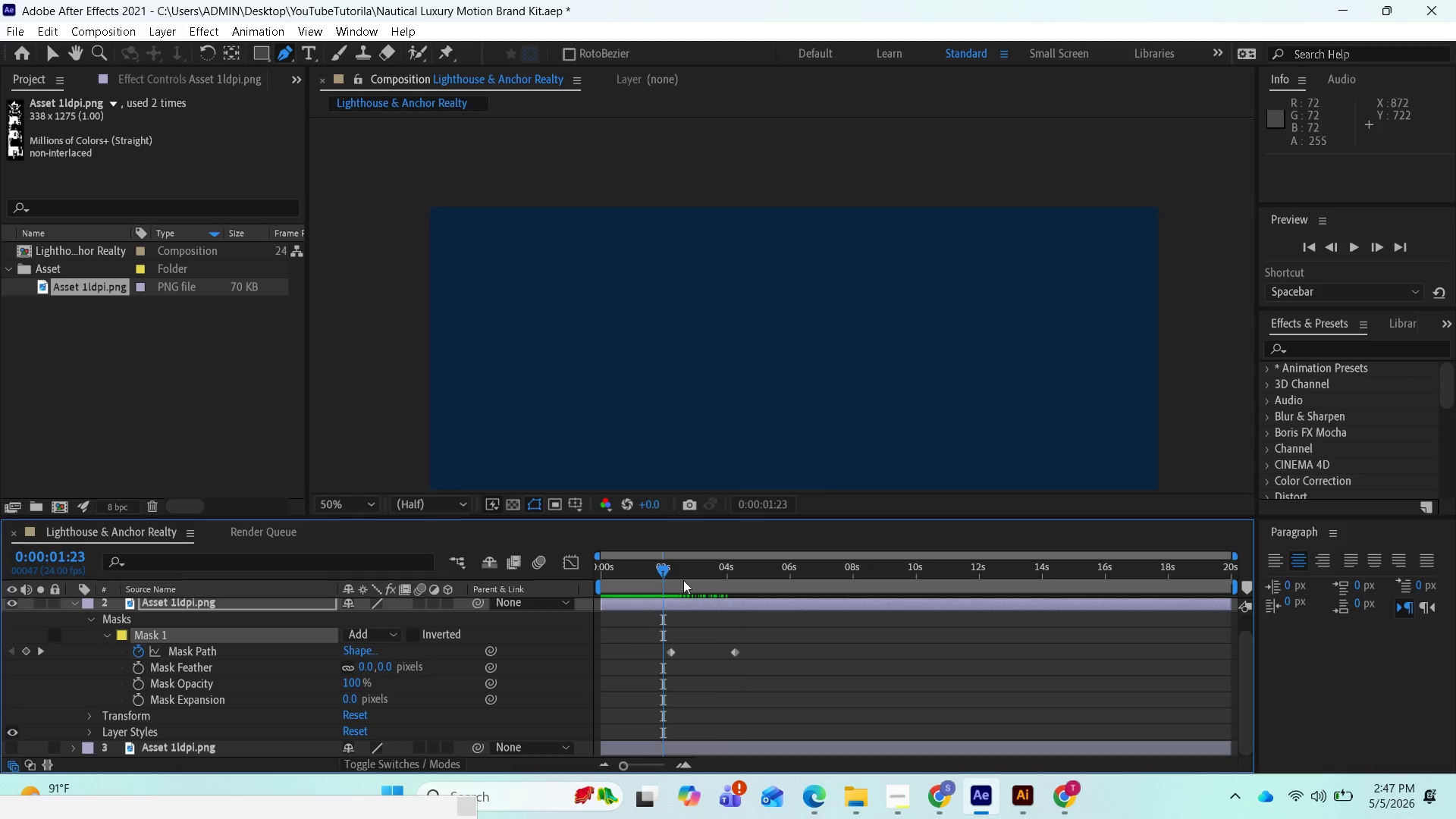 
key(Space)
 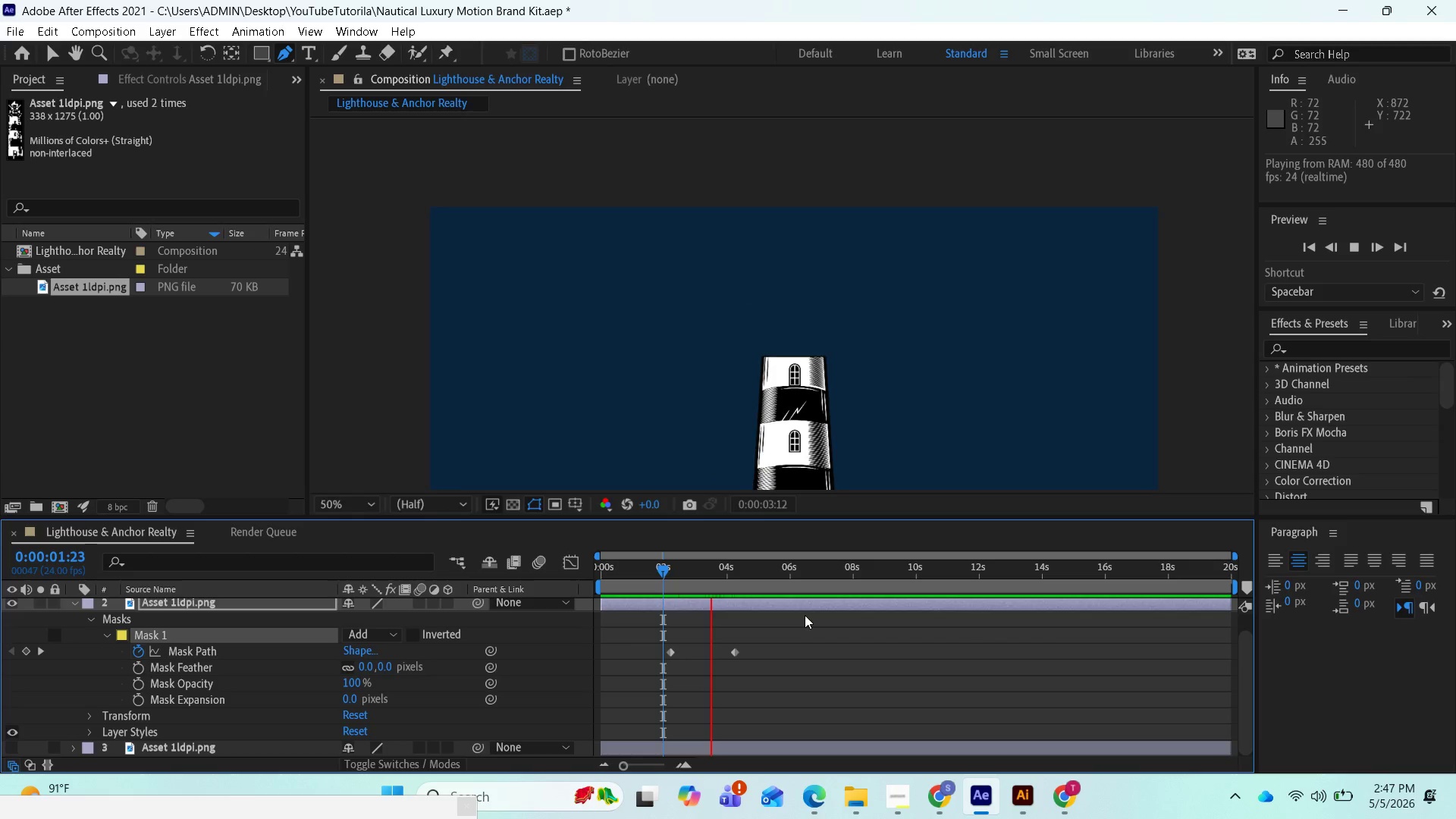 
key(Space)
 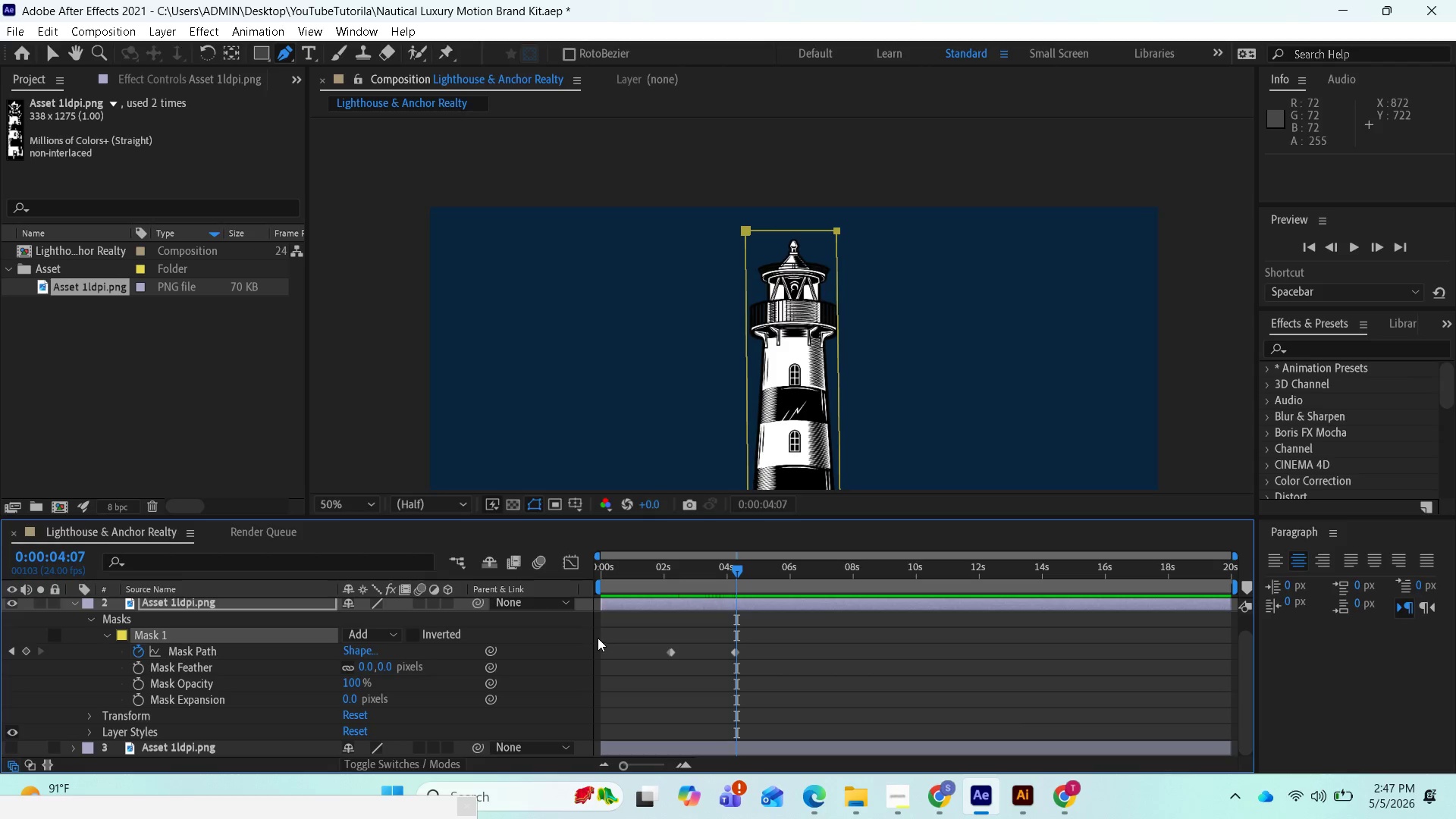 
wait(5.66)
 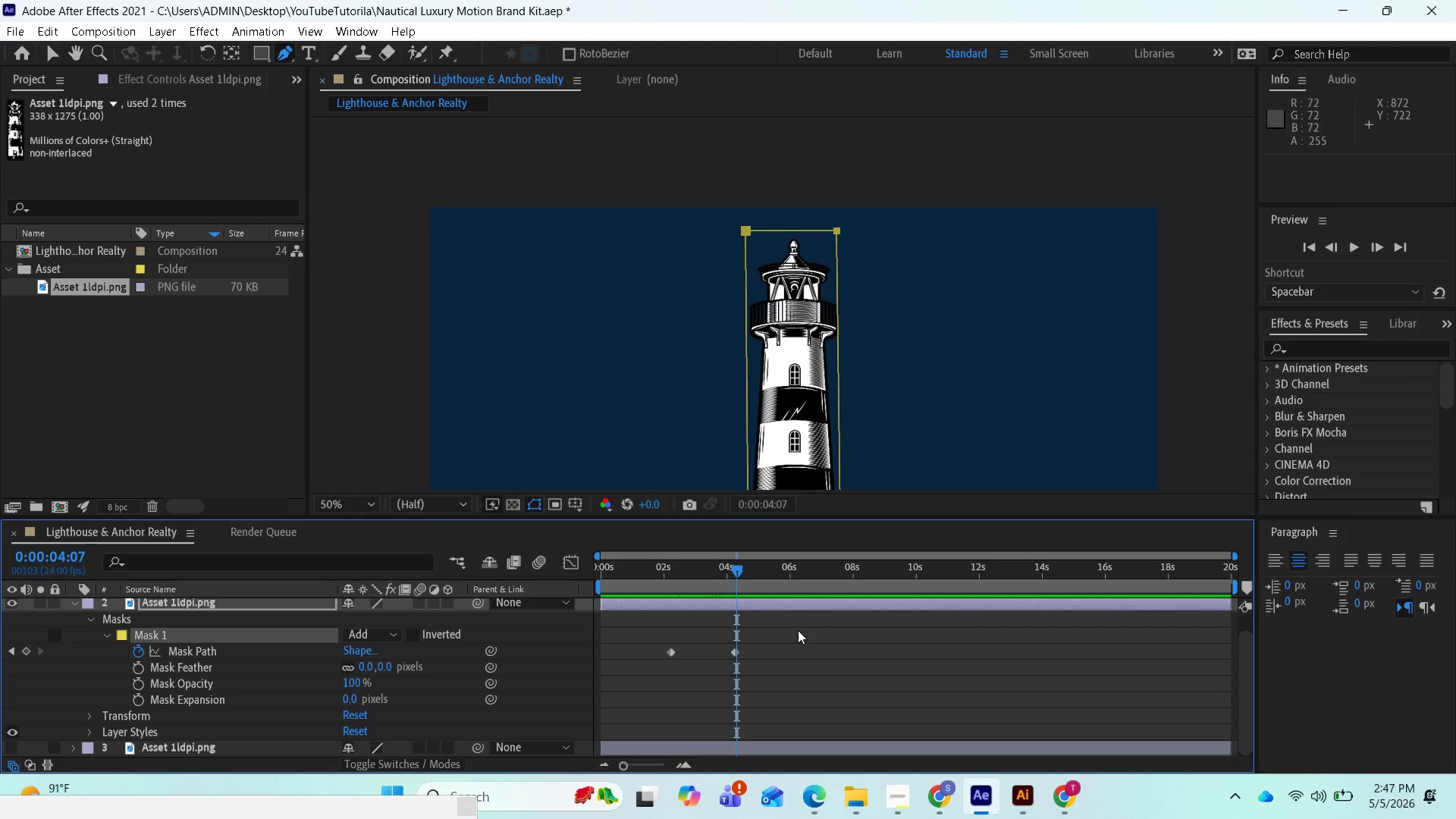 
left_click_drag(start_coordinate=[738, 567], to_coordinate=[649, 567])
 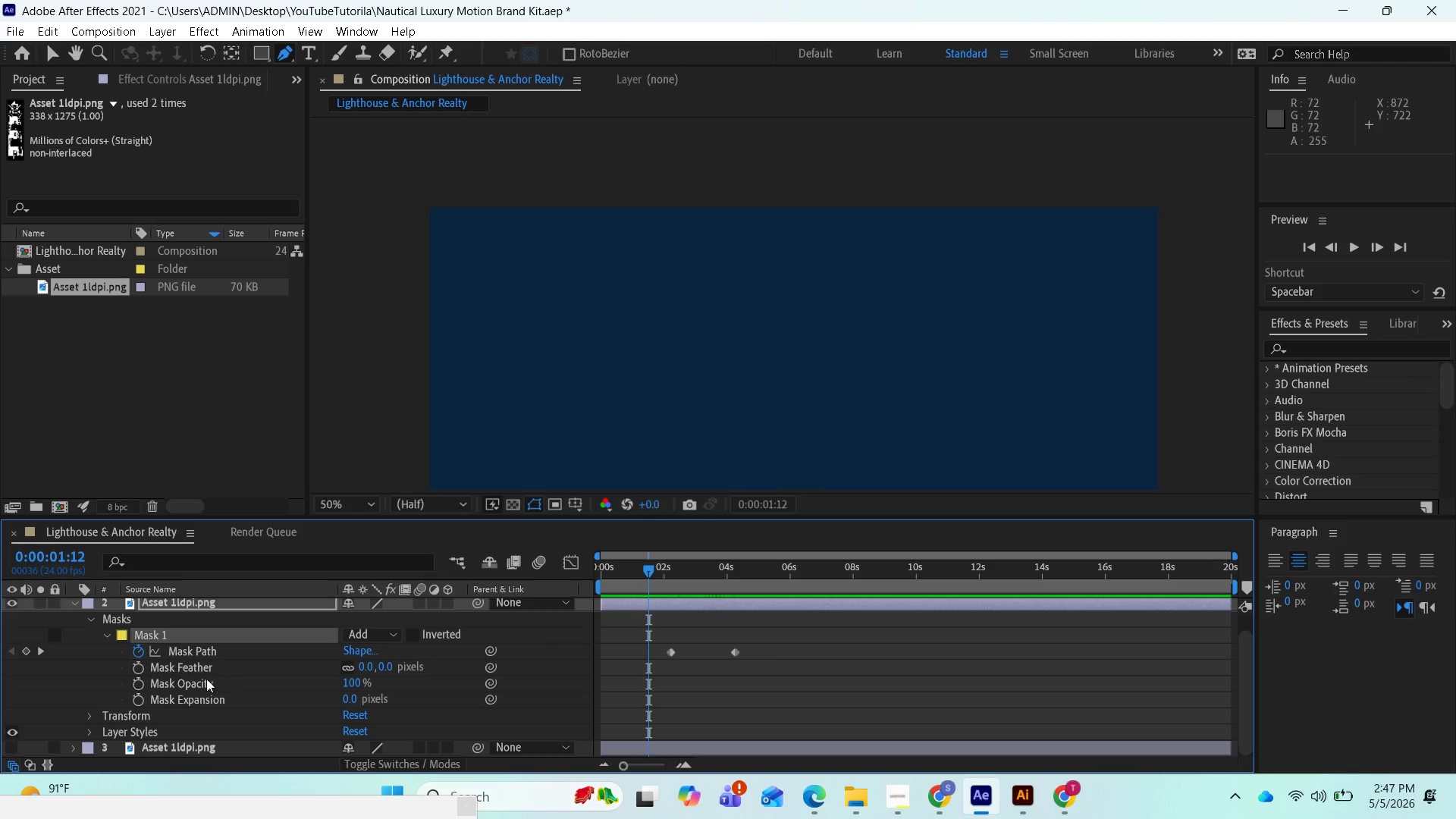 
scroll: coordinate [200, 676], scroll_direction: down, amount: 2.0
 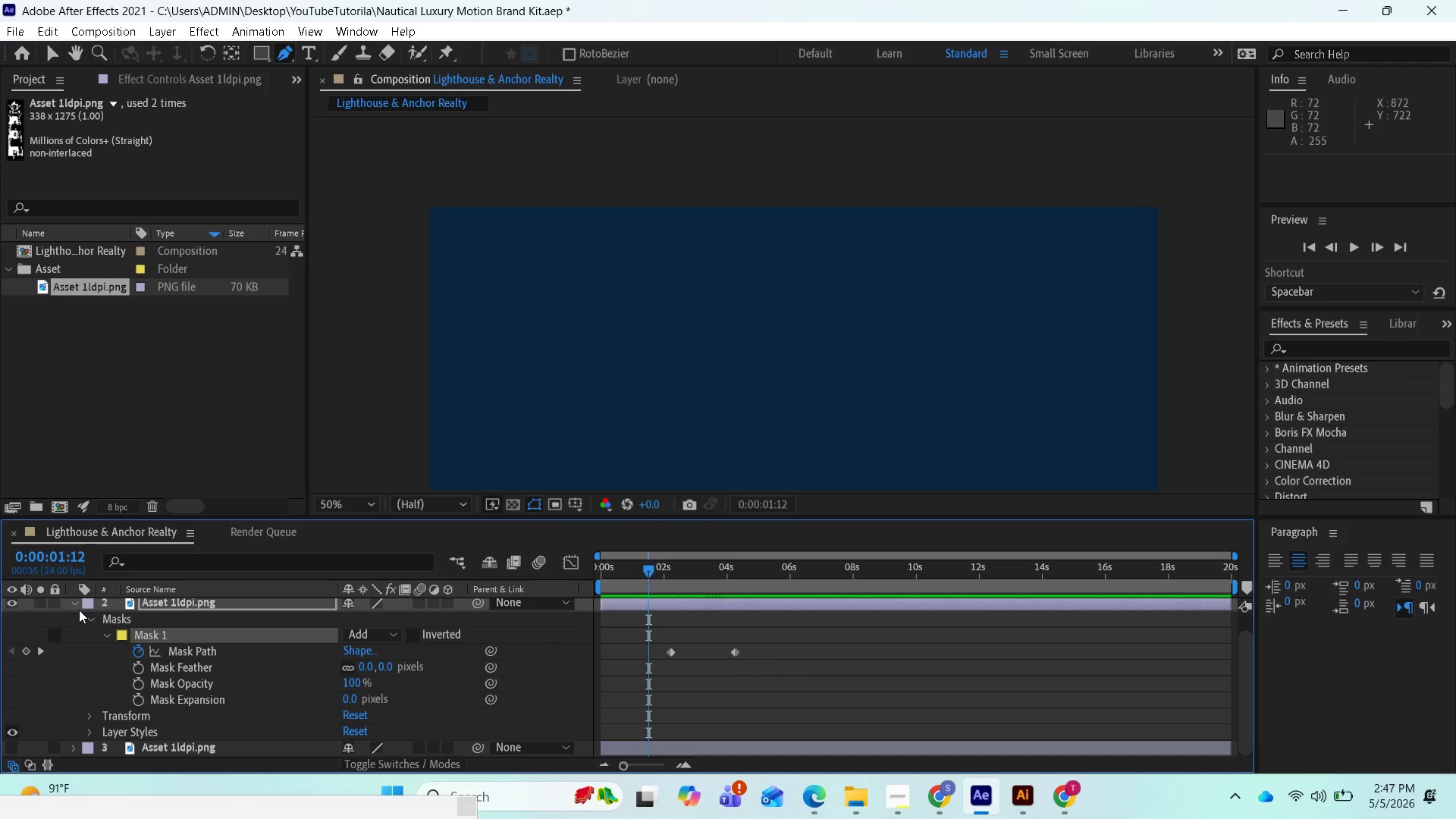 
left_click([75, 602])
 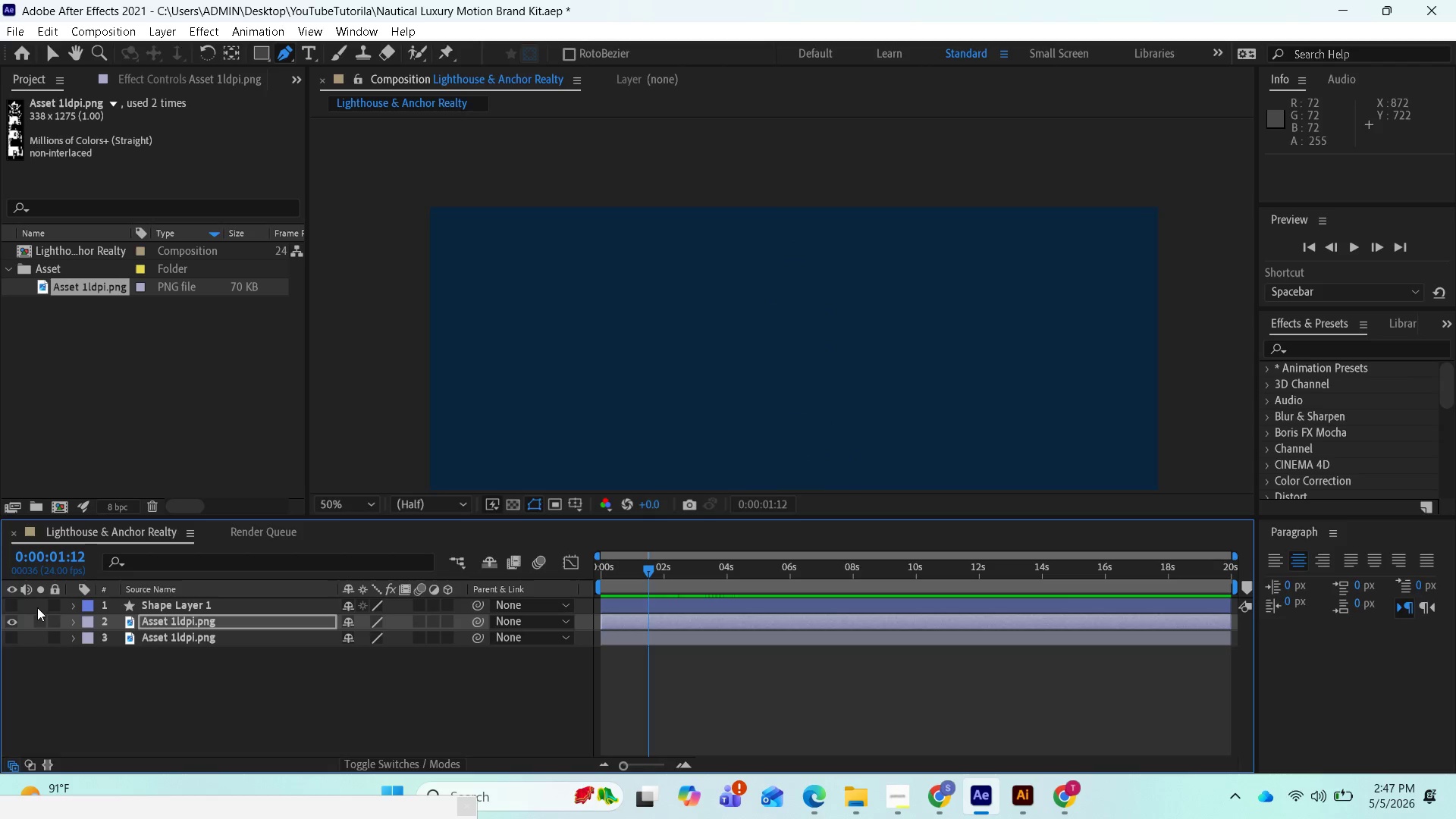 
left_click([12, 607])
 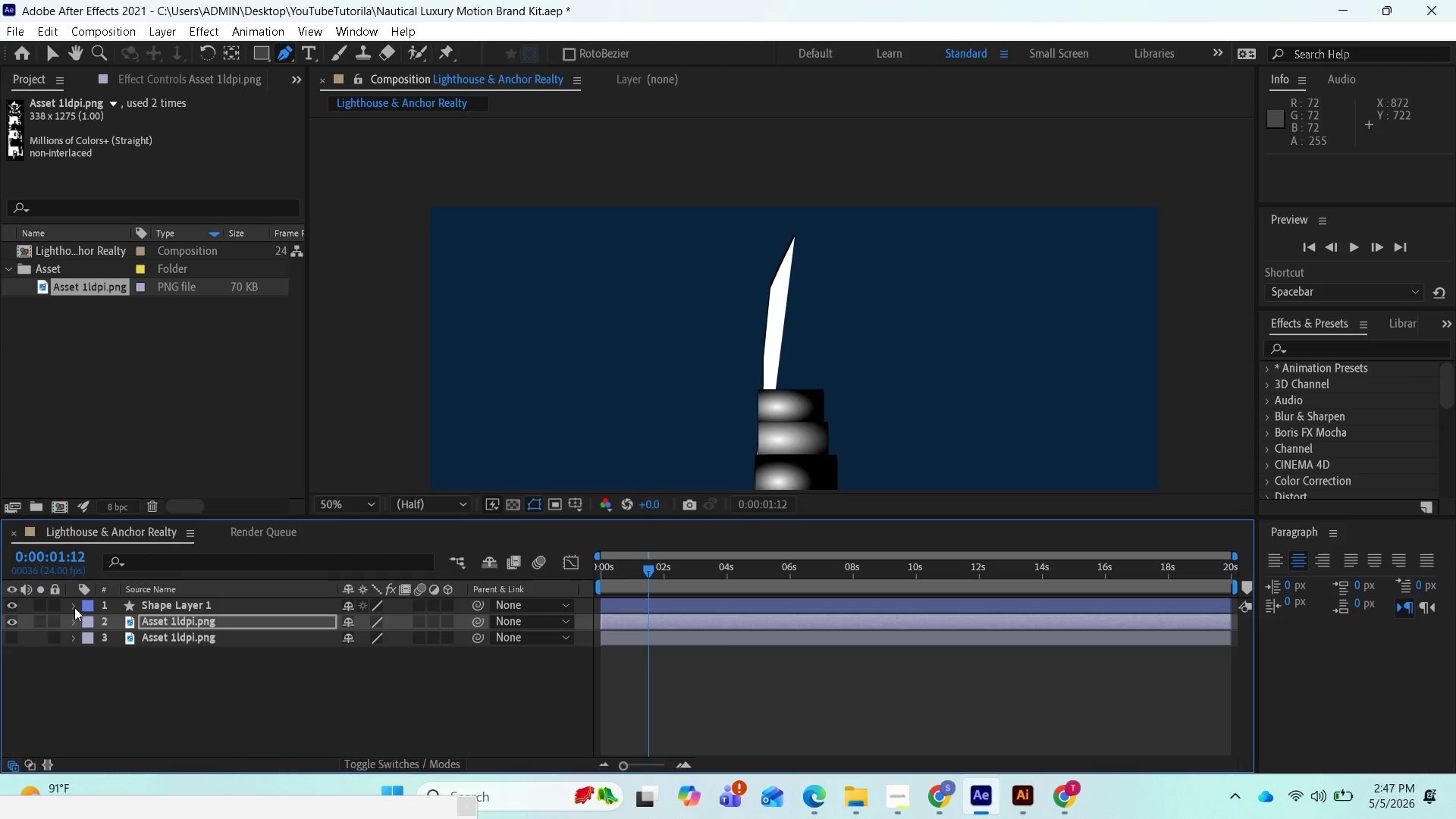 
wait(5.27)
 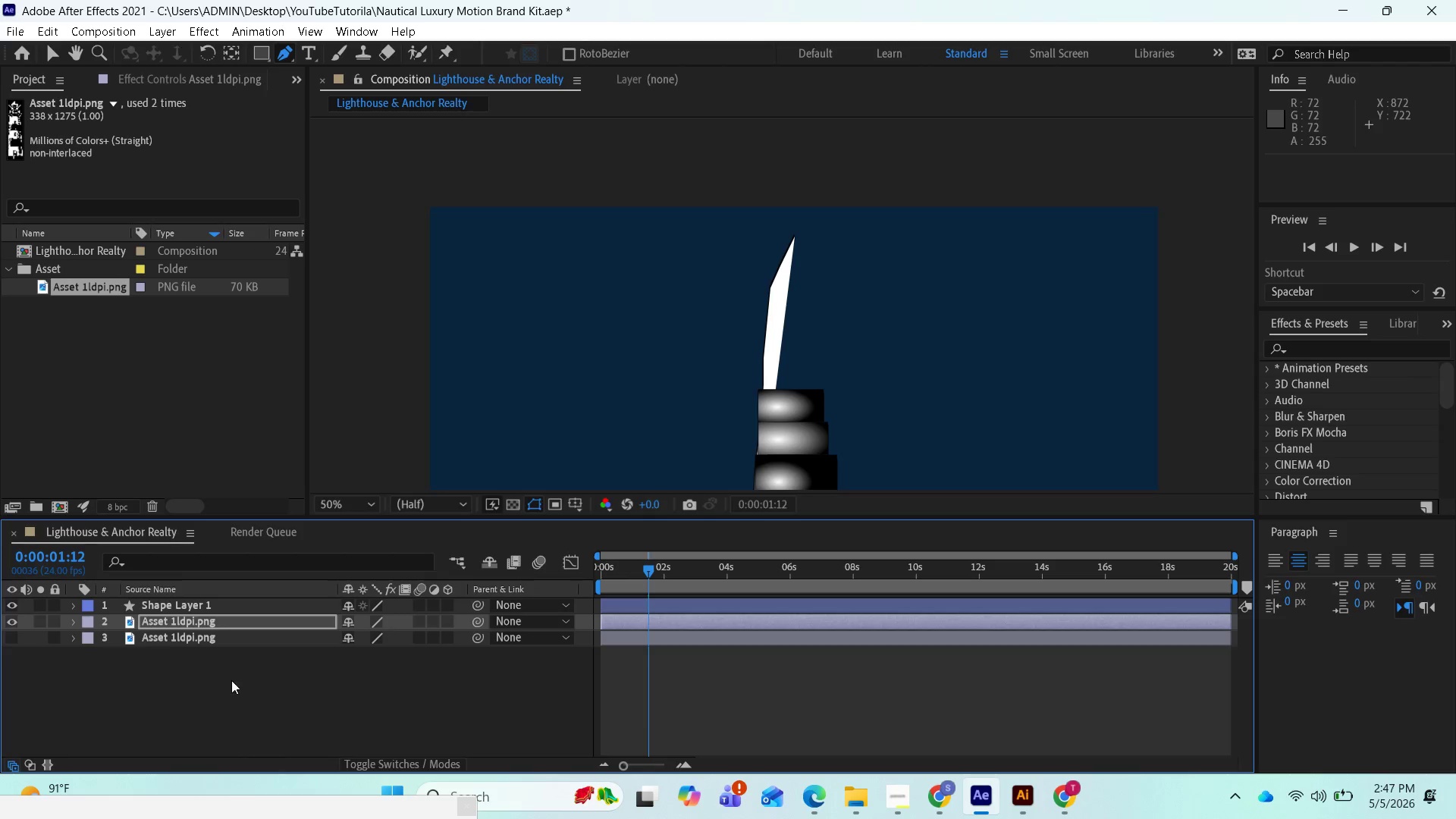 
left_click([75, 606])
 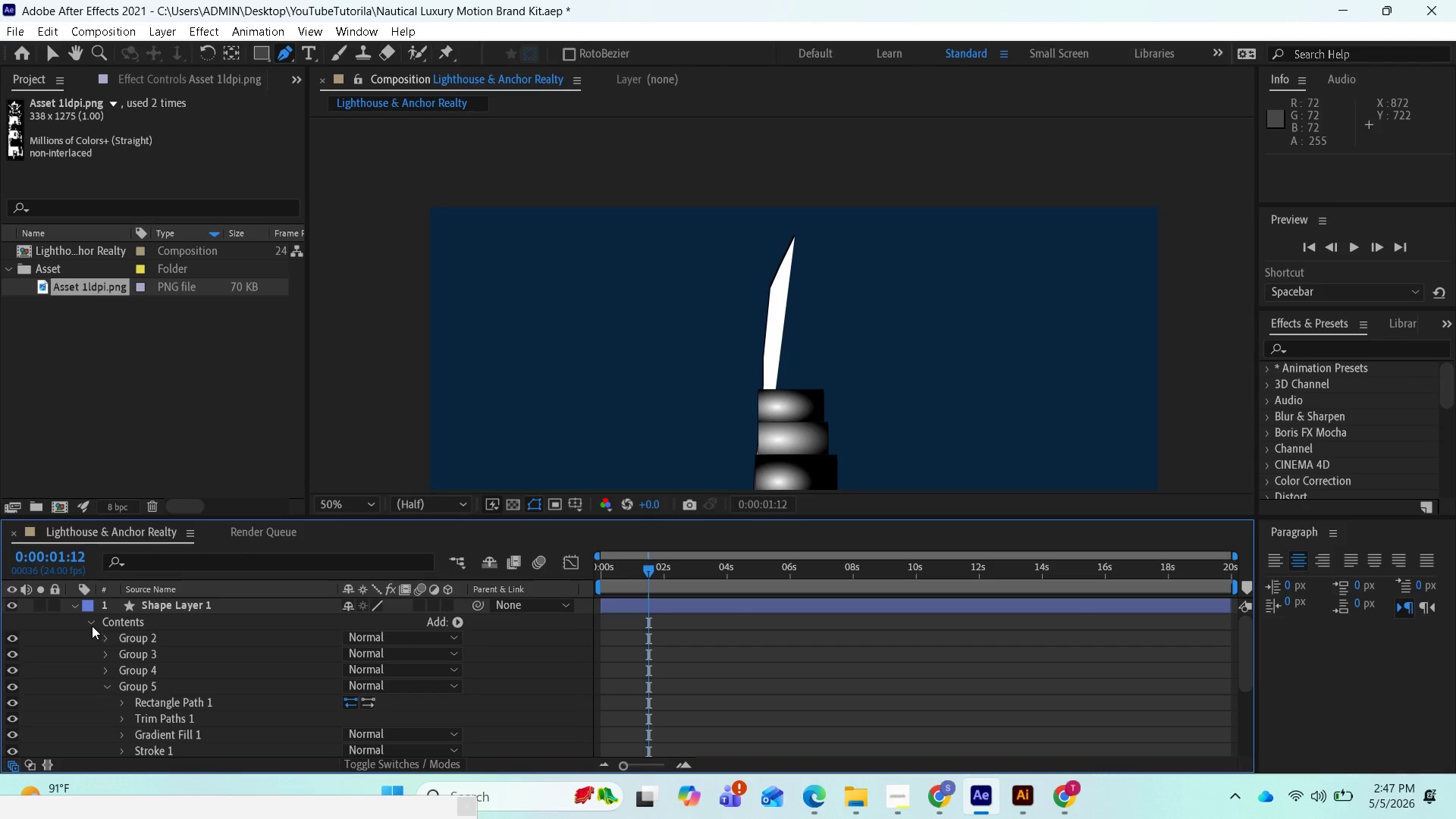 
left_click([91, 625])
 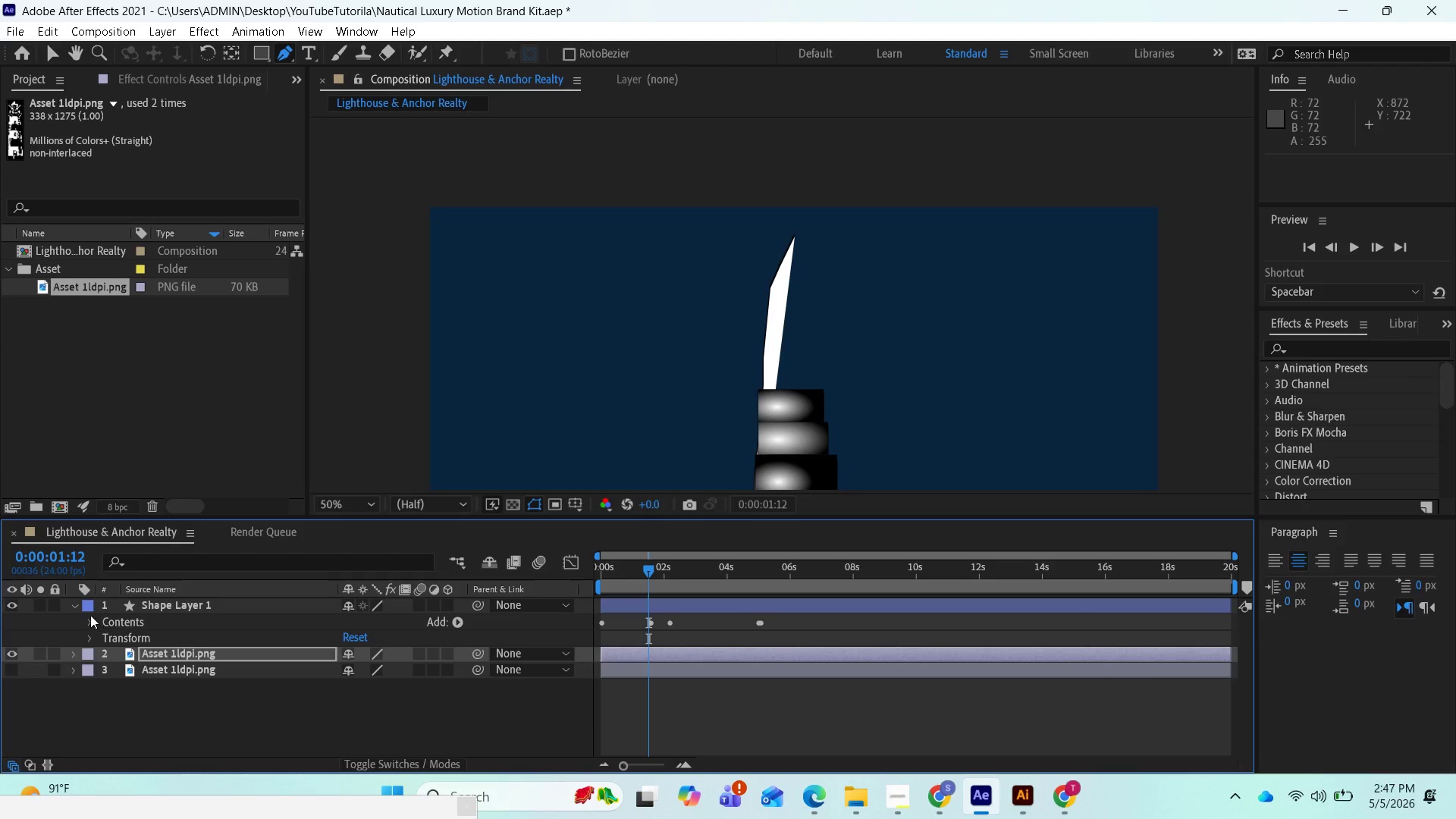 
left_click([80, 610])
 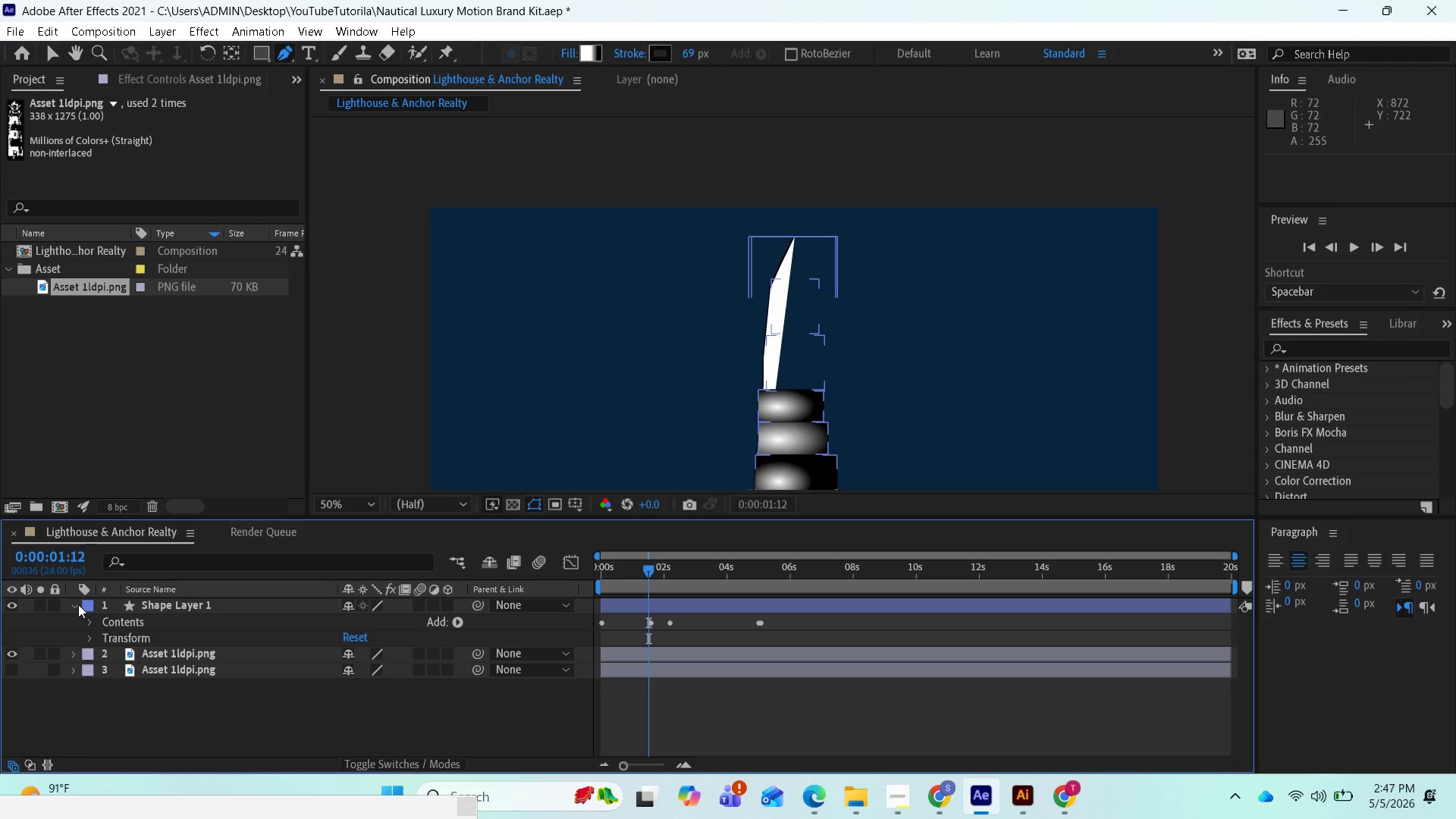 
left_click([78, 604])
 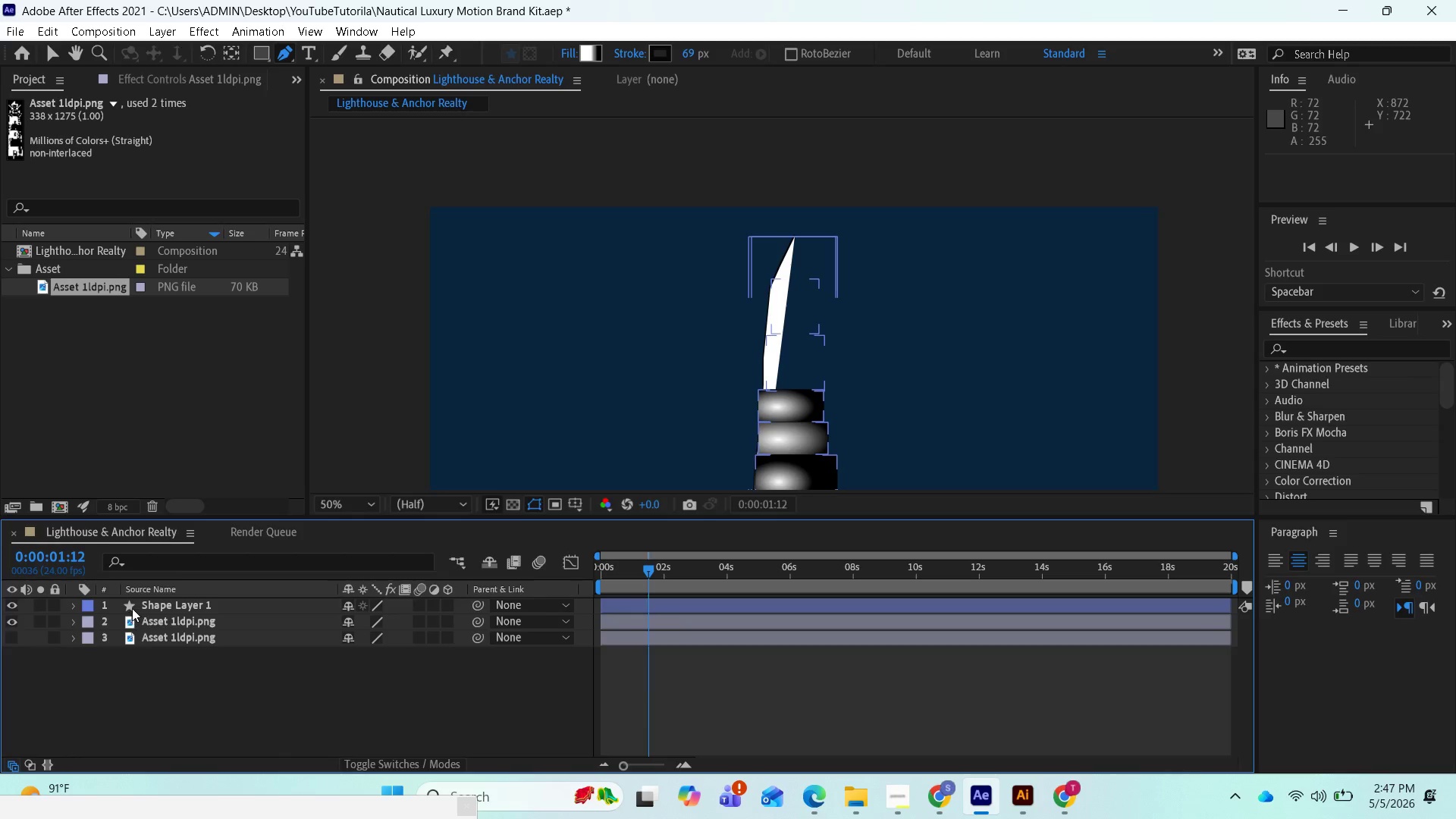 
left_click([133, 607])
 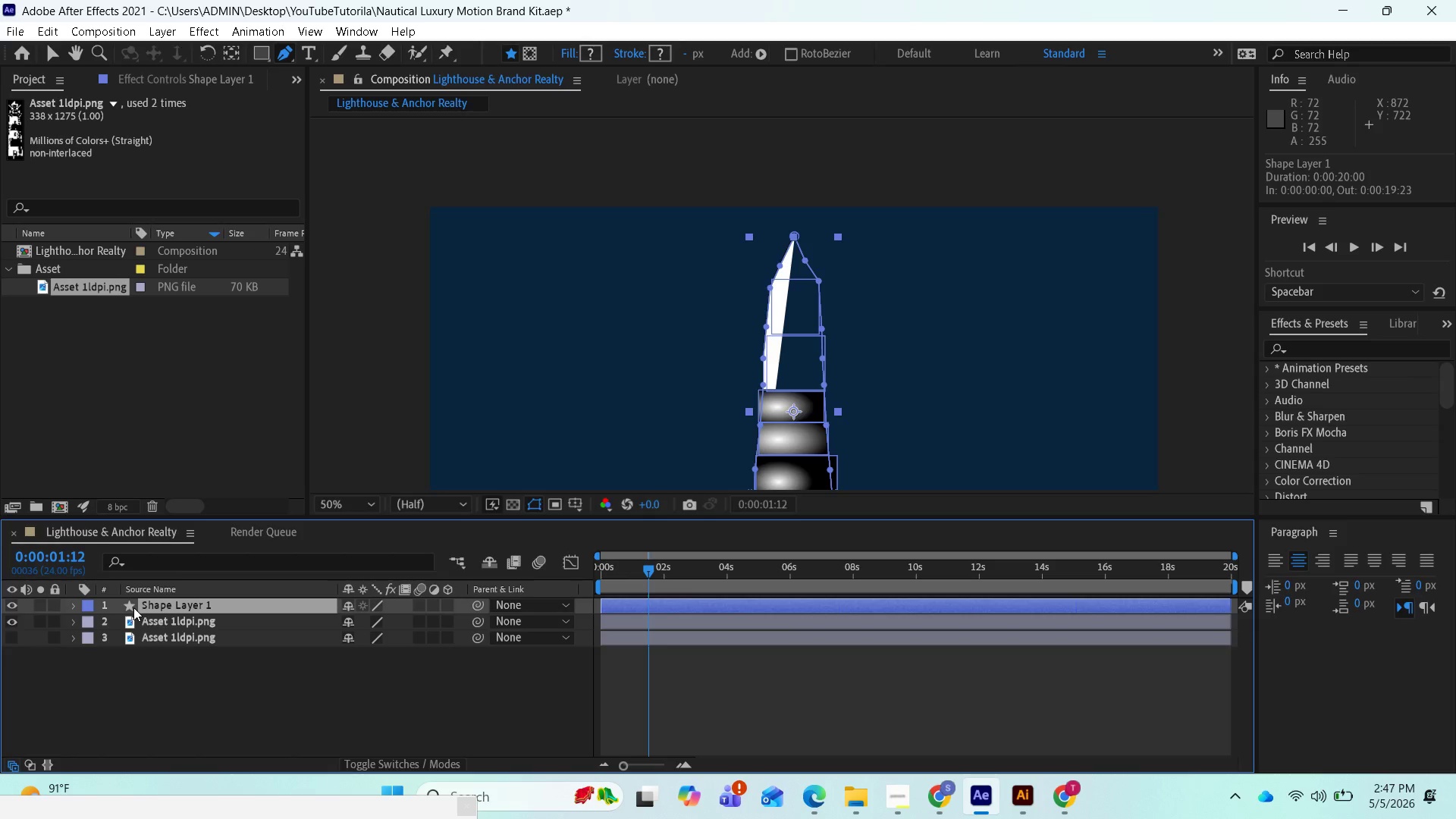 
hold_key(key=ControlLeft, duration=0.67)
 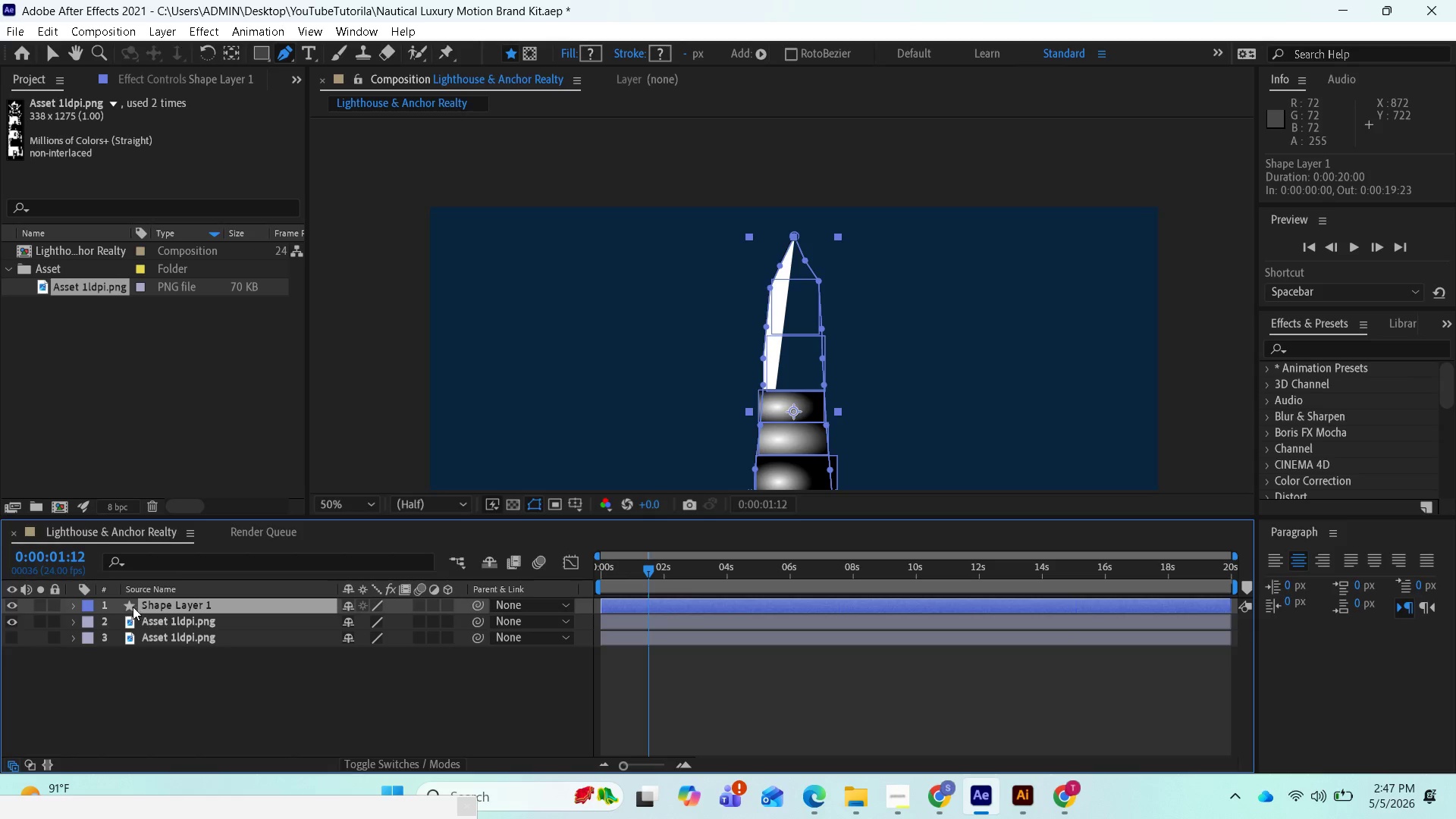 
left_click([133, 607])
 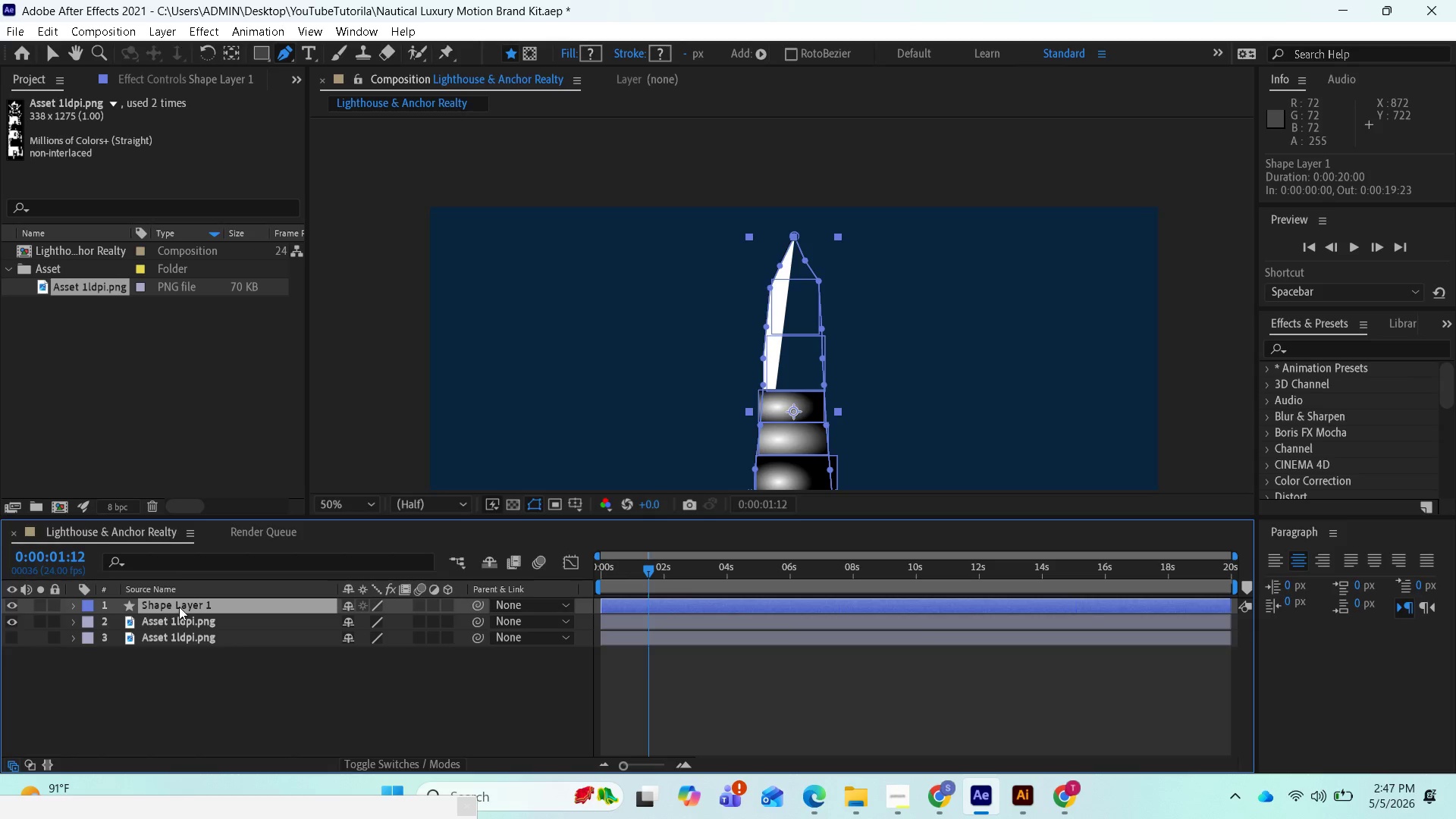 
key(Control+D)
 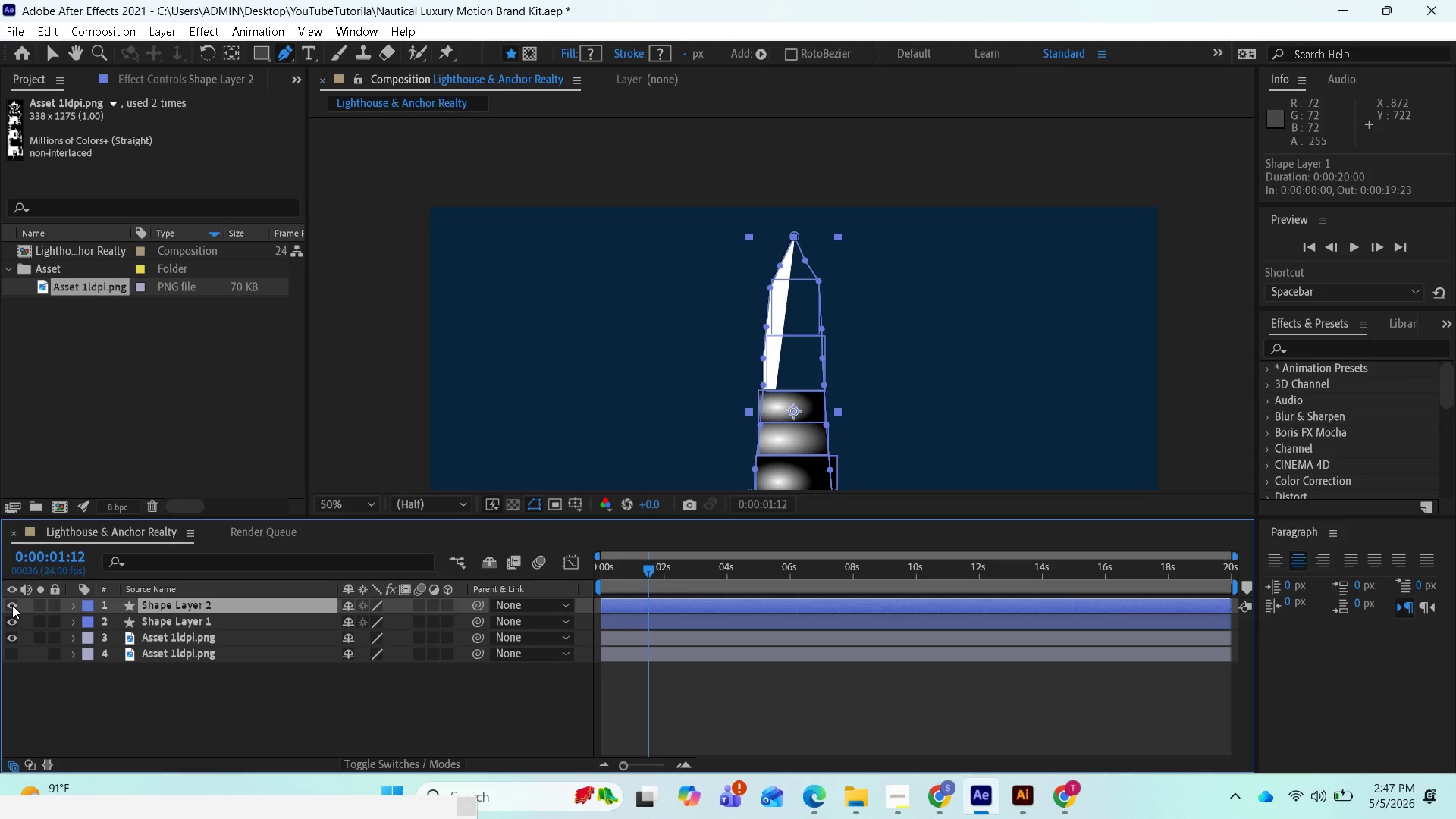 
left_click([12, 605])
 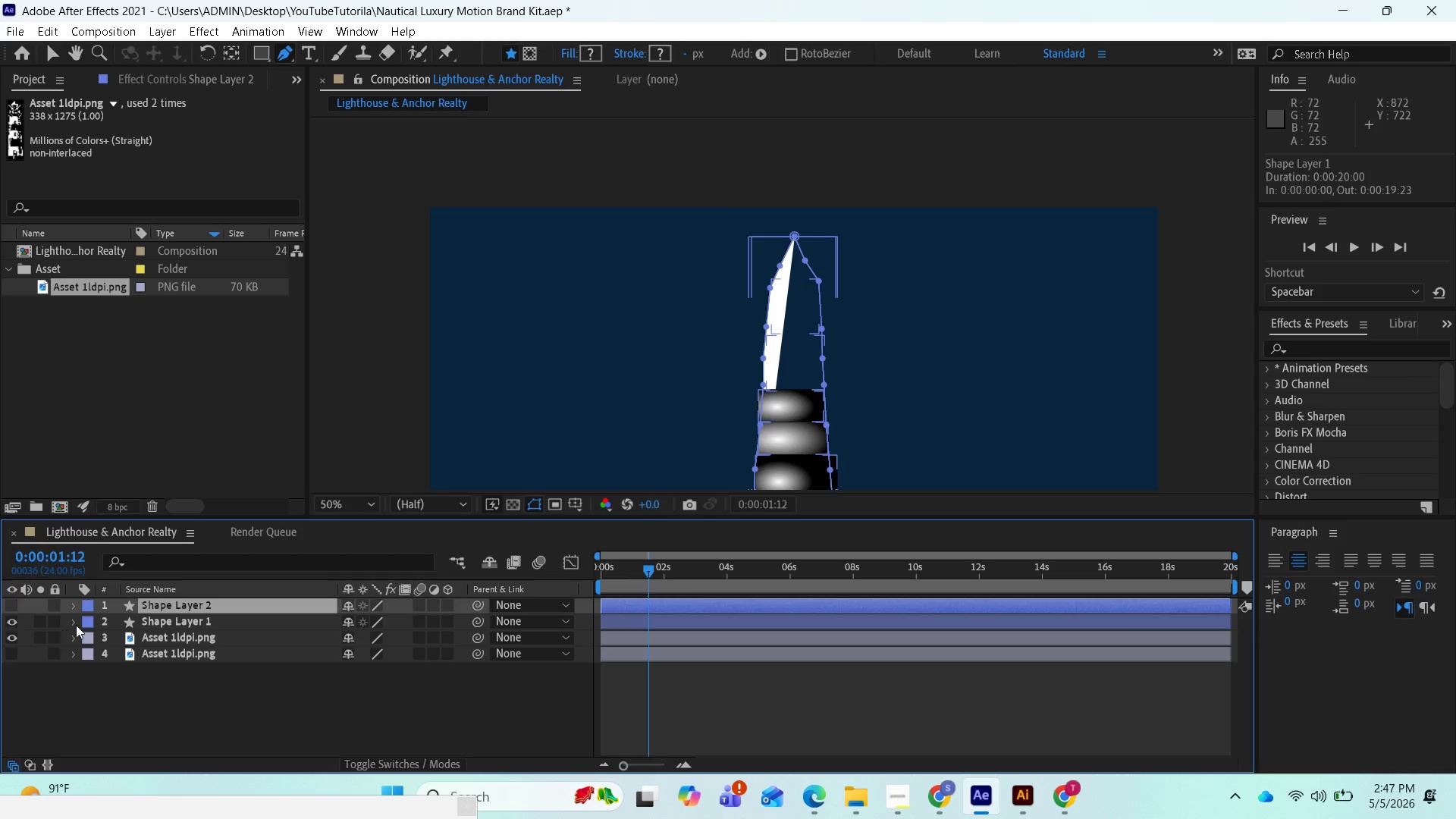 
left_click([72, 626])
 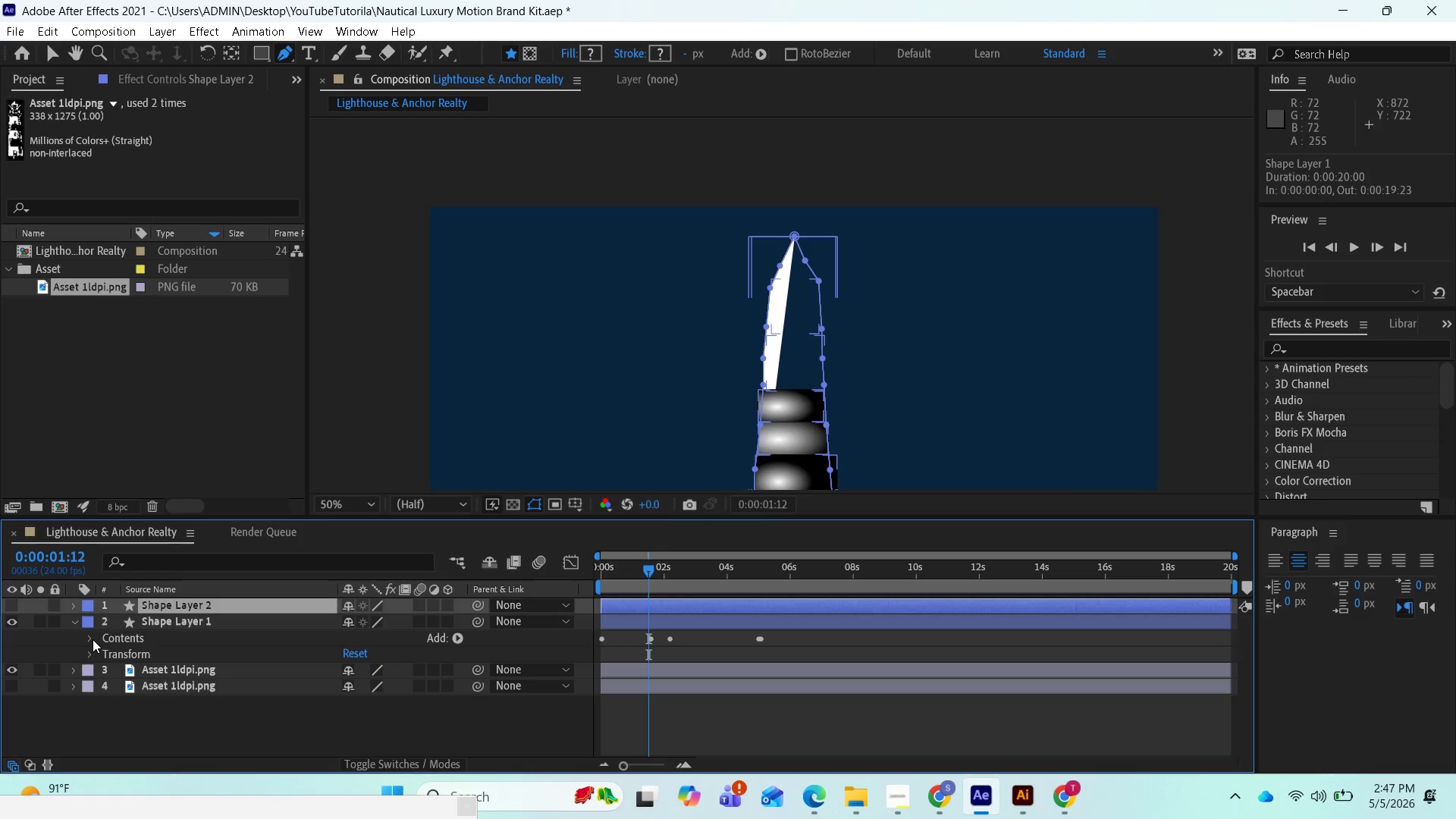 
left_click([92, 639])
 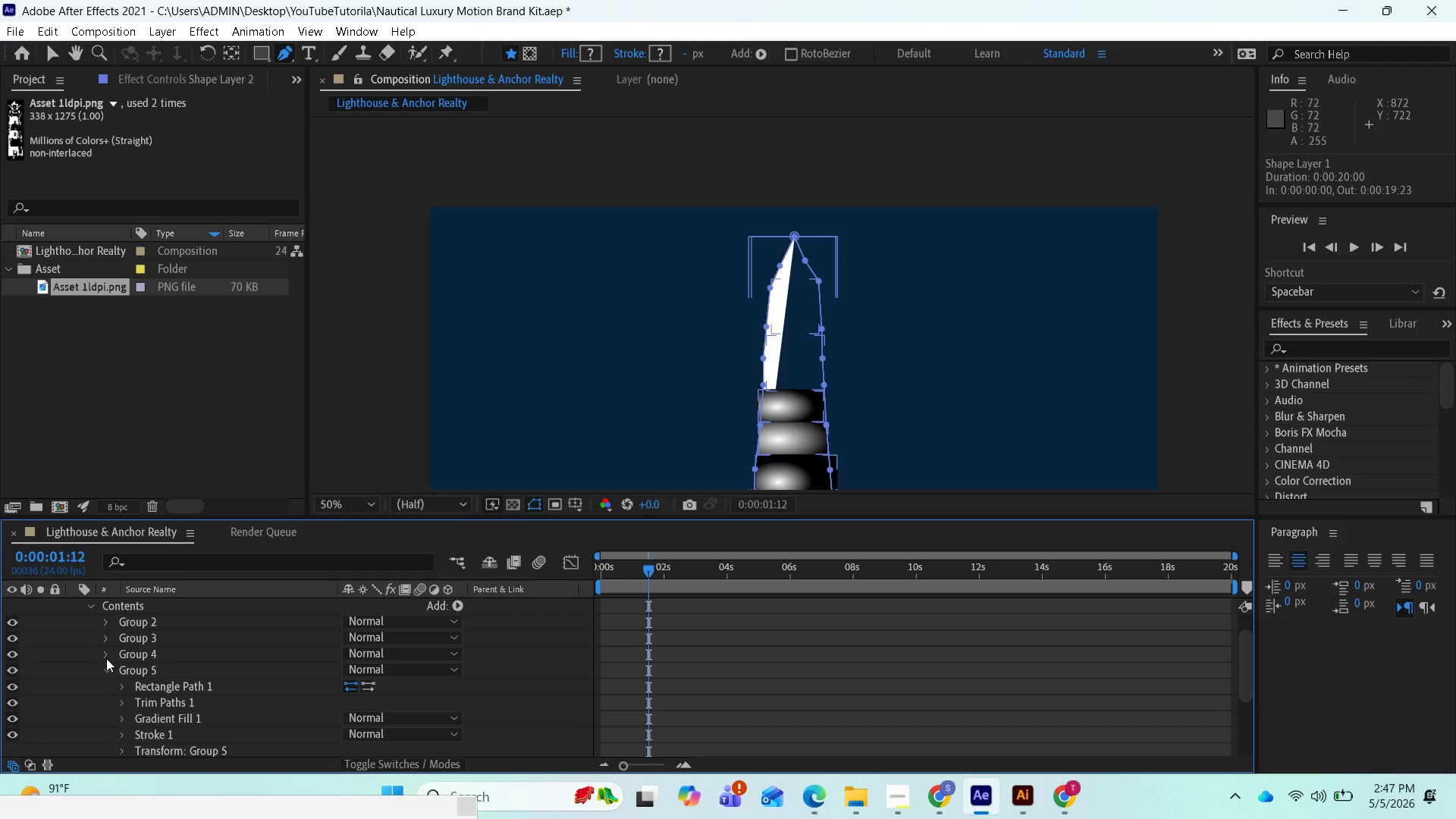 
left_click([108, 667])
 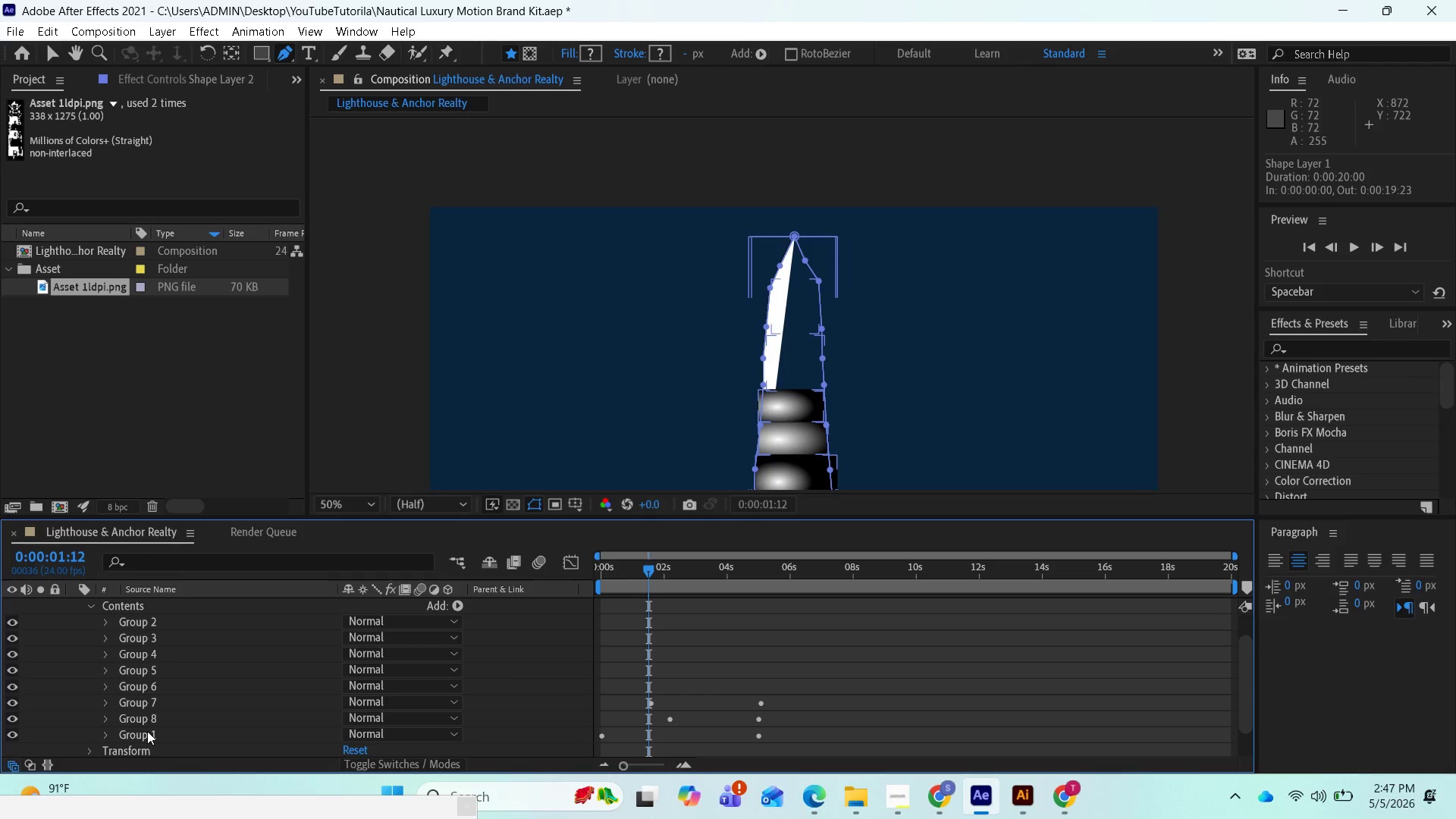 
left_click([140, 717])
 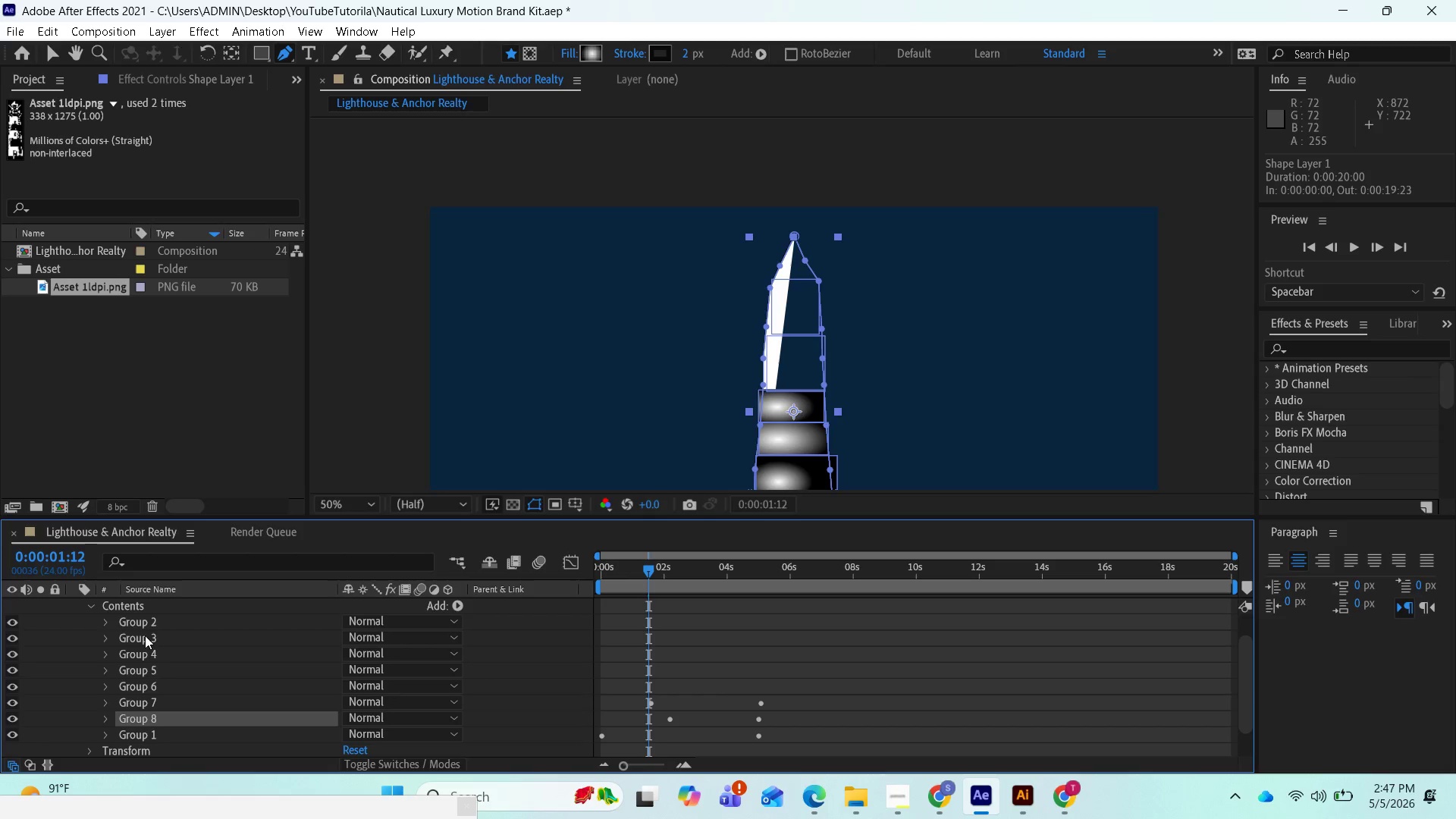 
hold_key(key=ShiftLeft, duration=1.03)
left_click([146, 626])
 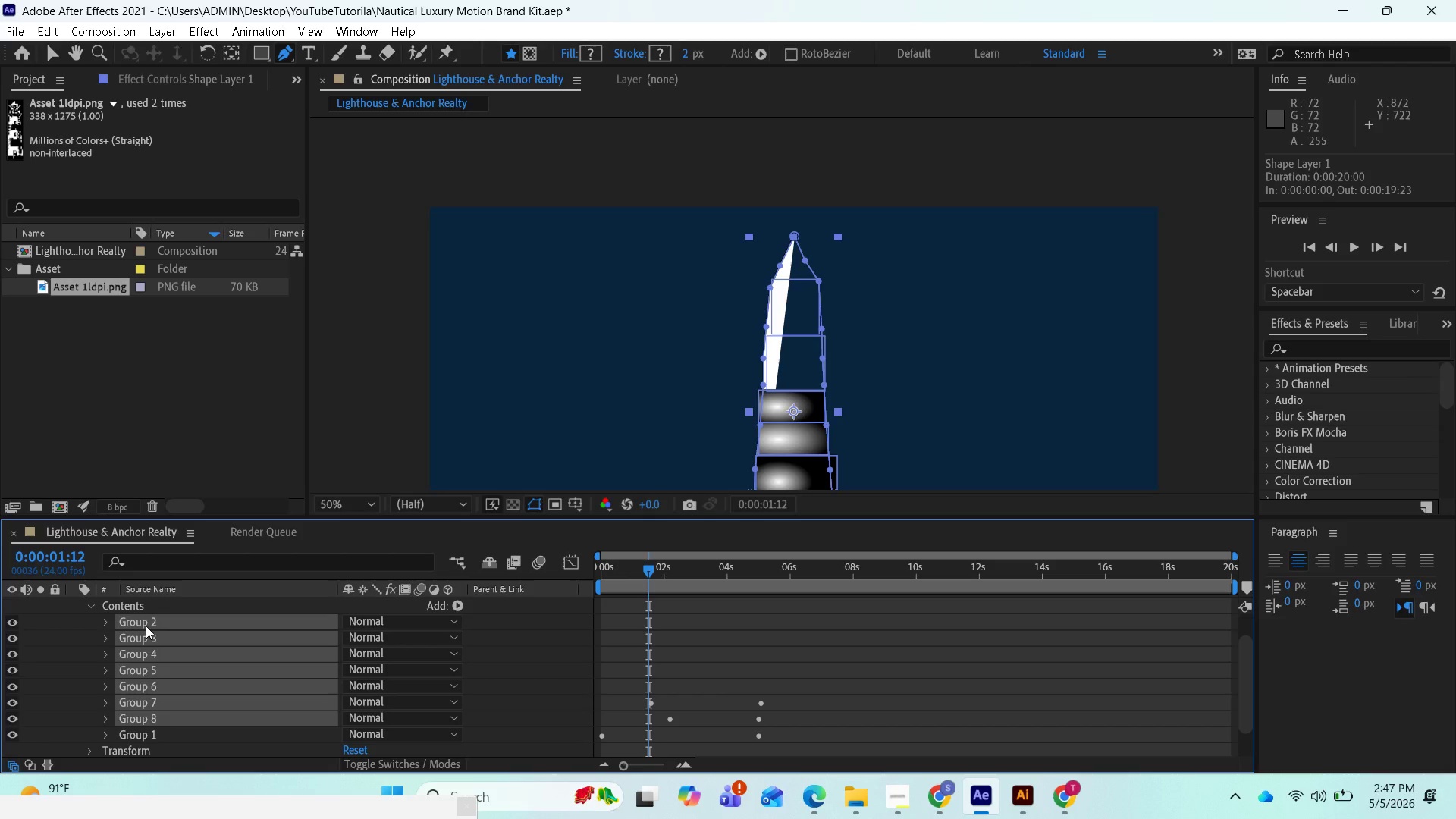 
key(Delete)
 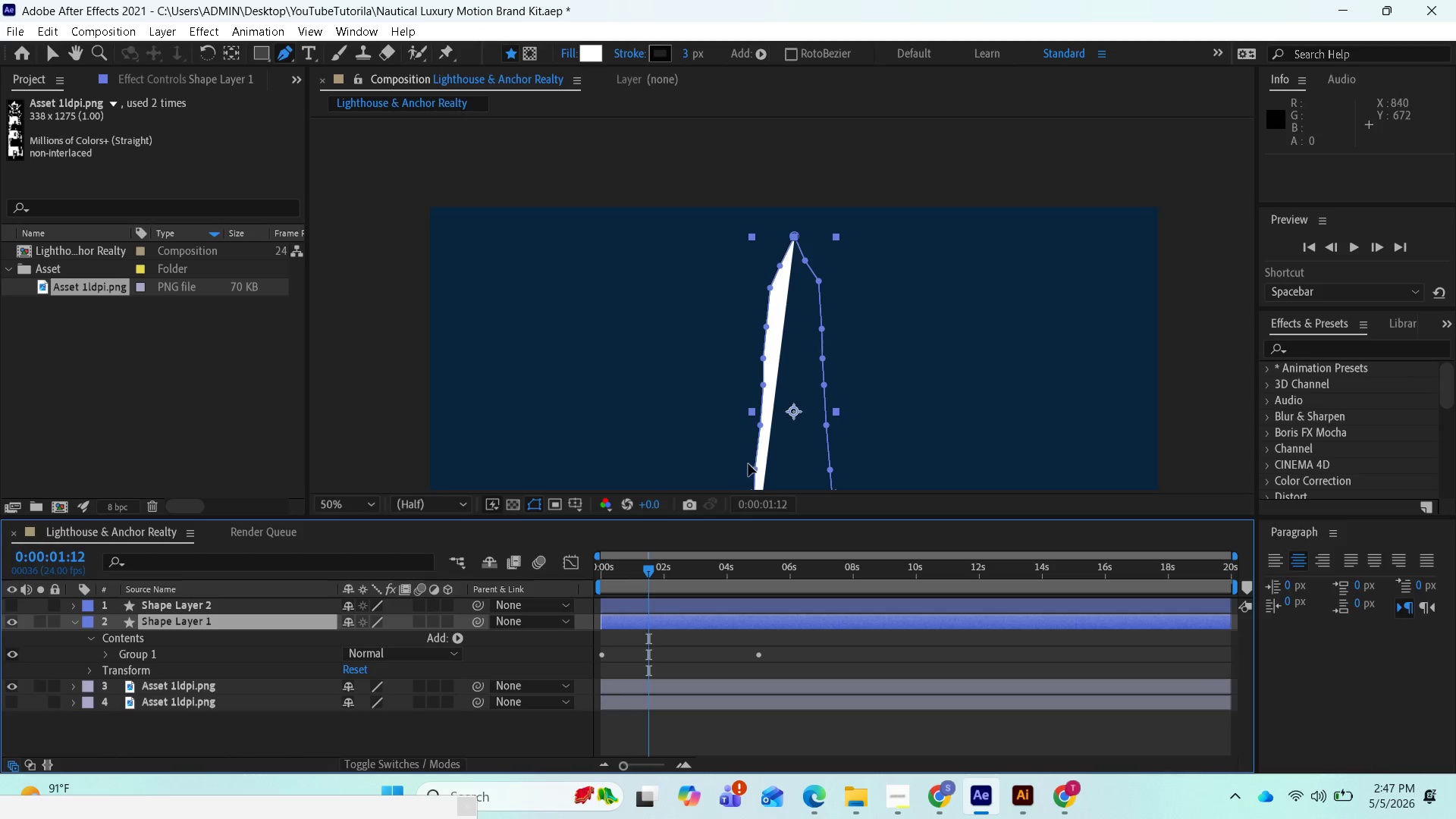 
scroll: coordinate [745, 427], scroll_direction: down, amount: 2.0
 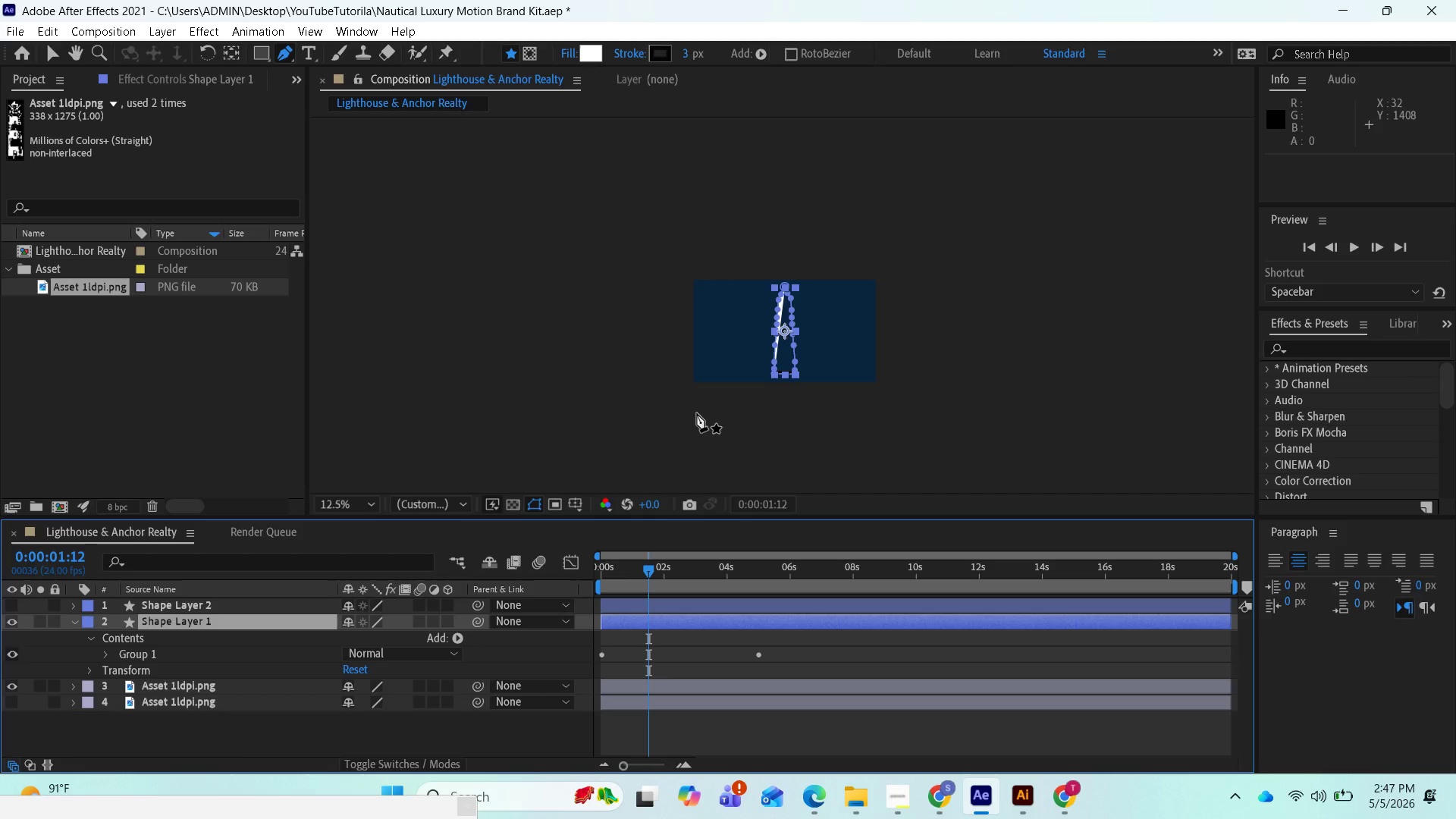 
scroll: coordinate [707, 418], scroll_direction: up, amount: 2.0
 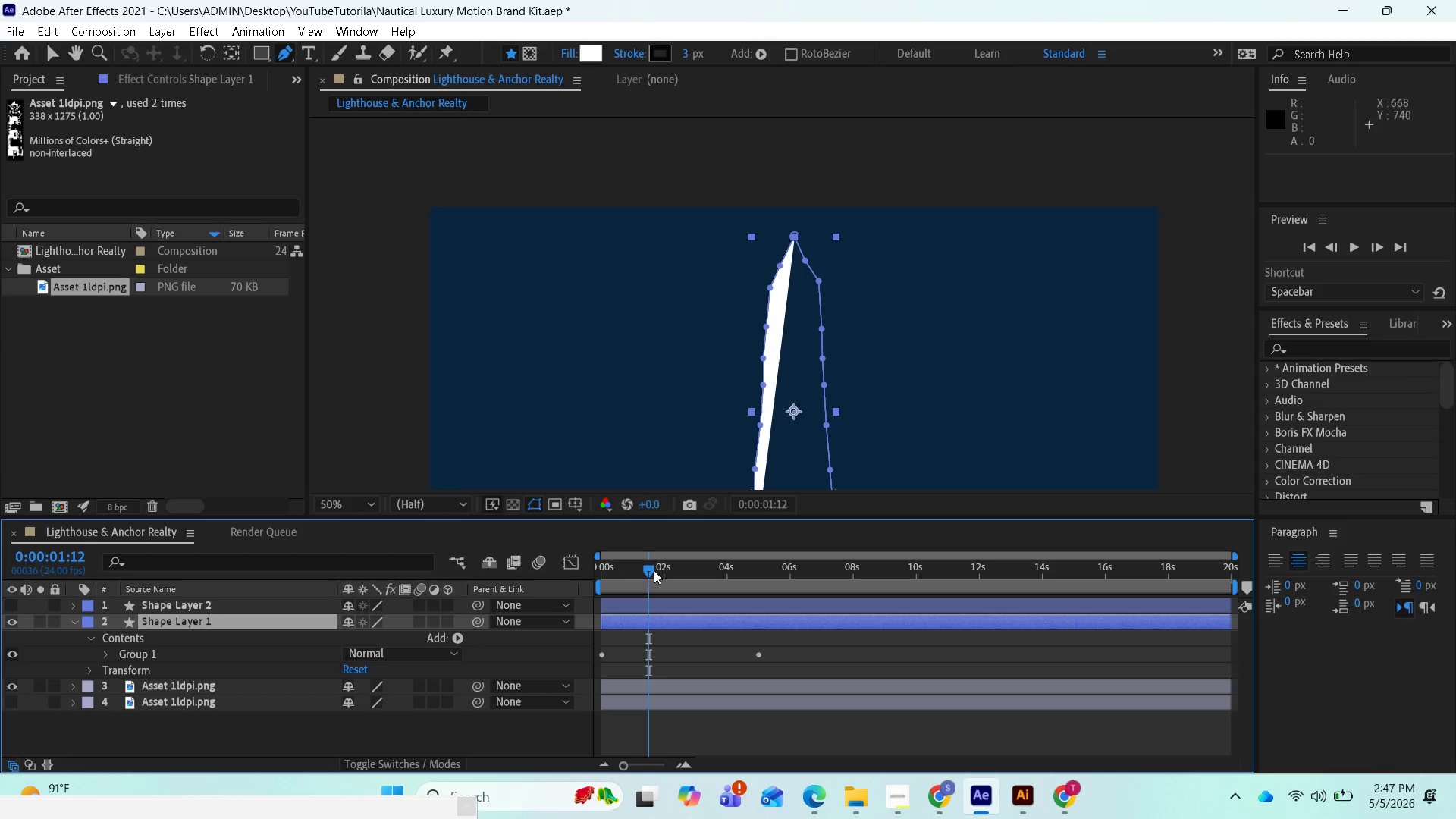 
left_click_drag(start_coordinate=[645, 572], to_coordinate=[607, 561])
 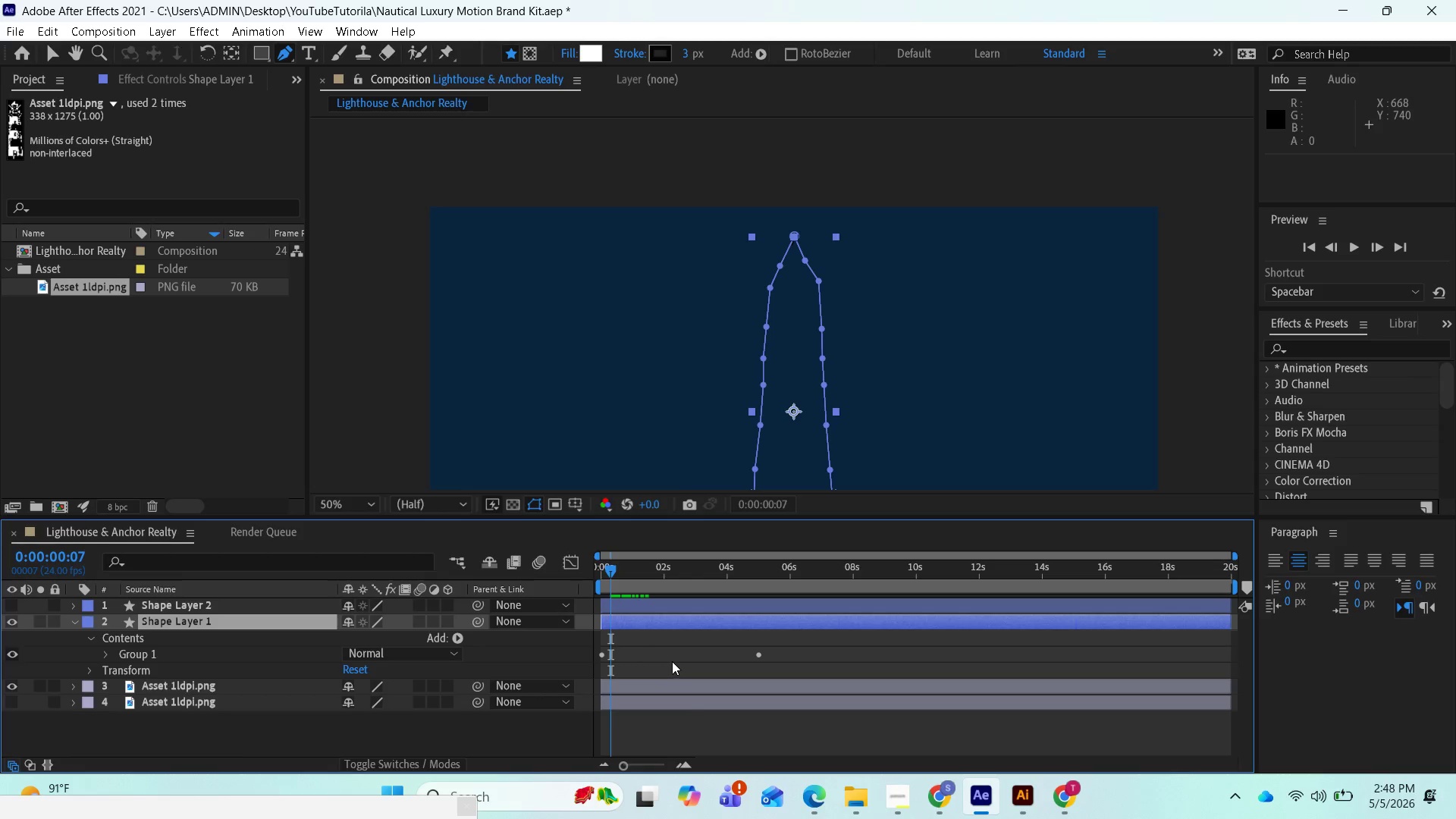 
scroll: coordinate [672, 661], scroll_direction: down, amount: 1.0
 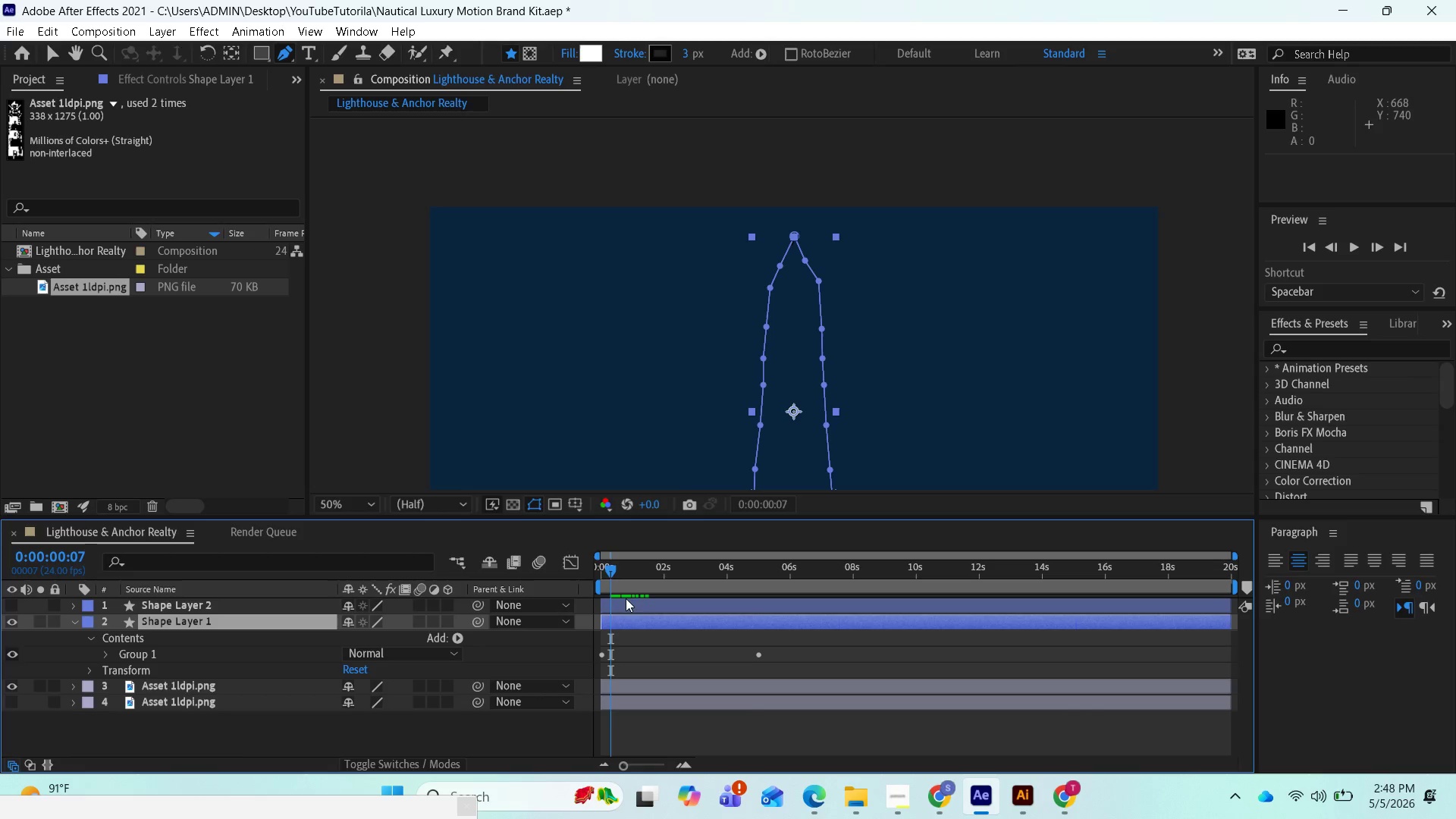 
left_click_drag(start_coordinate=[609, 565], to_coordinate=[596, 563])
 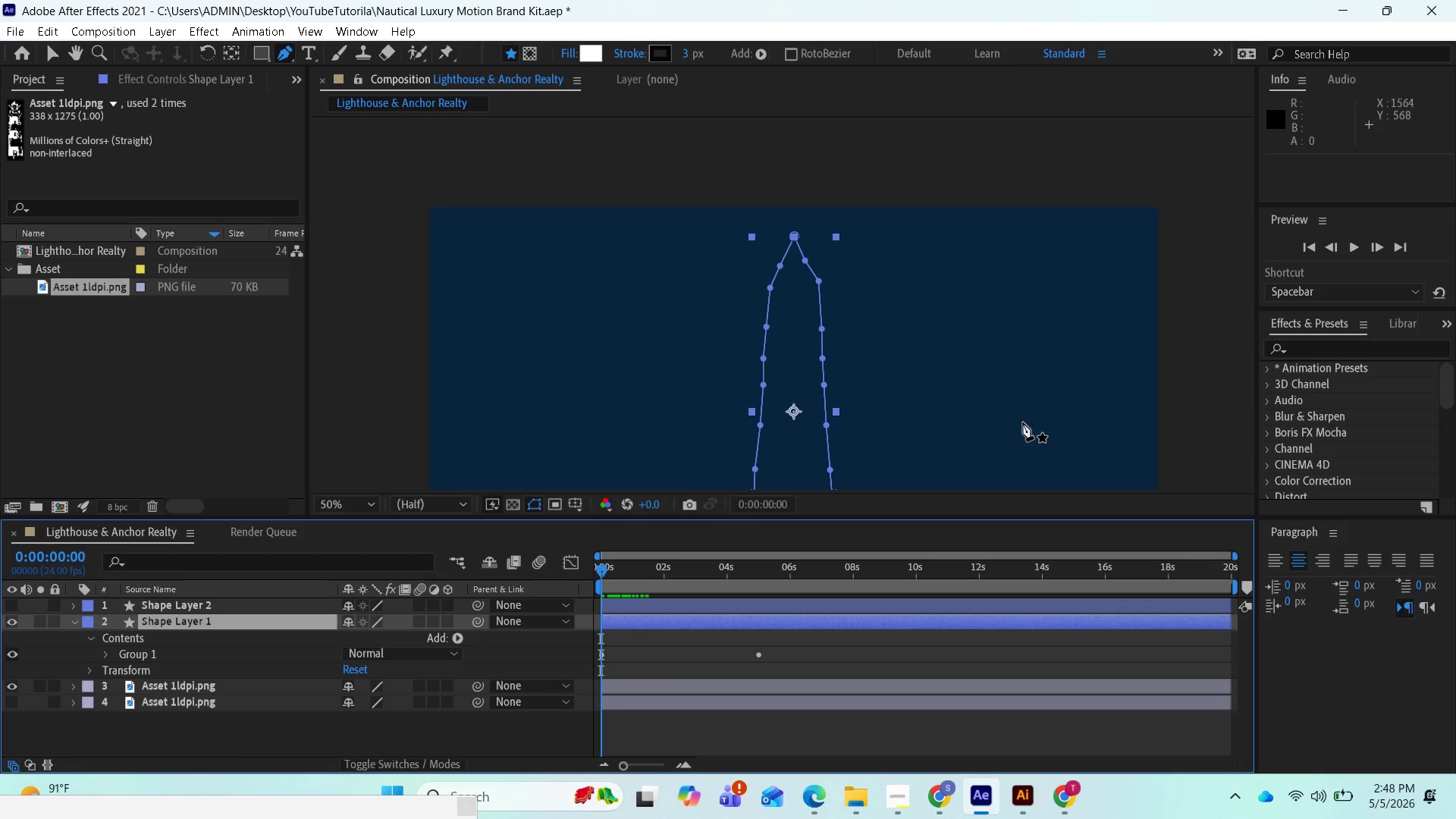 
scroll: coordinate [1006, 424], scroll_direction: down, amount: 1.0
 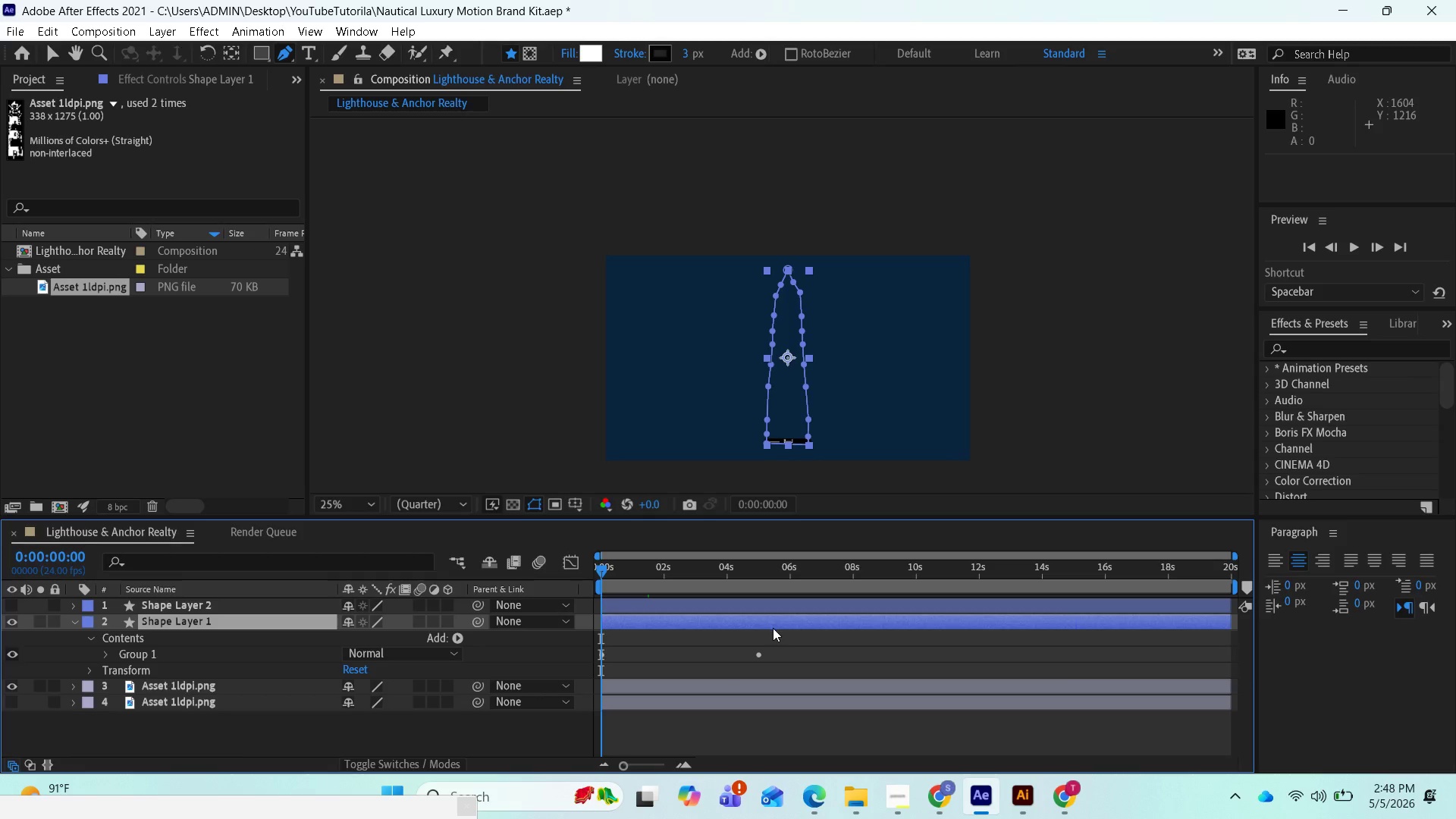 
key(Space)
 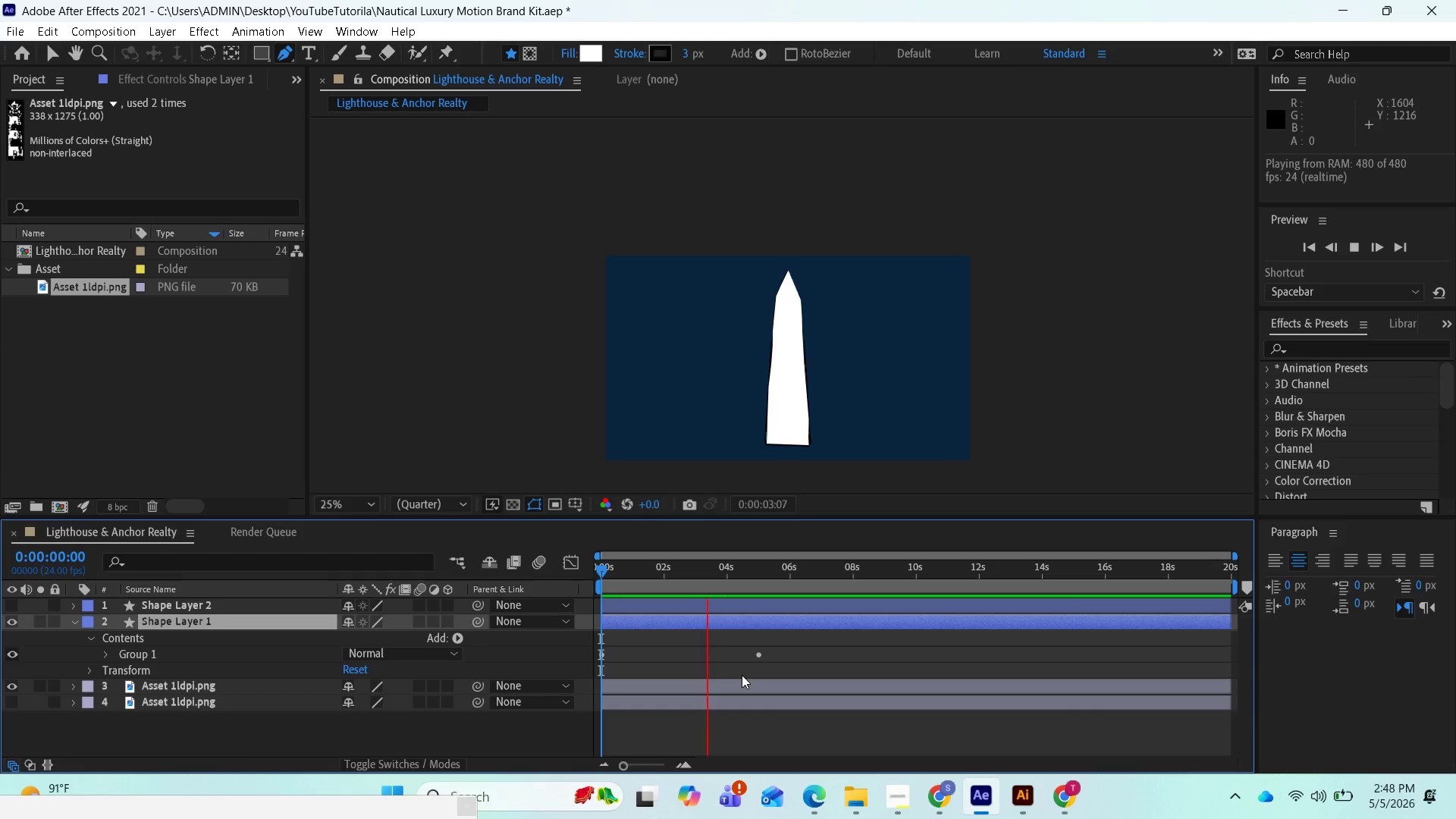 
key(Space)
 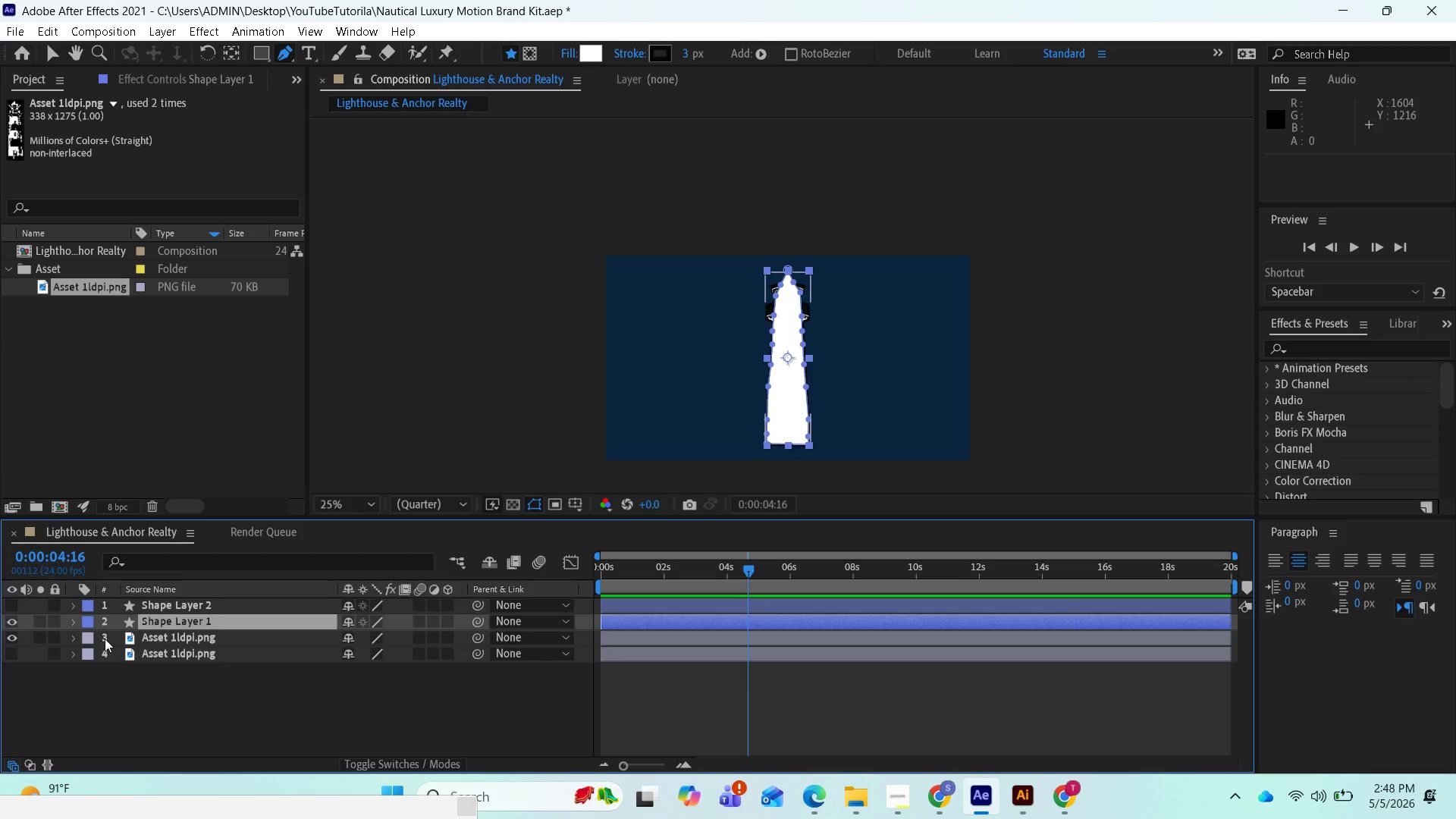 
left_click_drag(start_coordinate=[115, 639], to_coordinate=[107, 651])
 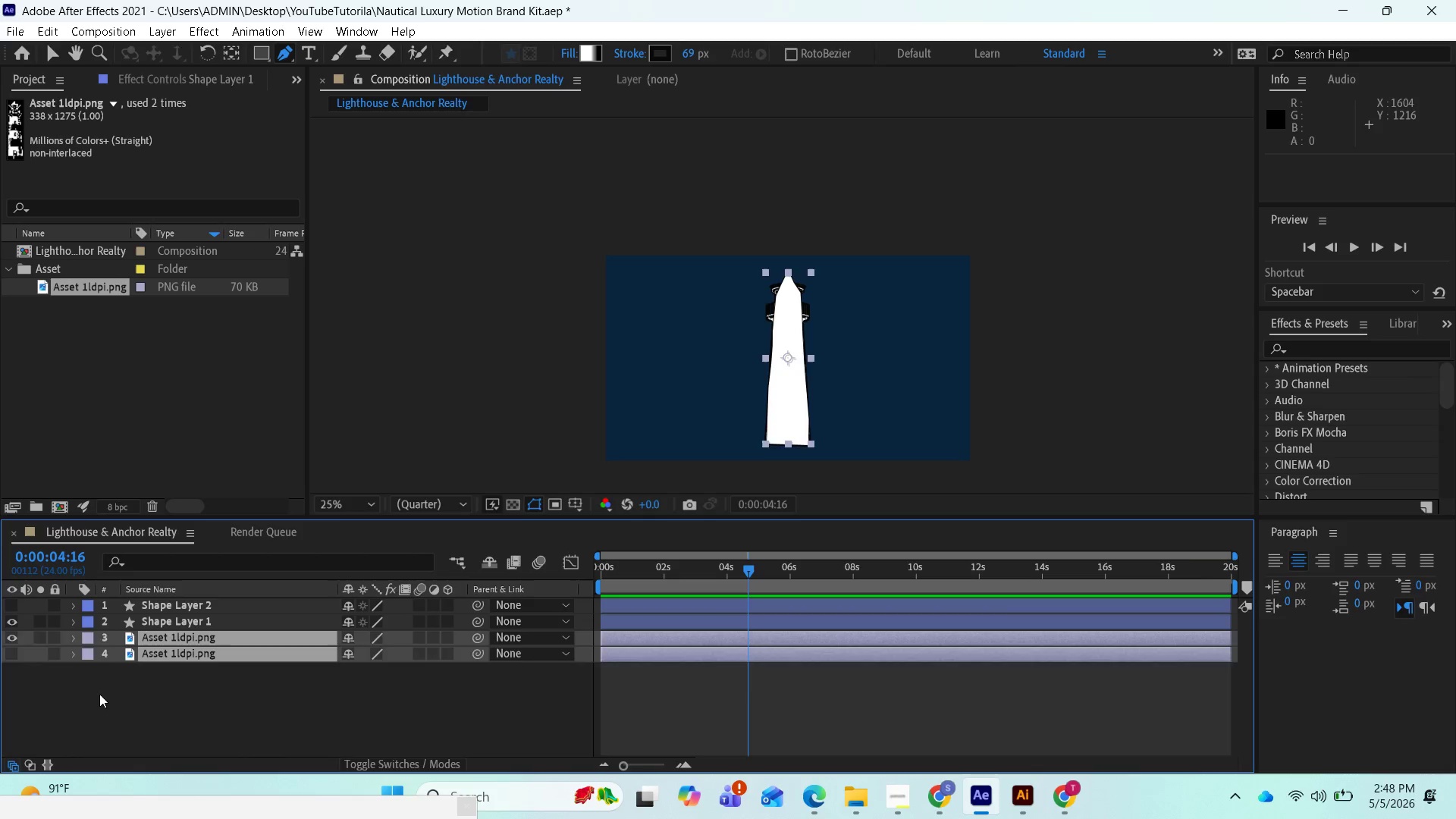 
left_click([99, 694])
 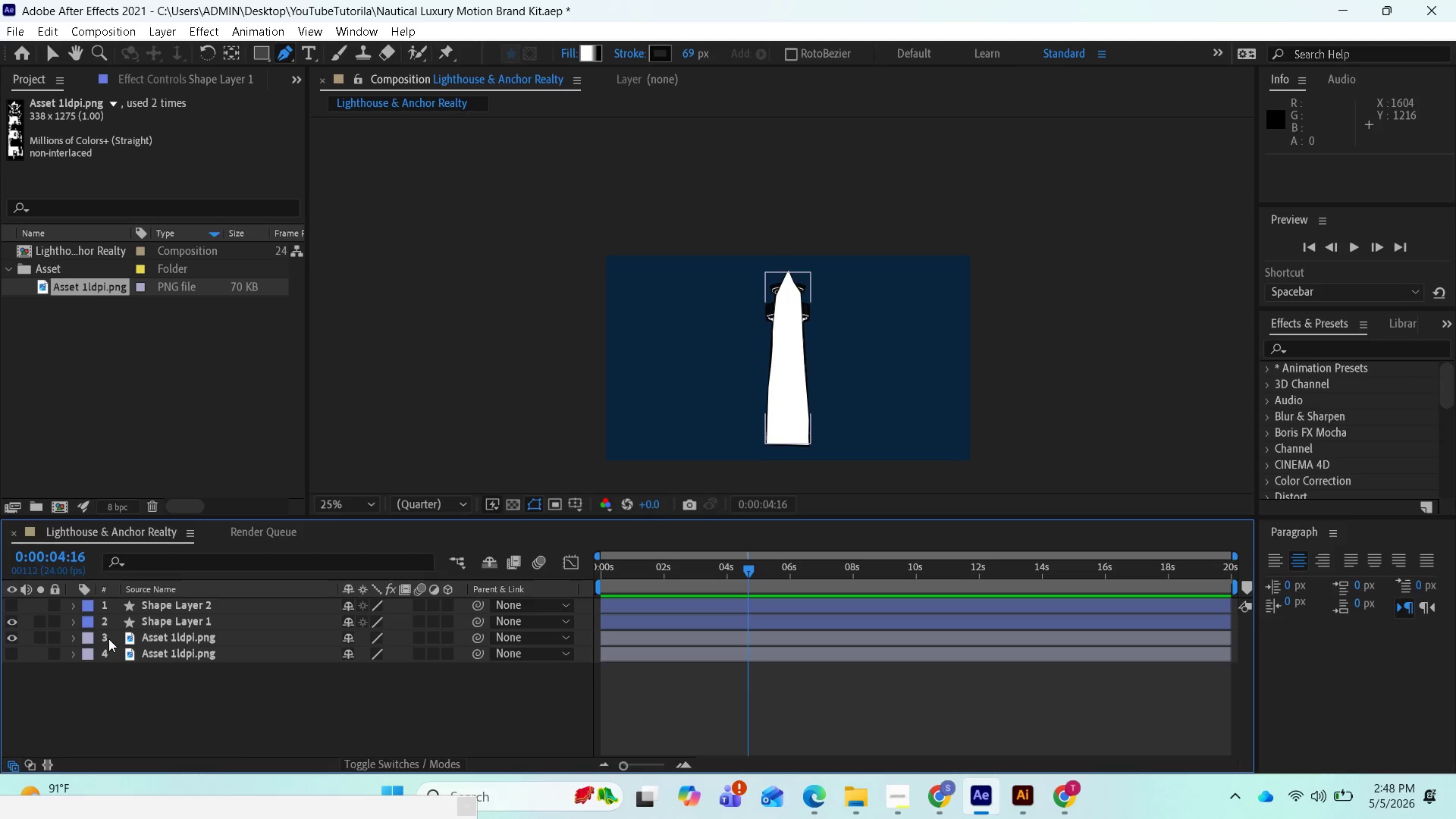 
left_click_drag(start_coordinate=[111, 635], to_coordinate=[108, 615])
 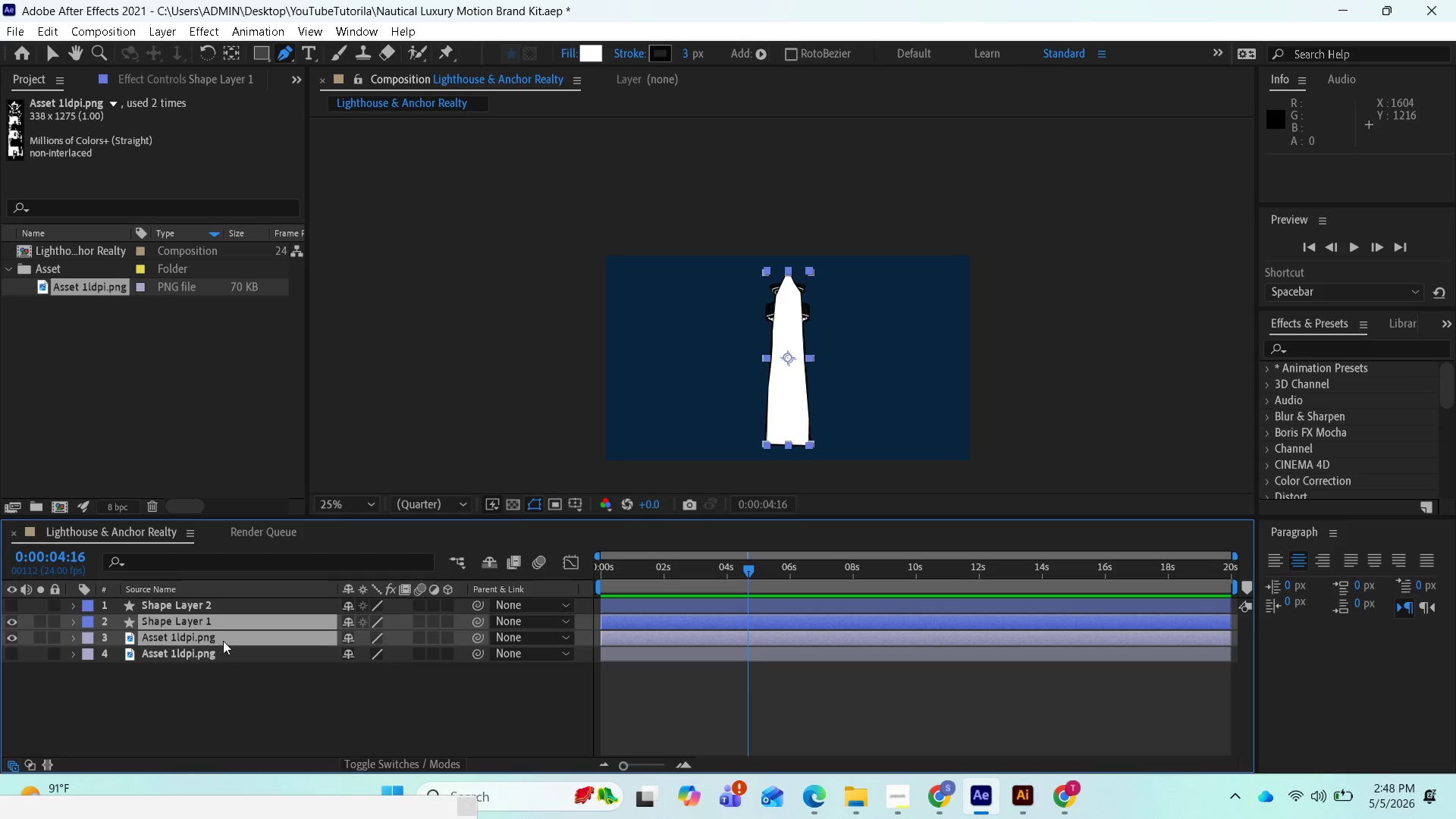 
left_click([223, 641])
 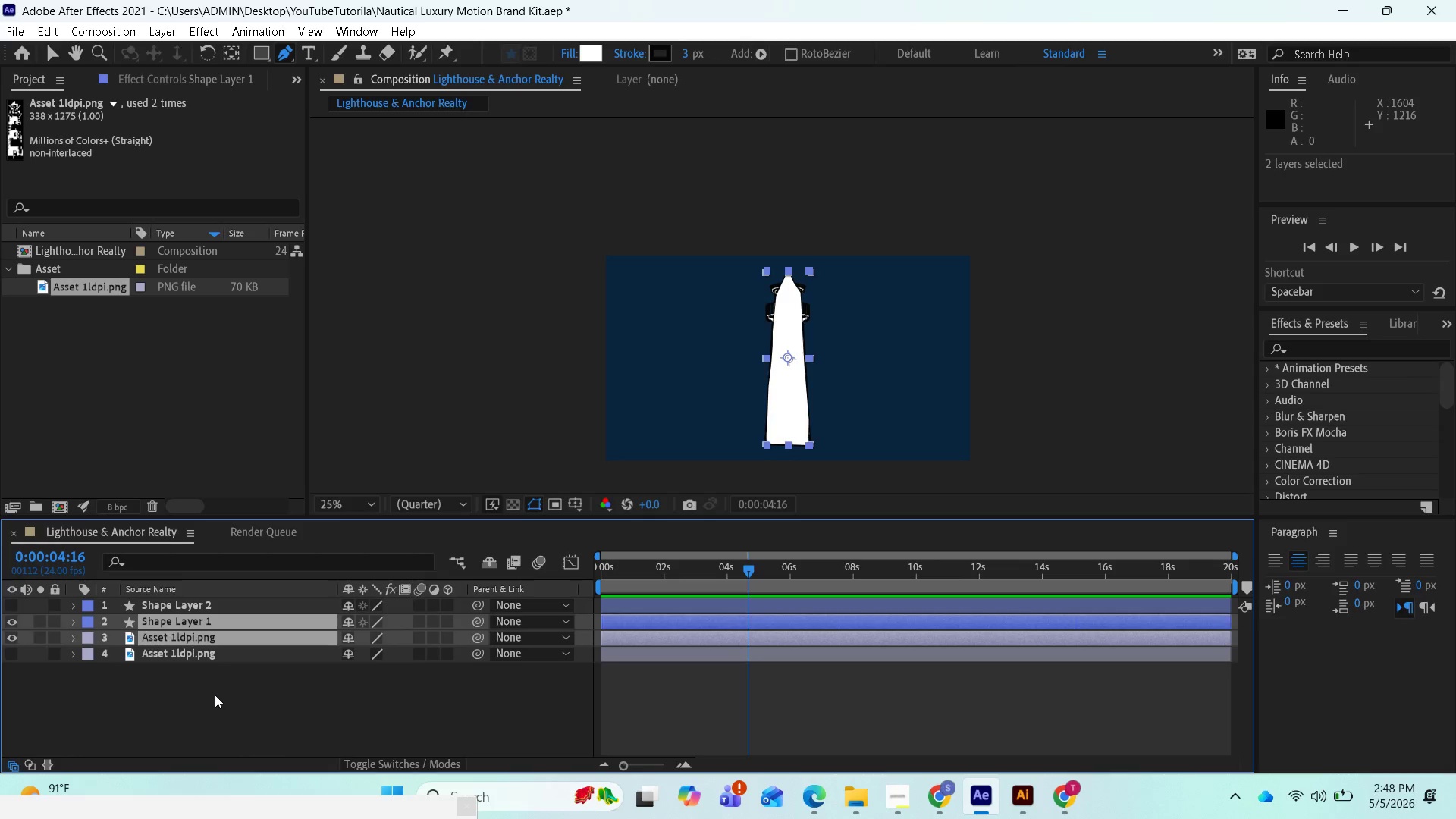 
left_click([215, 695])
 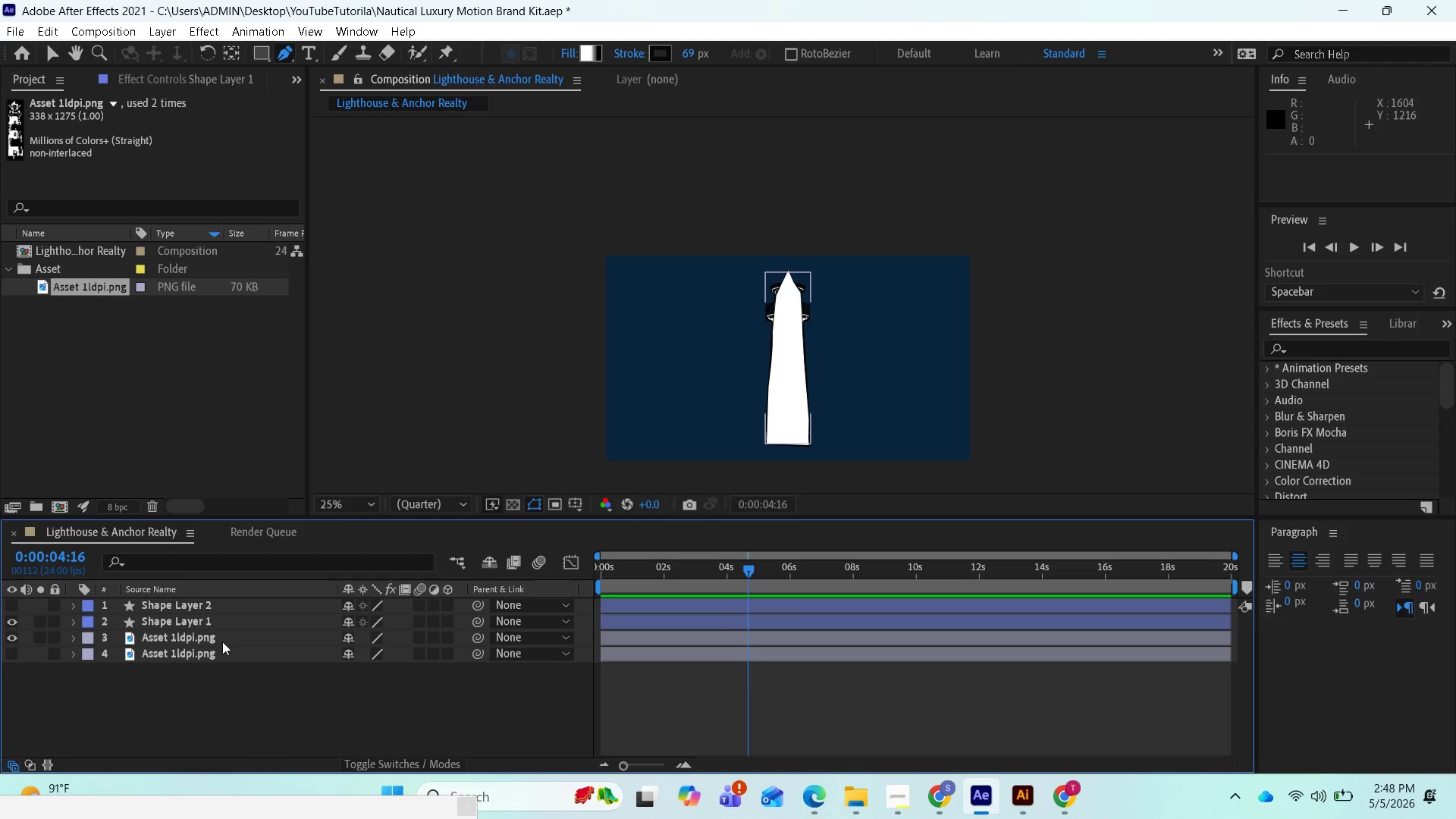 
left_click_drag(start_coordinate=[223, 640], to_coordinate=[216, 616])
 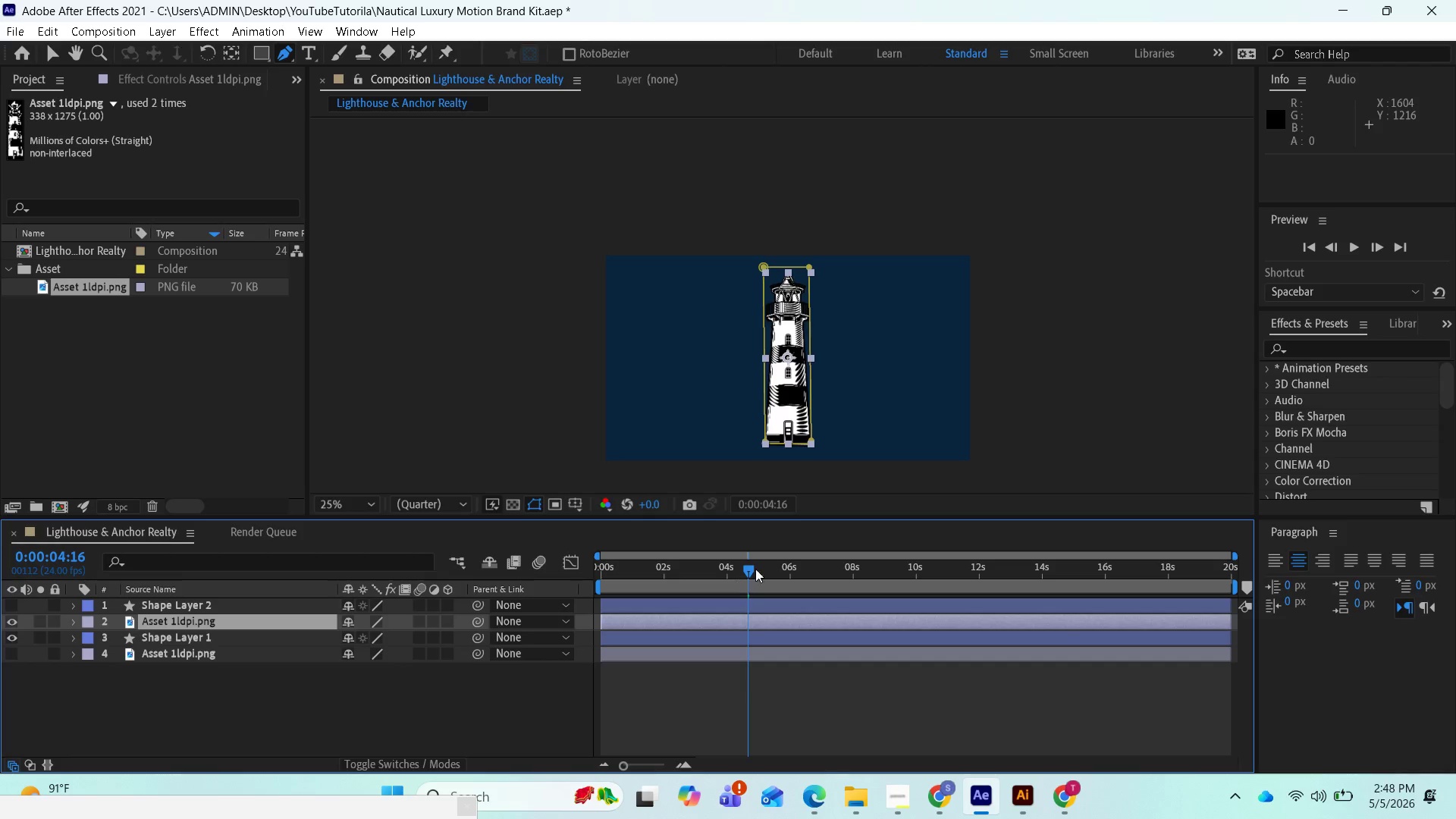 
left_click_drag(start_coordinate=[743, 568], to_coordinate=[595, 572])
 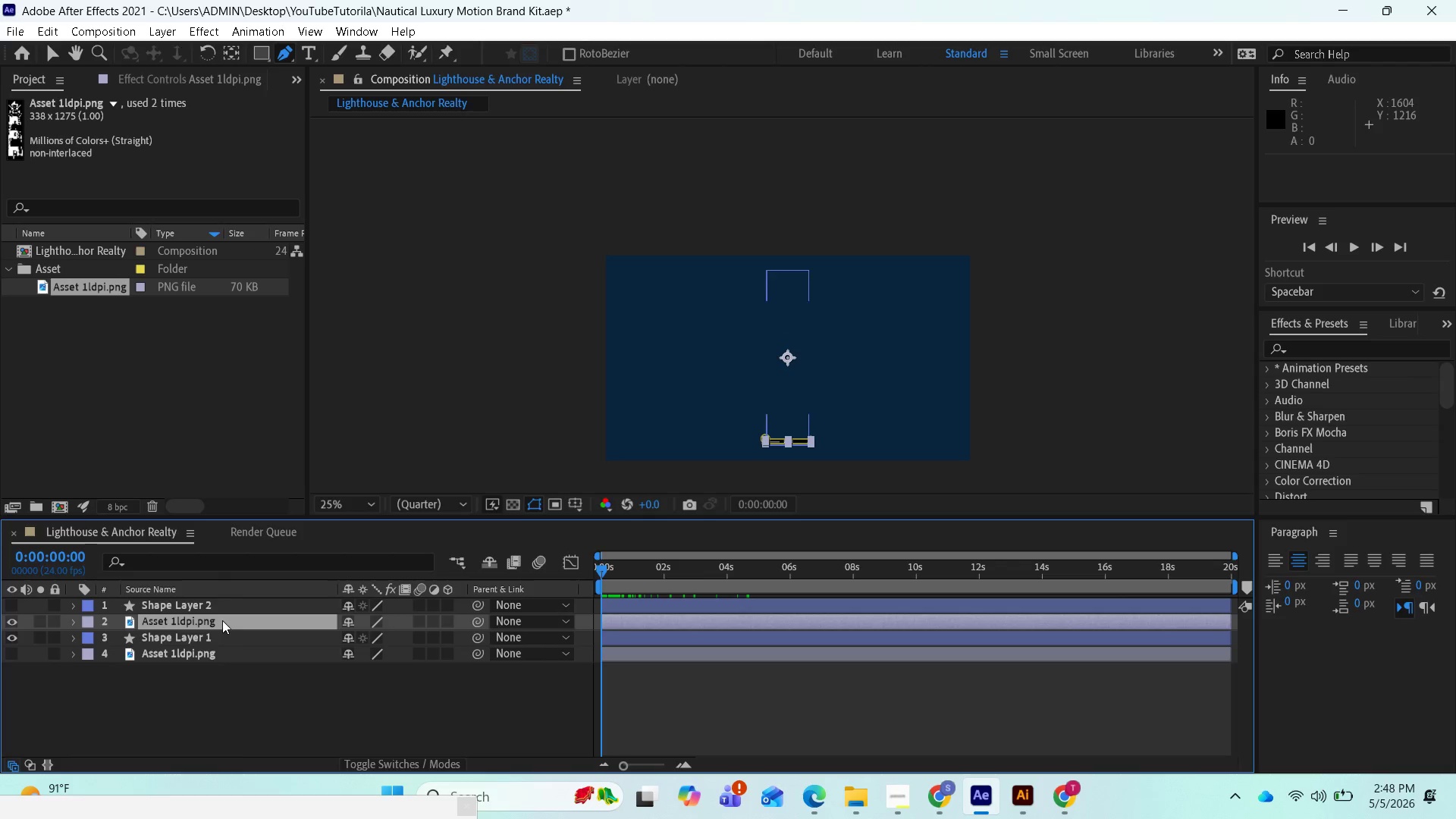 
left_click([77, 626])
 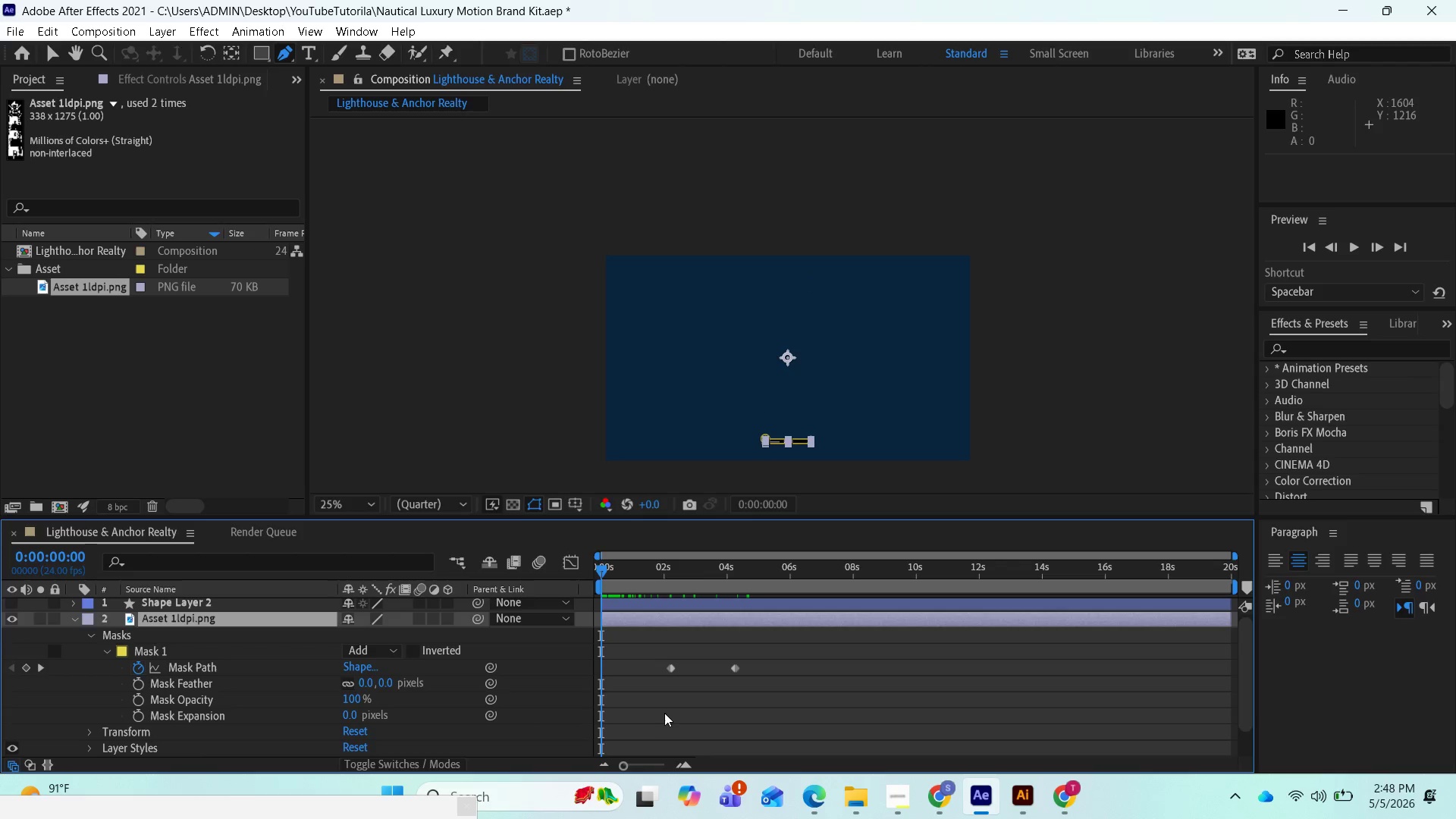 
scroll: coordinate [673, 695], scroll_direction: down, amount: 2.0
 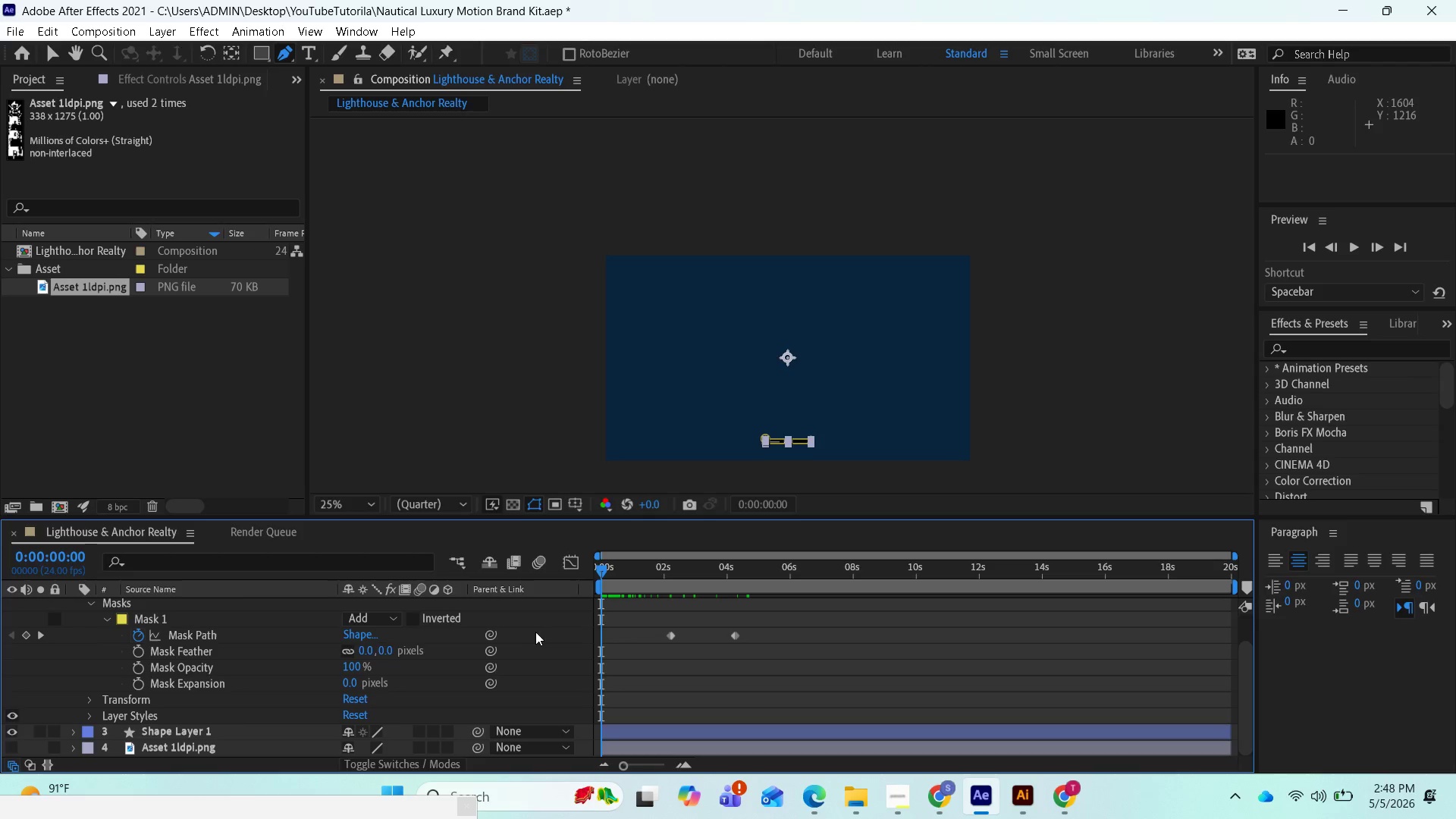 
scroll: coordinate [662, 297], scroll_direction: up, amount: 4.0
 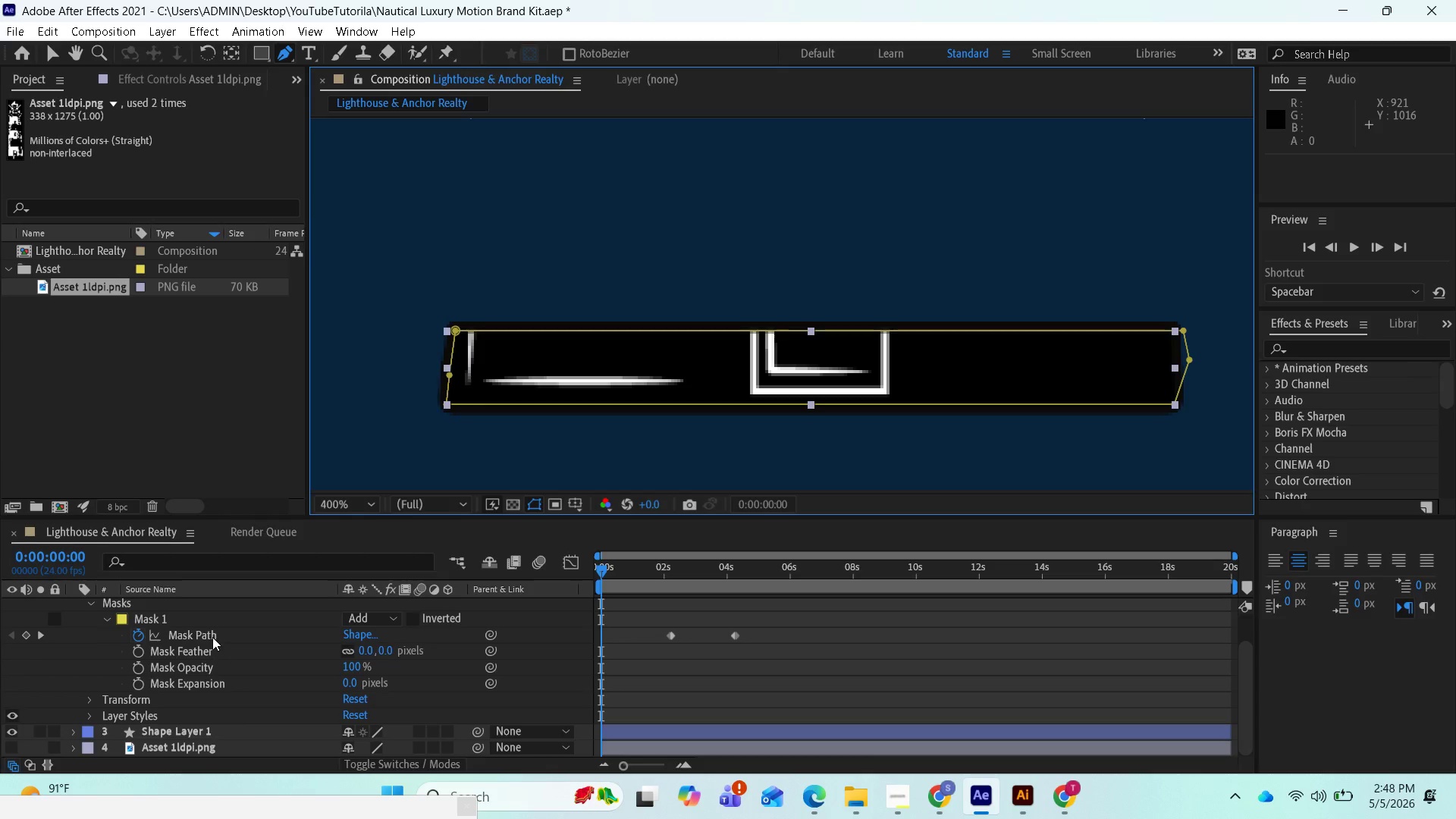 
left_click([34, 630])
 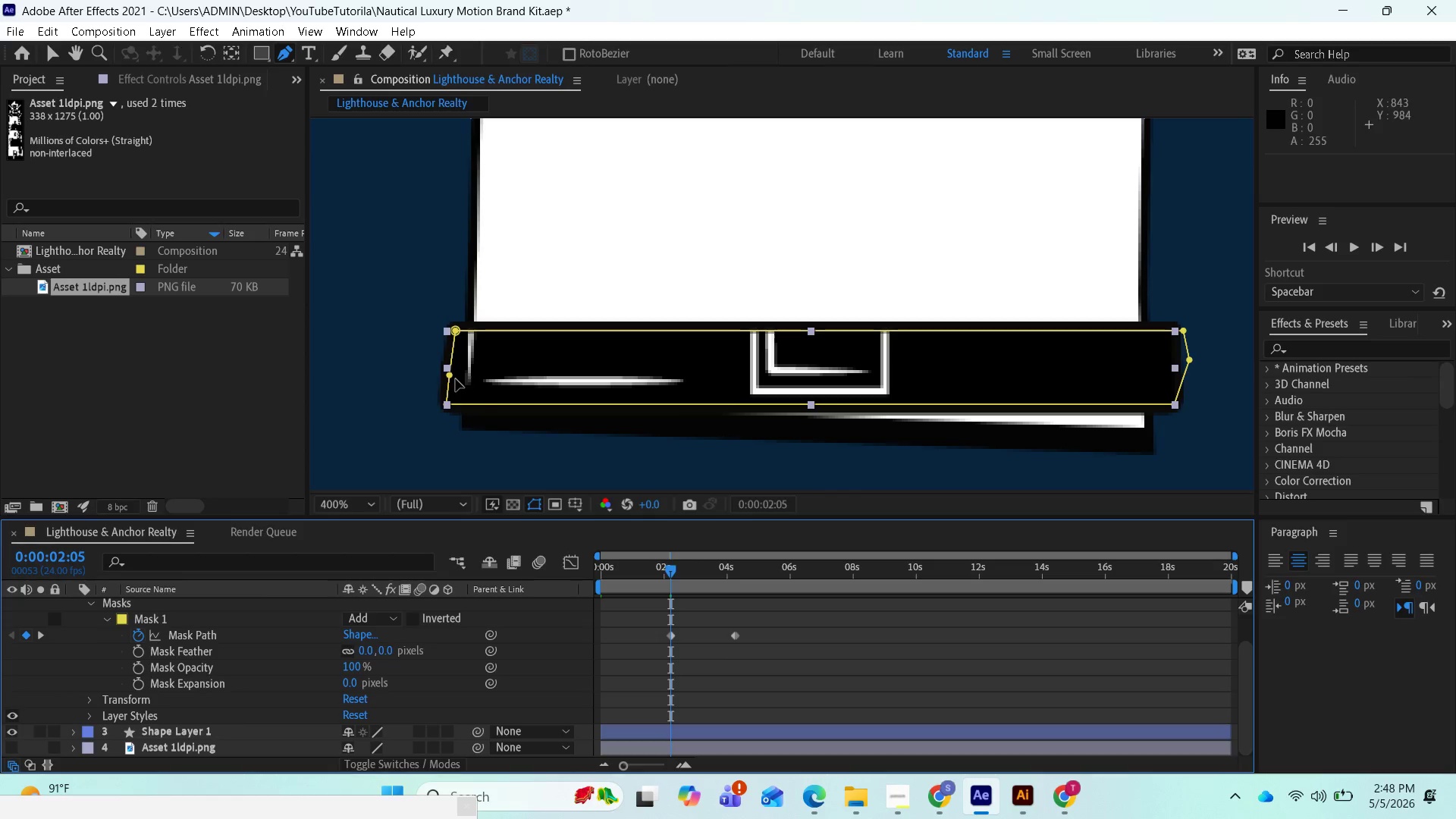 
wait(10.58)
 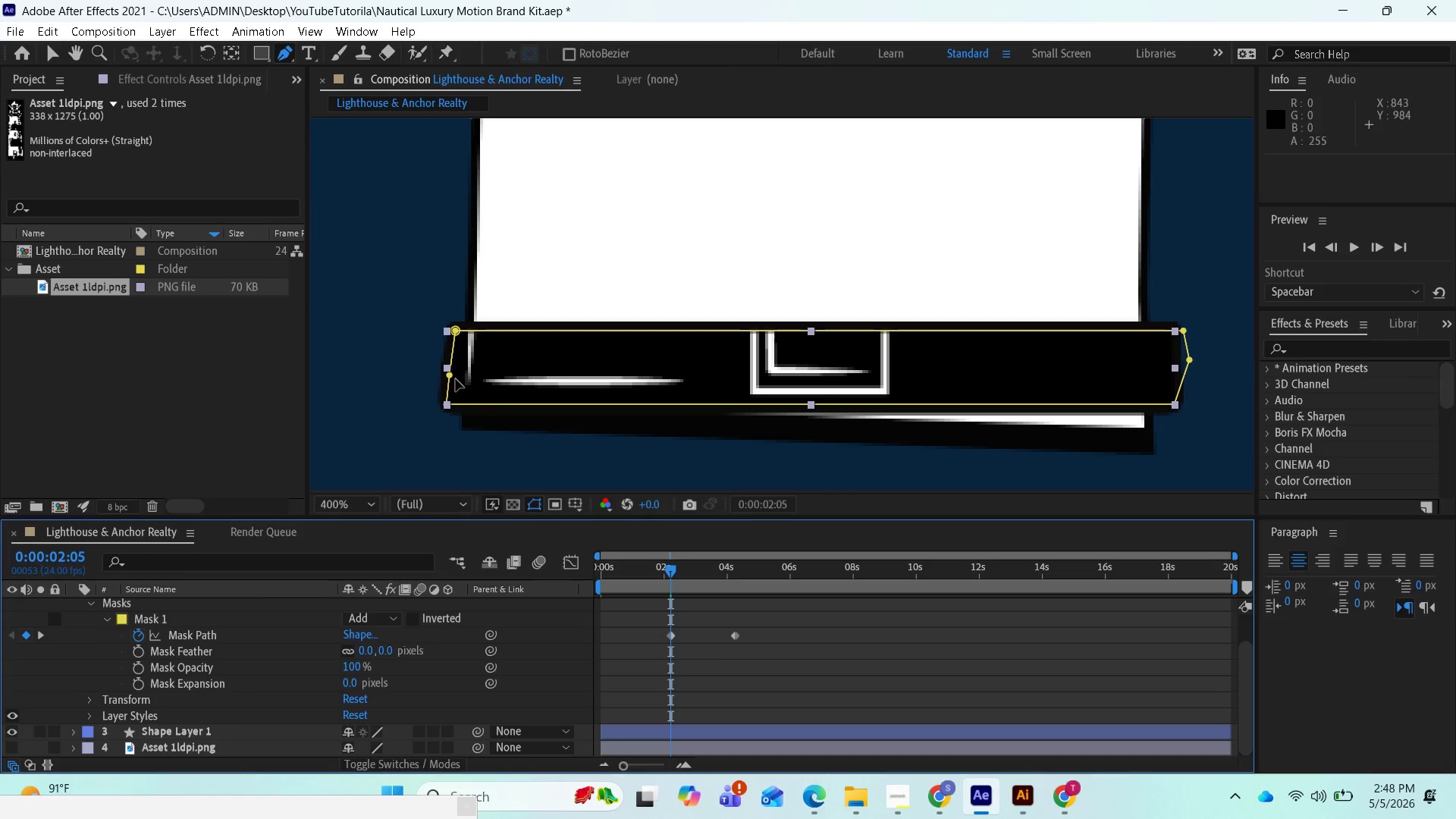 
left_click_drag(start_coordinate=[448, 407], to_coordinate=[441, 419])
 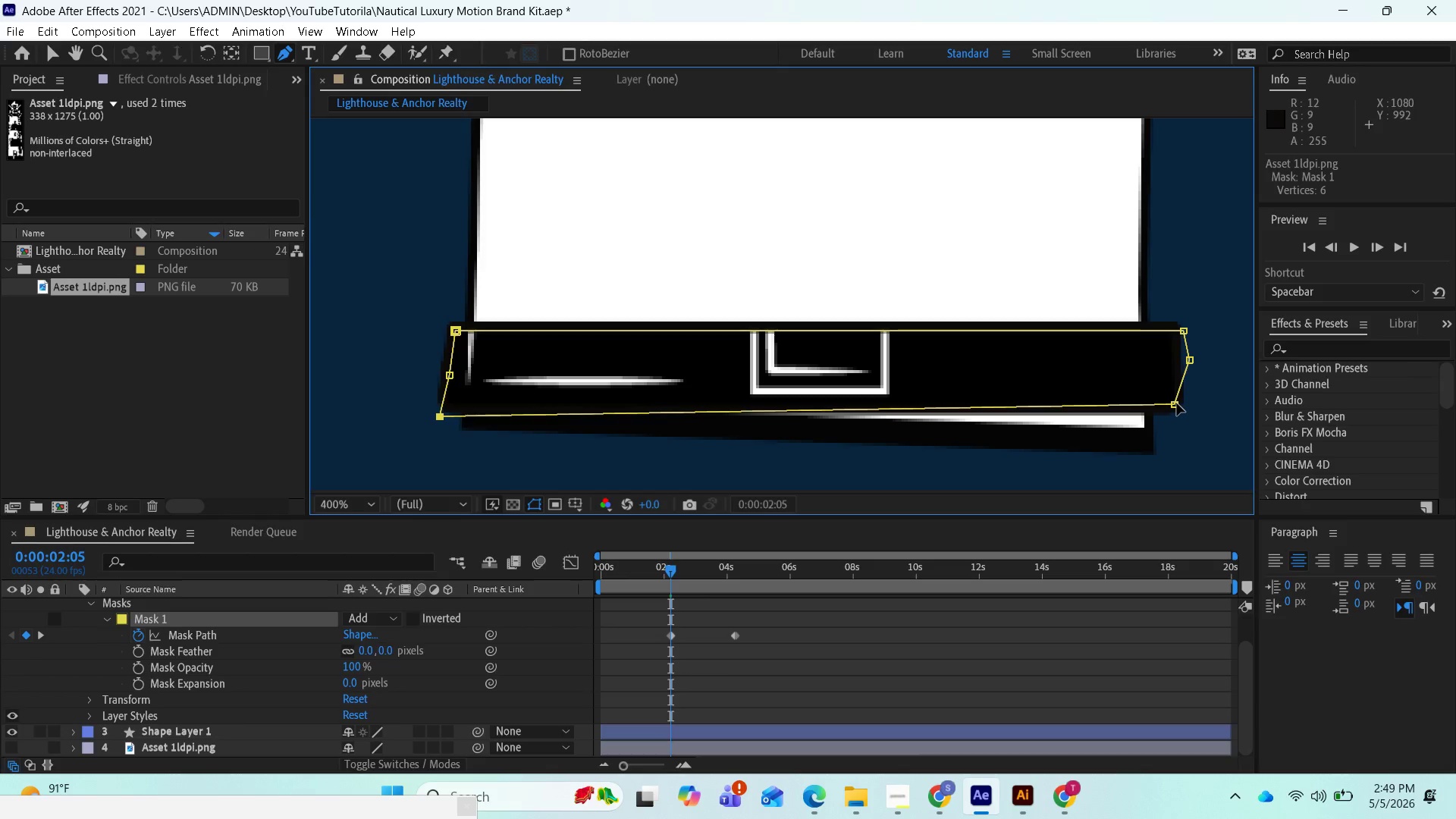 
left_click_drag(start_coordinate=[1177, 403], to_coordinate=[1150, 453])
 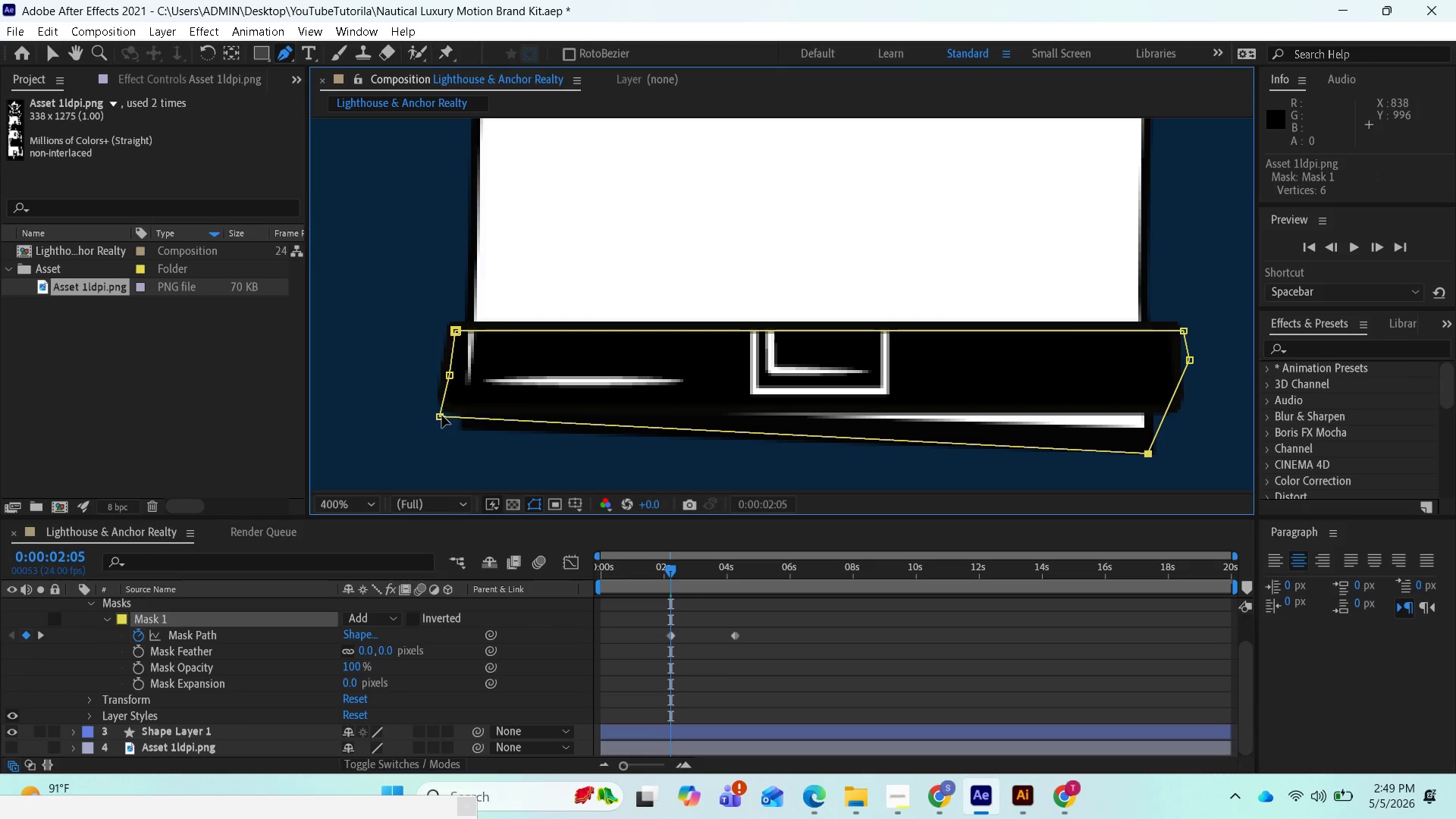 
left_click_drag(start_coordinate=[441, 416], to_coordinate=[460, 435])
 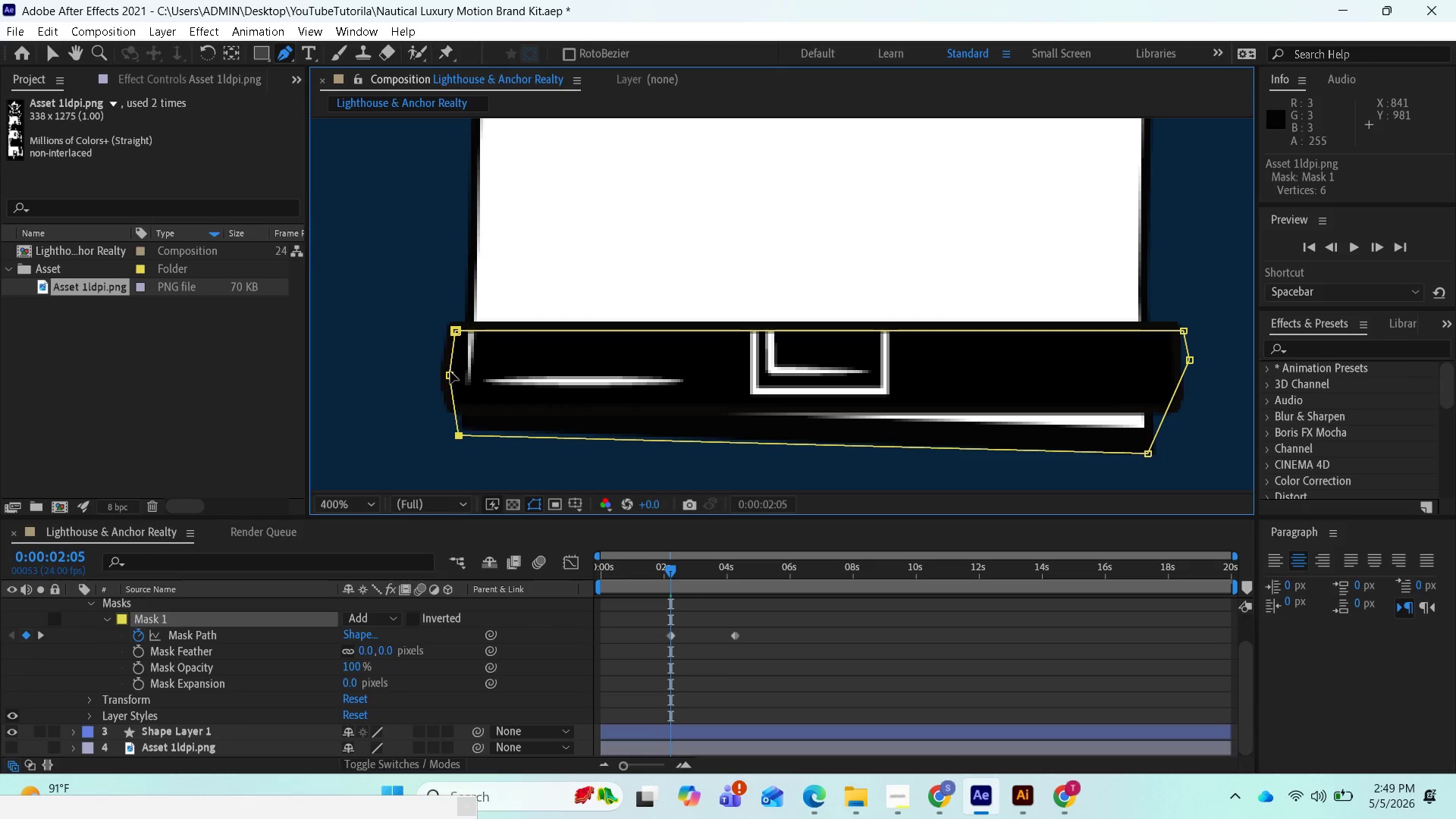 
left_click_drag(start_coordinate=[450, 373], to_coordinate=[460, 422])
 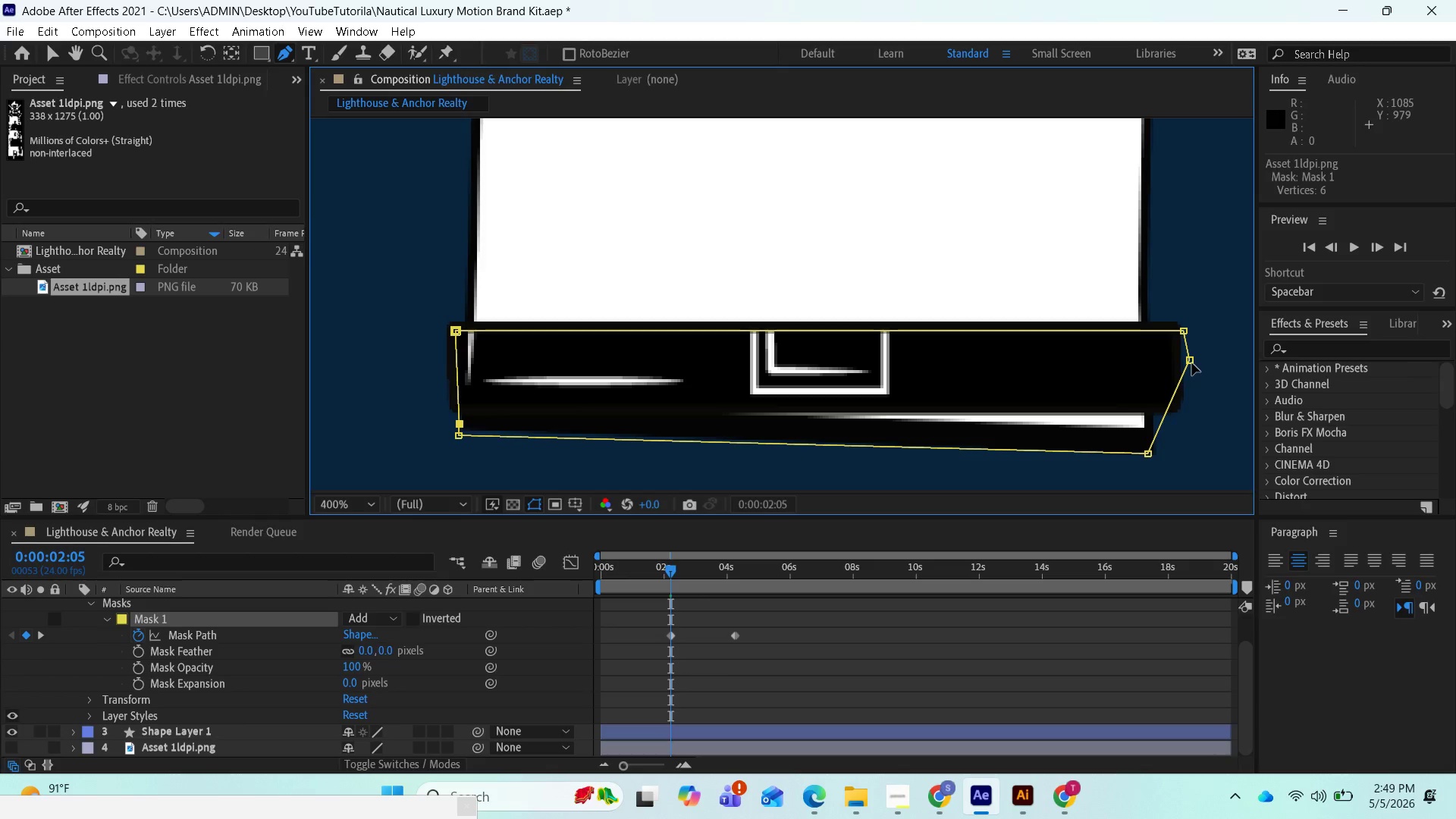 
left_click_drag(start_coordinate=[1193, 362], to_coordinate=[1157, 444])
 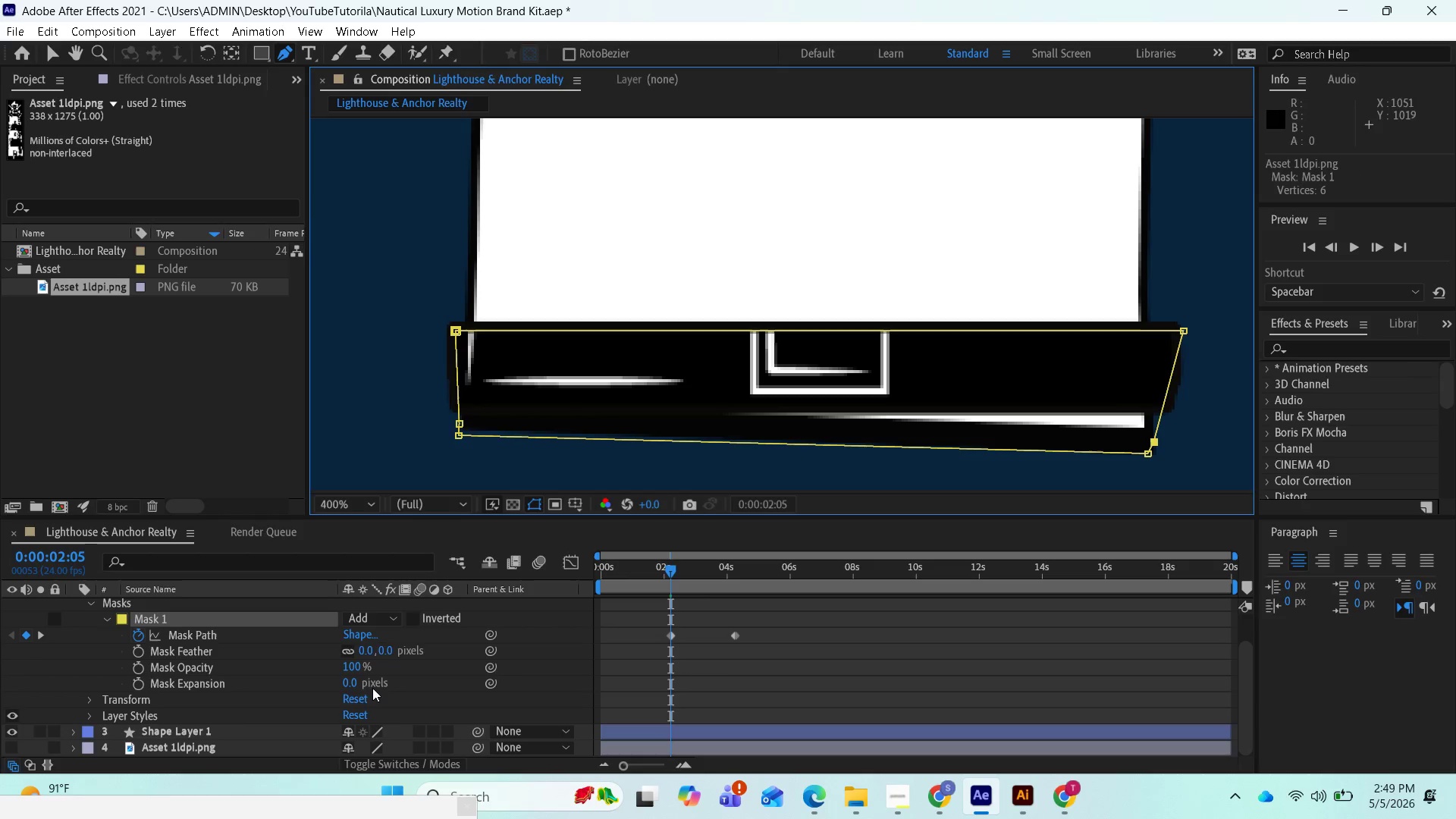 
scroll: coordinate [347, 690], scroll_direction: down, amount: 1.0
 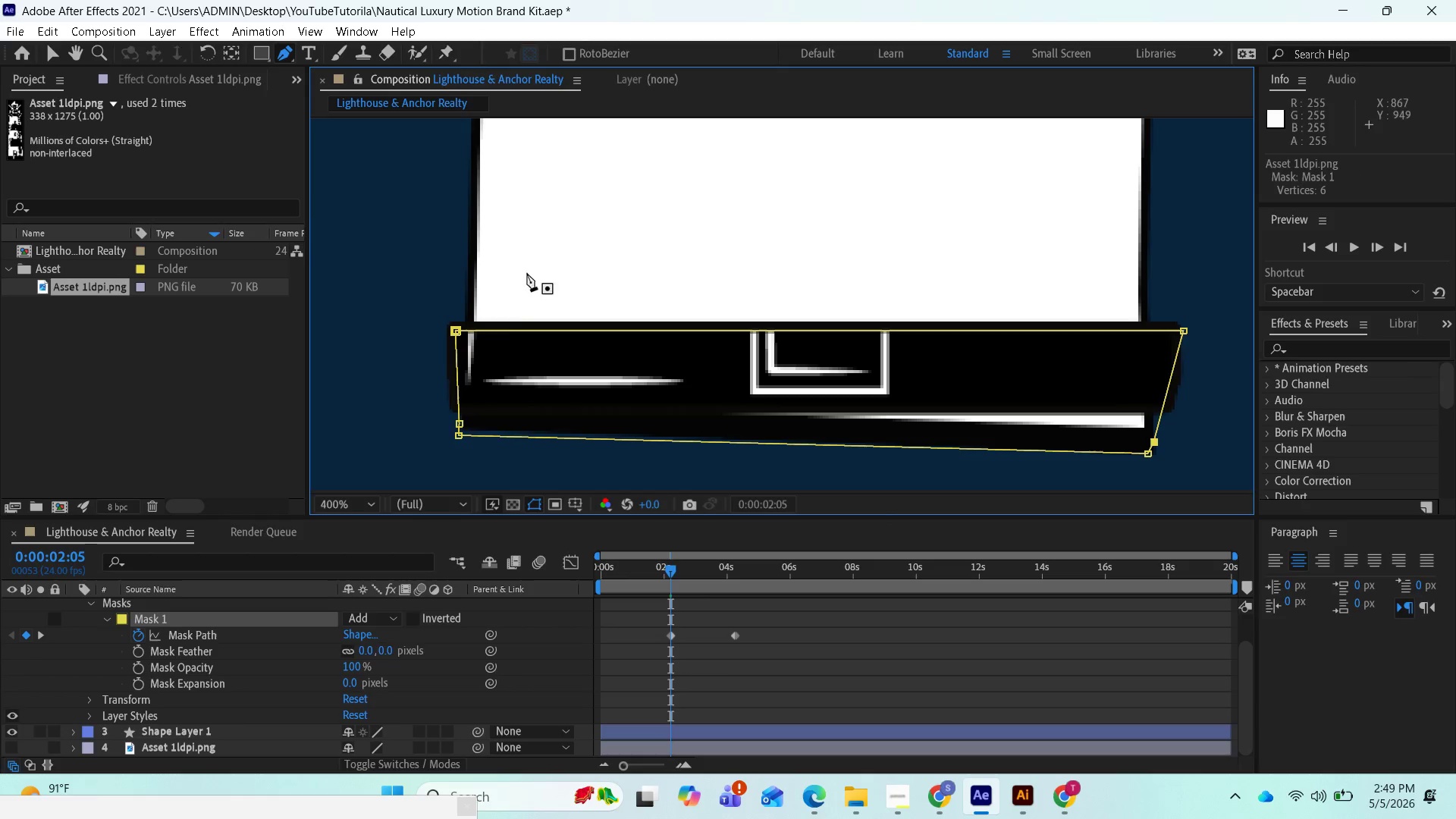 
left_click_drag(start_coordinate=[459, 331], to_coordinate=[478, 411])
 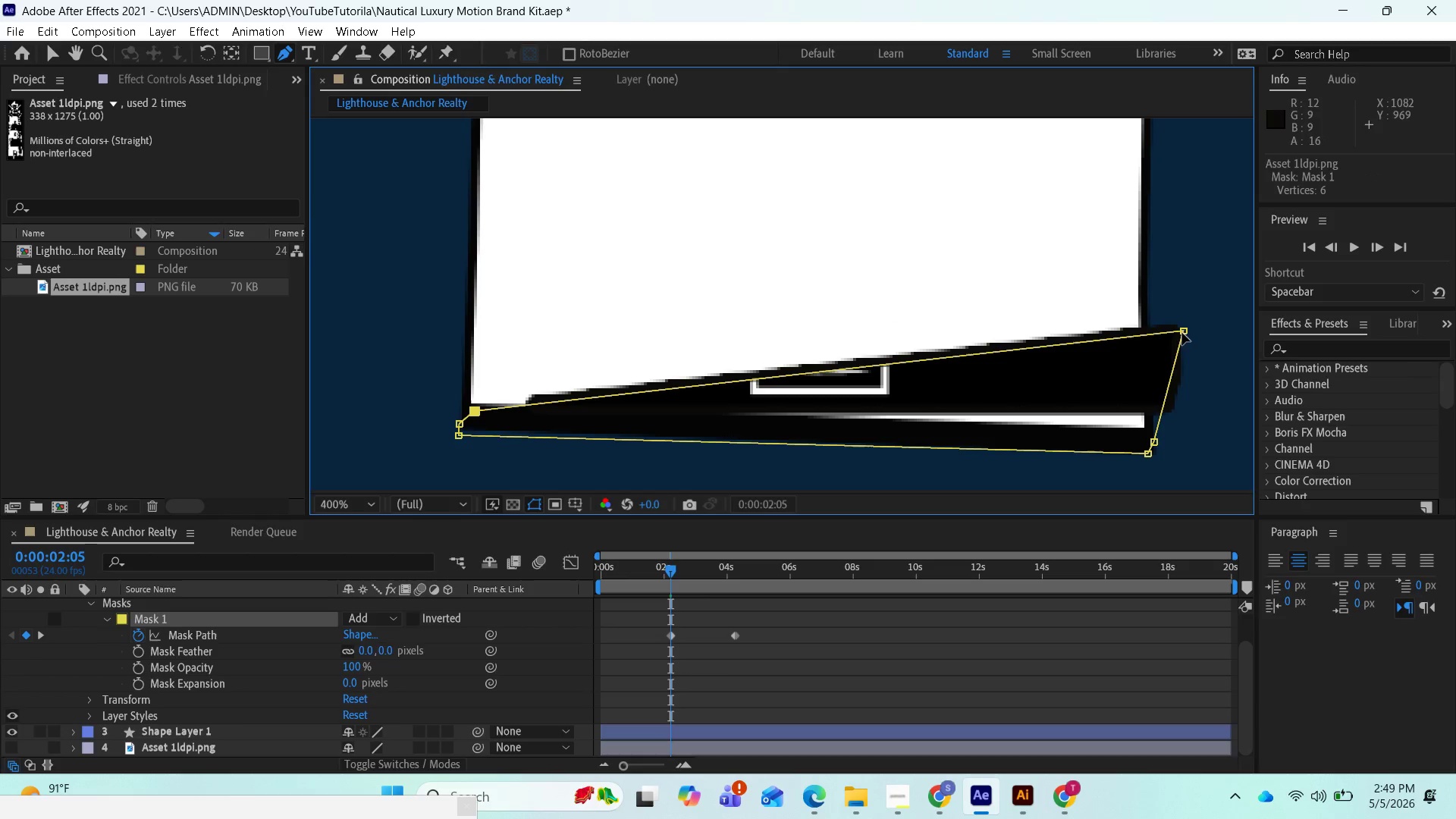 
left_click_drag(start_coordinate=[1183, 331], to_coordinate=[1148, 431])
 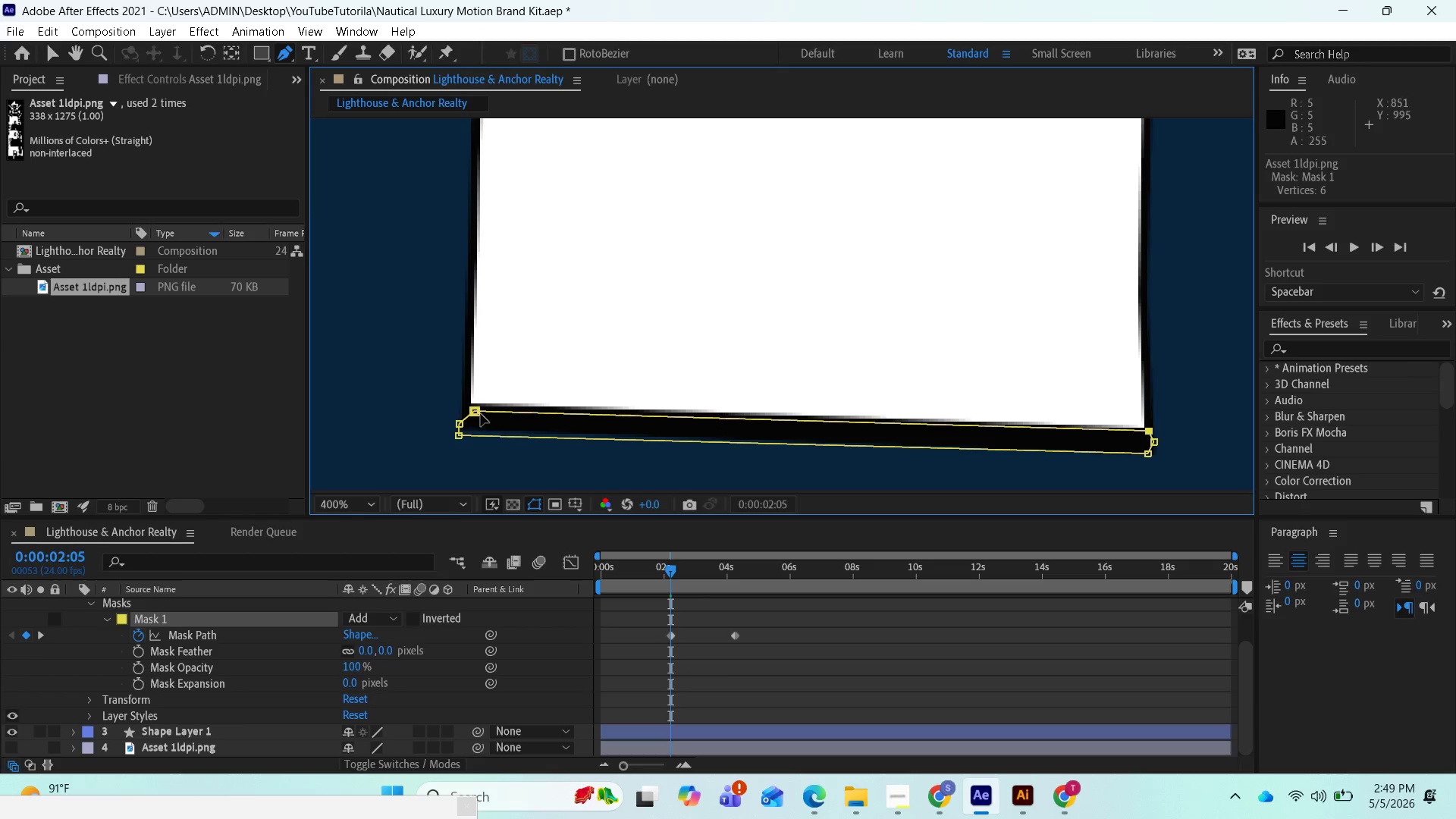 
left_click_drag(start_coordinate=[479, 414], to_coordinate=[464, 416])
 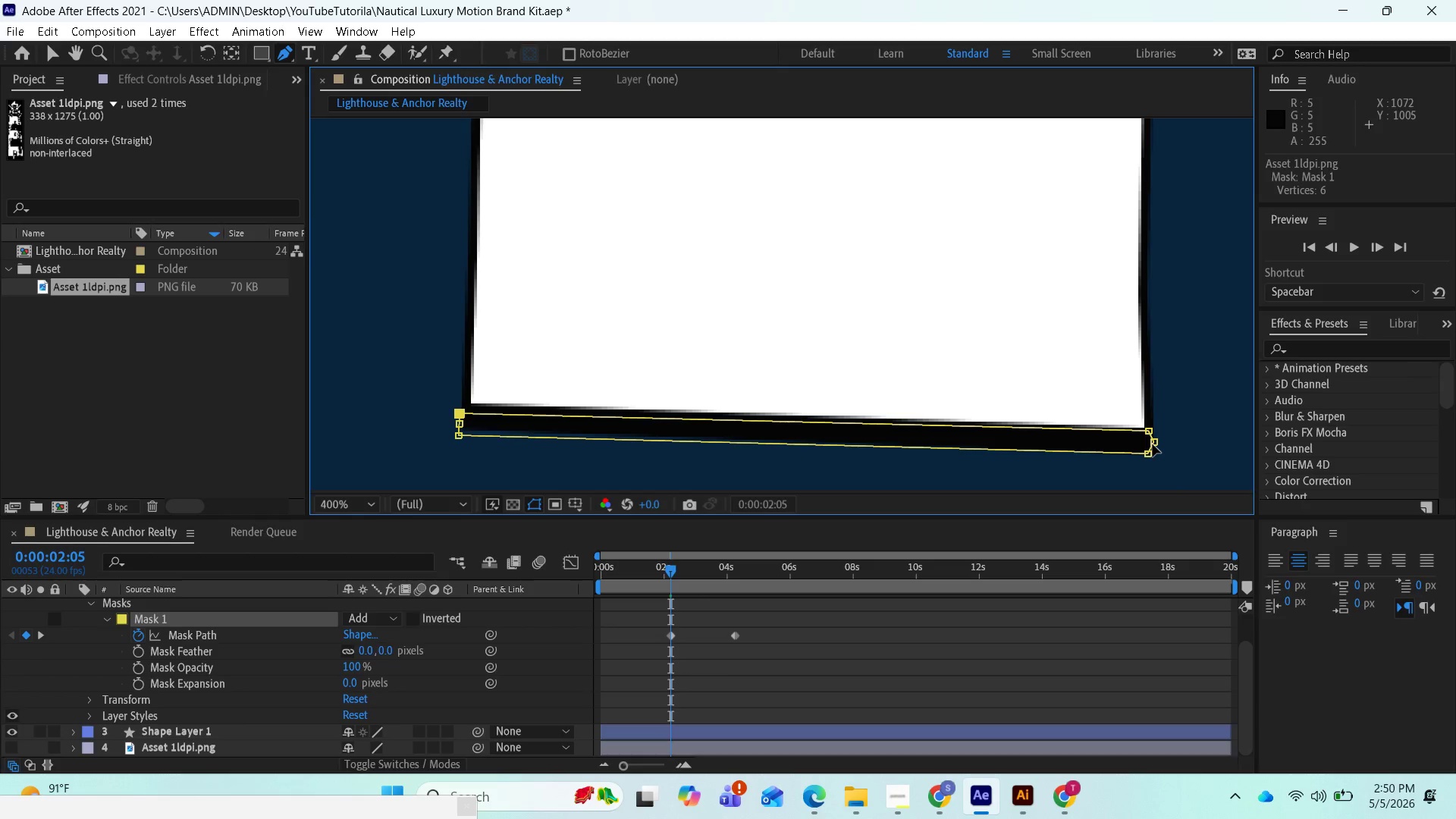 
left_click_drag(start_coordinate=[1153, 444], to_coordinate=[1147, 449])
 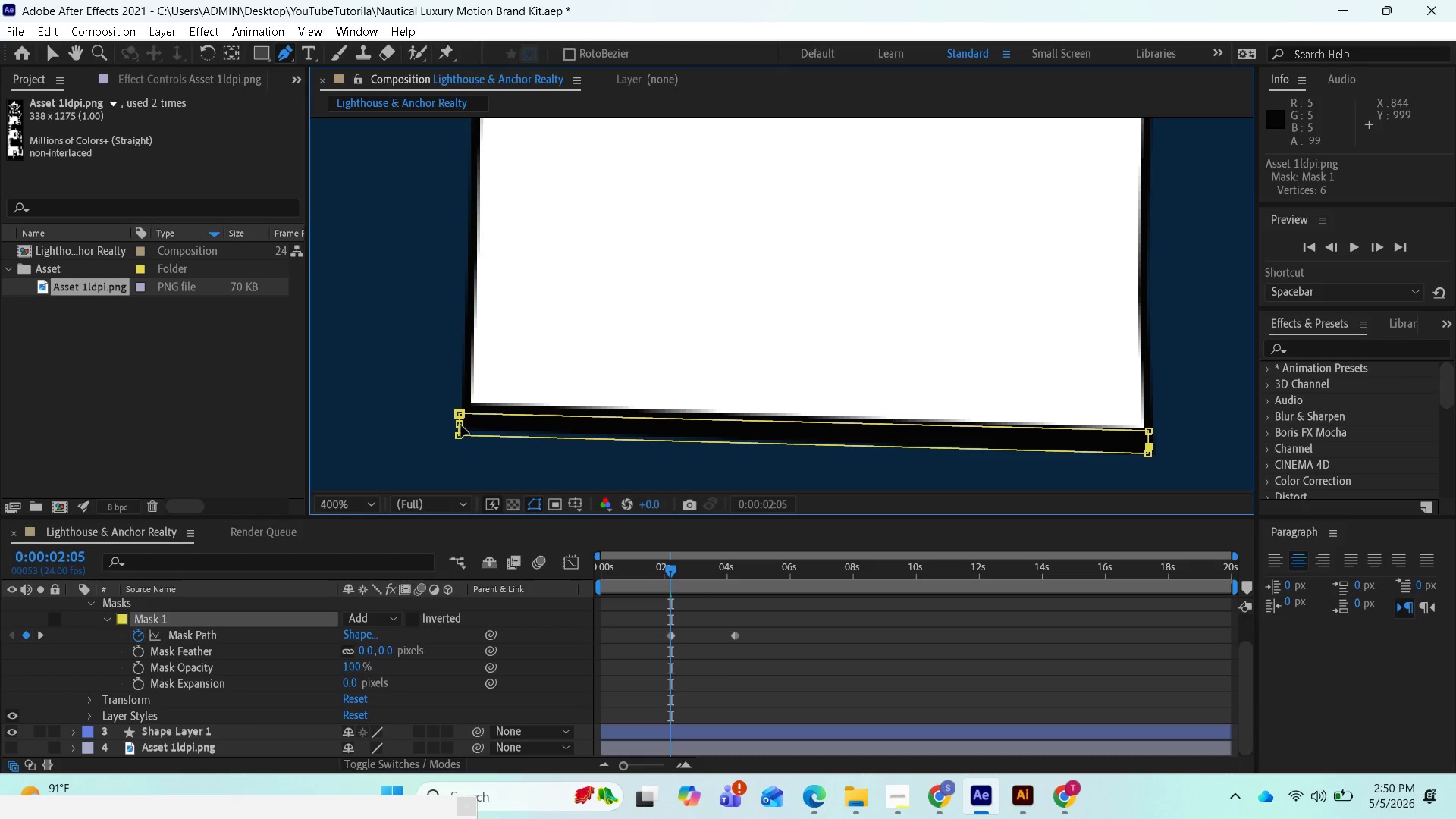 
left_click_drag(start_coordinate=[461, 425], to_coordinate=[460, 432])
 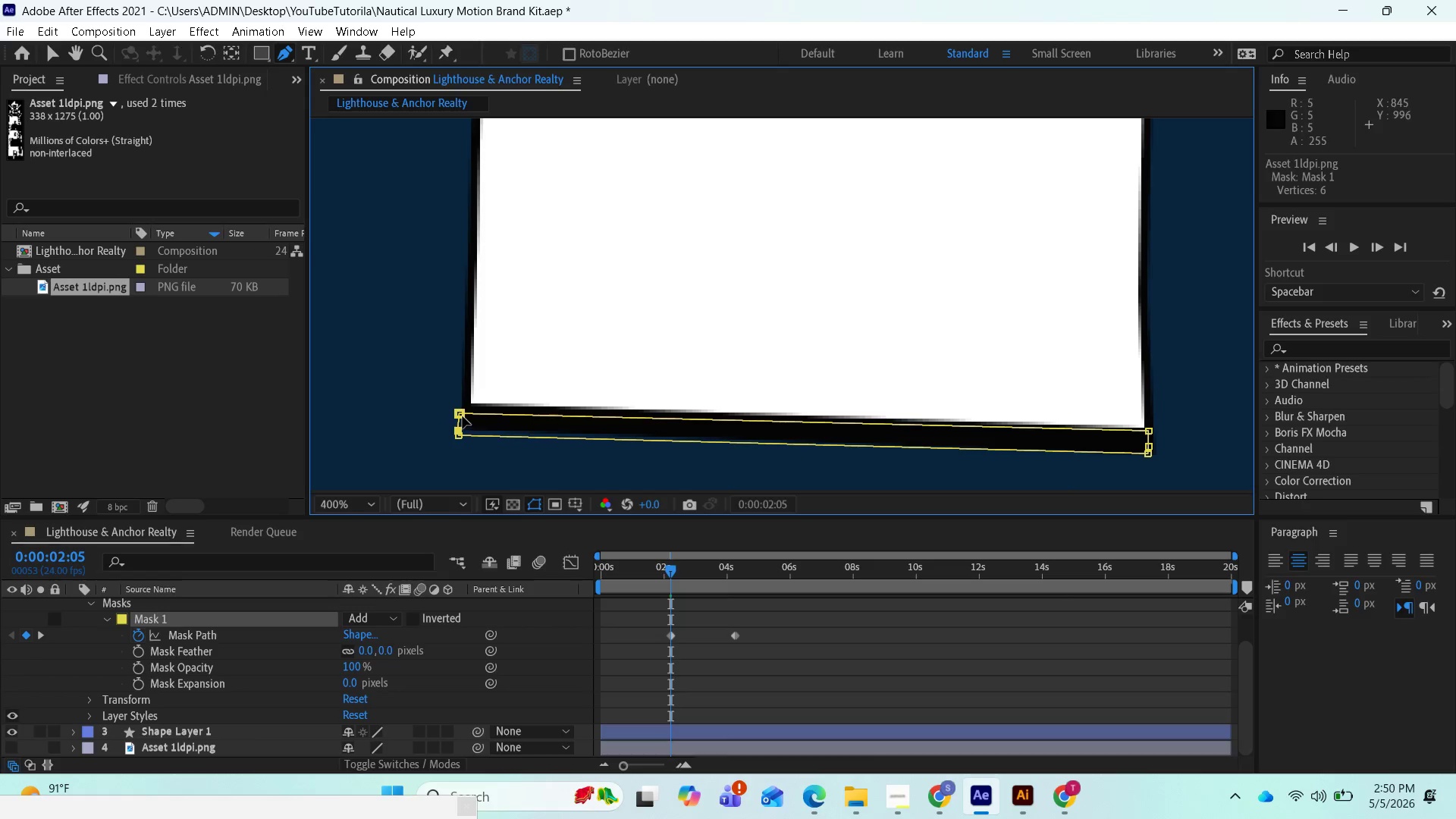 
left_click_drag(start_coordinate=[463, 416], to_coordinate=[463, 422])
 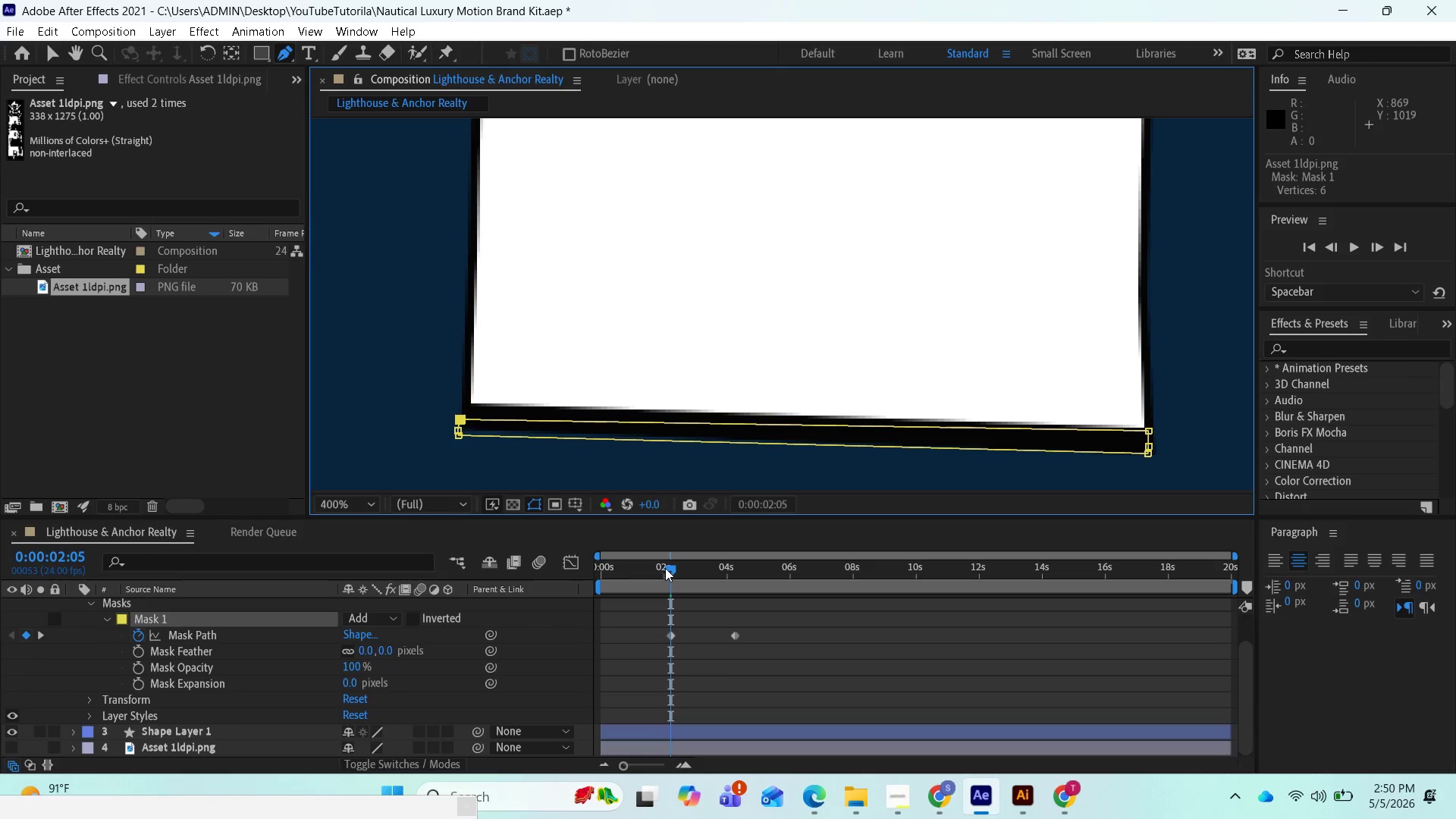 
left_click_drag(start_coordinate=[665, 567], to_coordinate=[571, 561])
 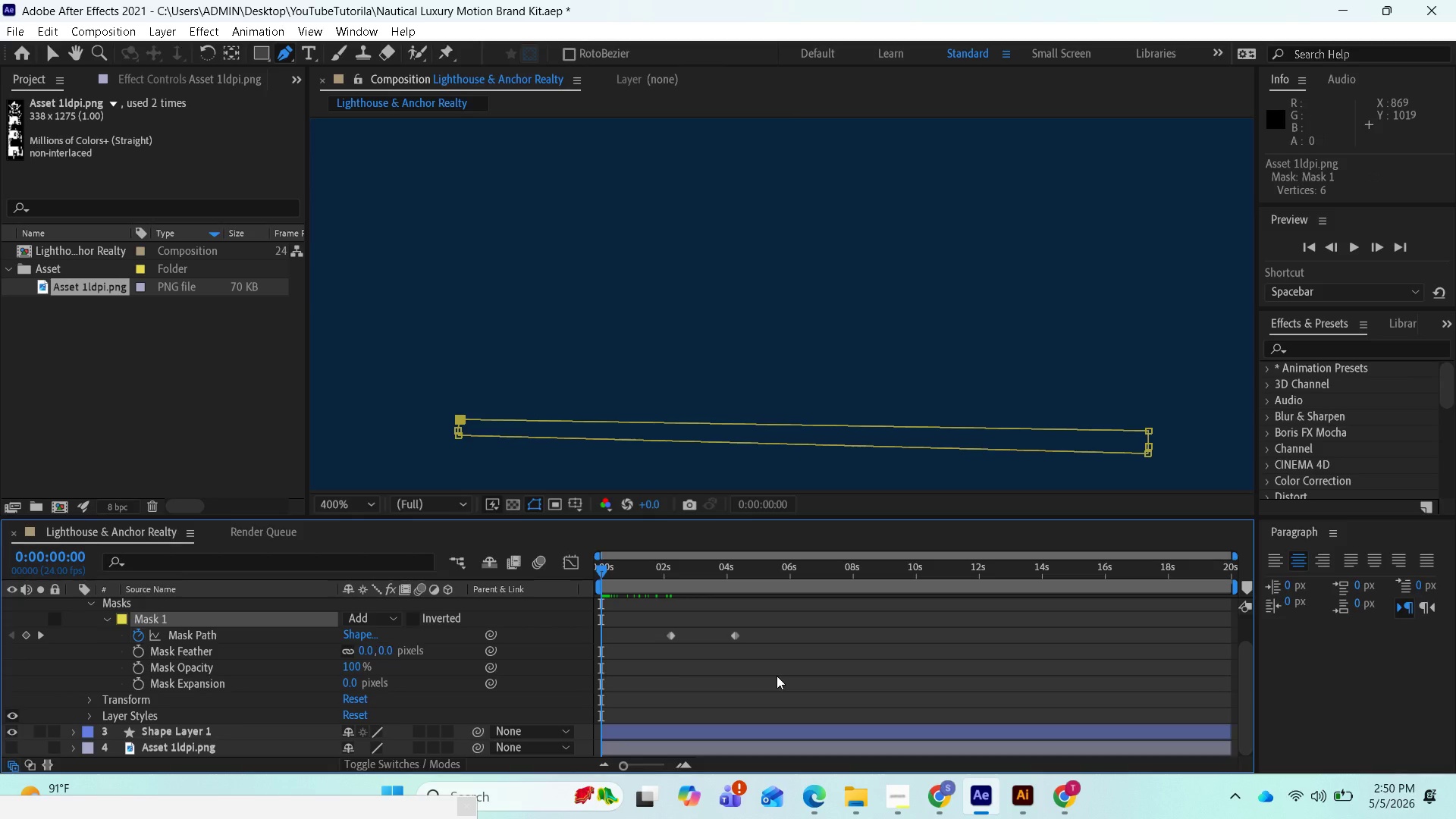 
key(Space)
 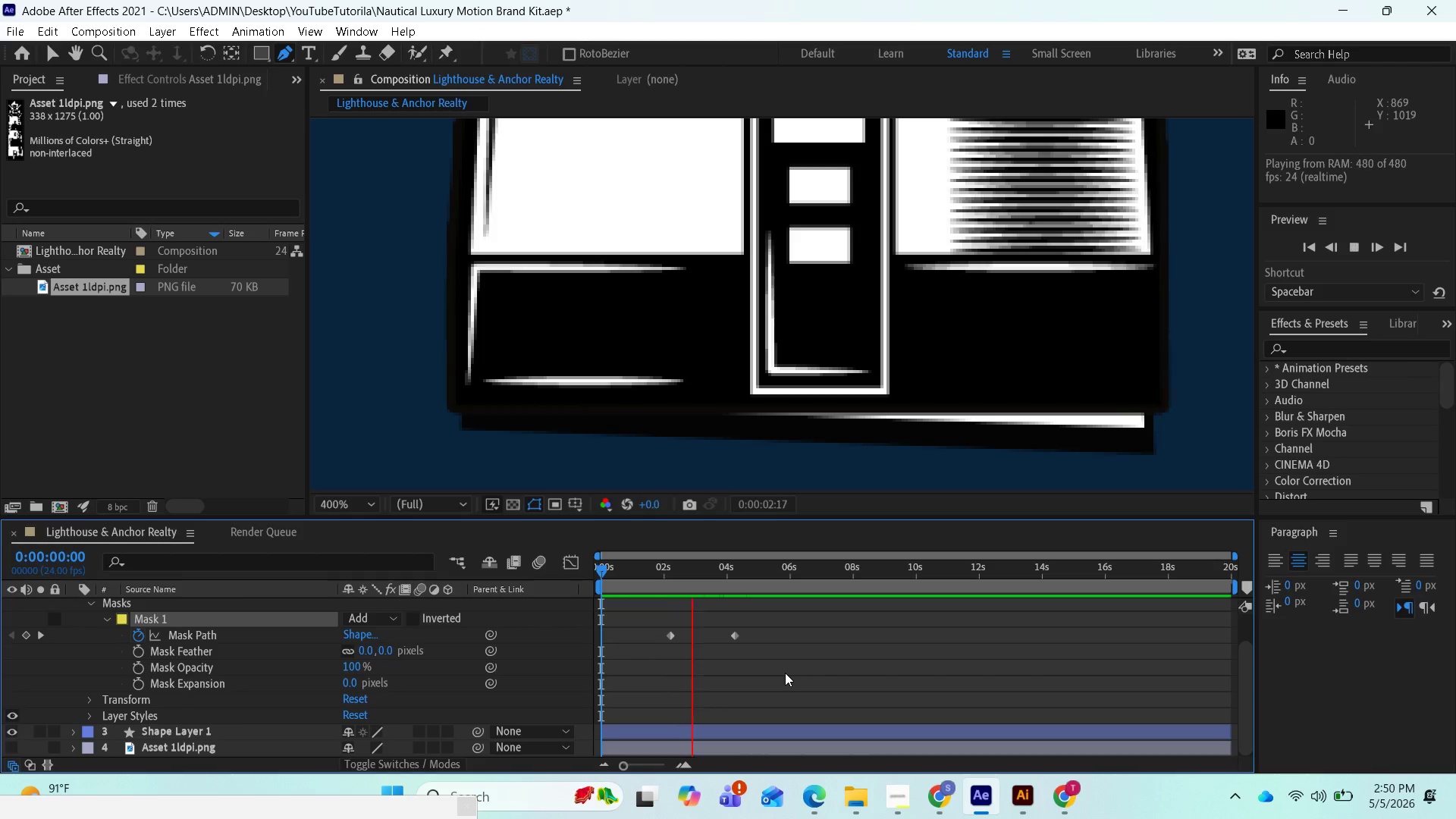 
key(Space)
 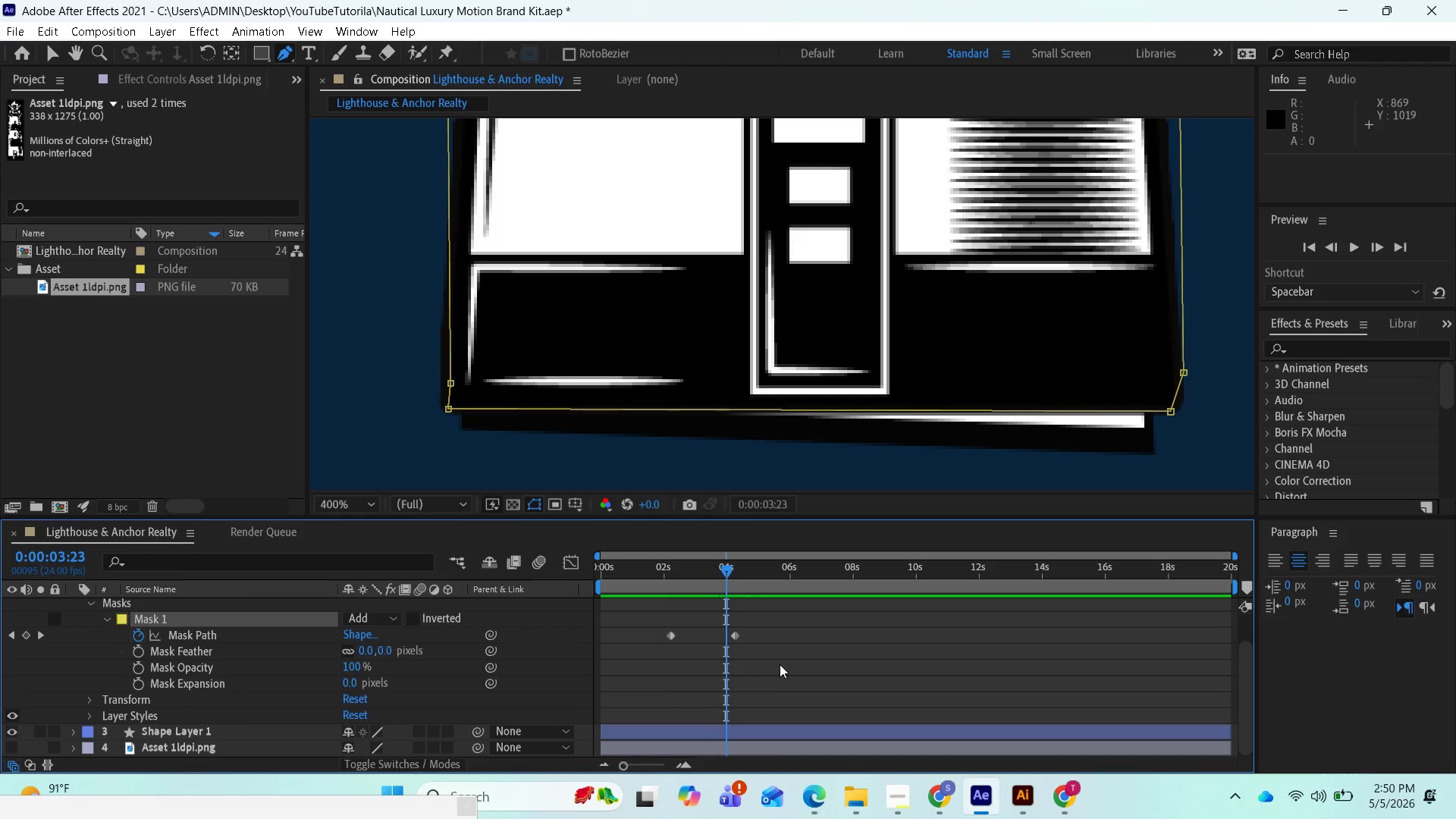 
scroll: coordinate [780, 664], scroll_direction: down, amount: 2.0
 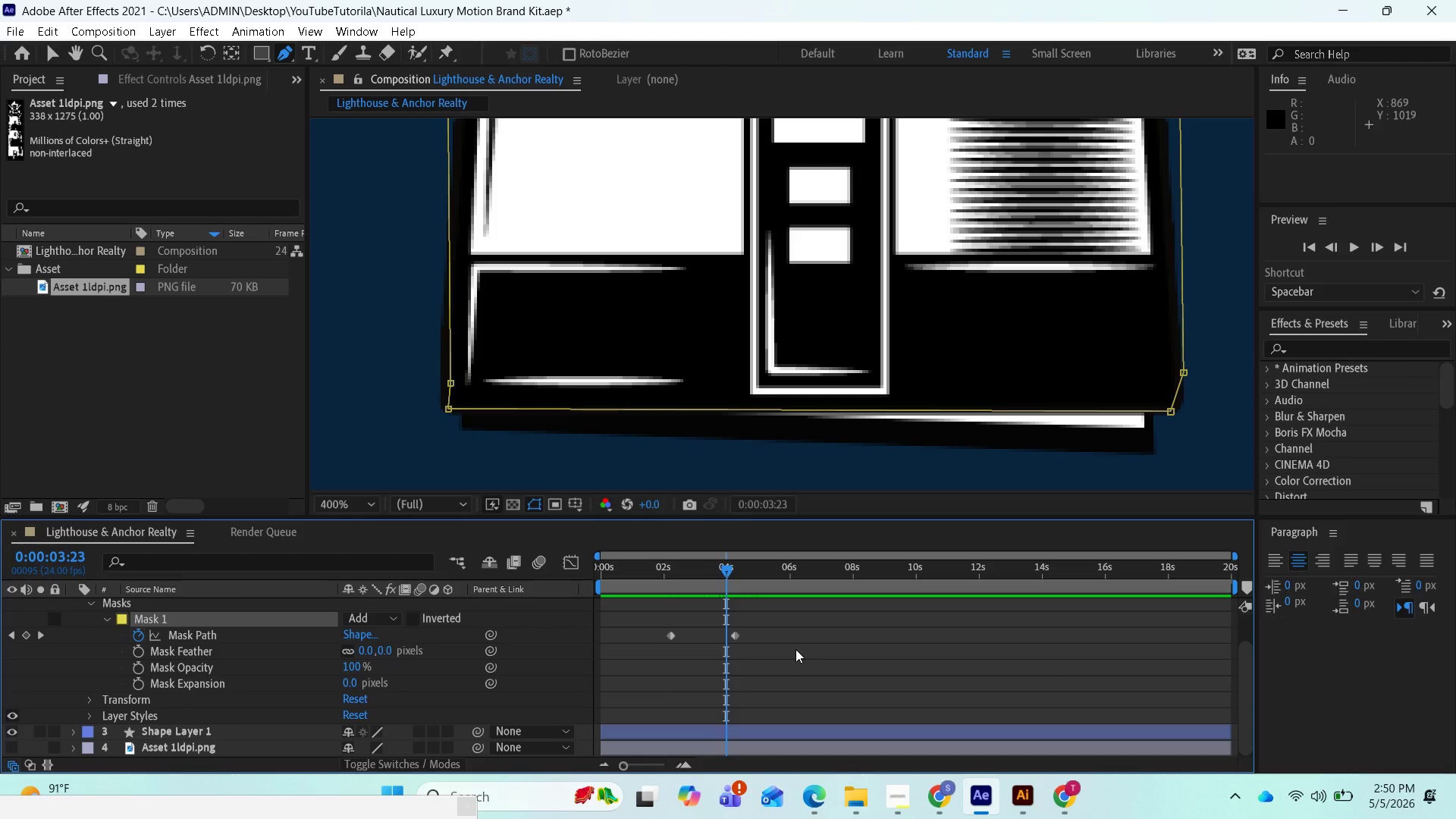 
key(Space)
 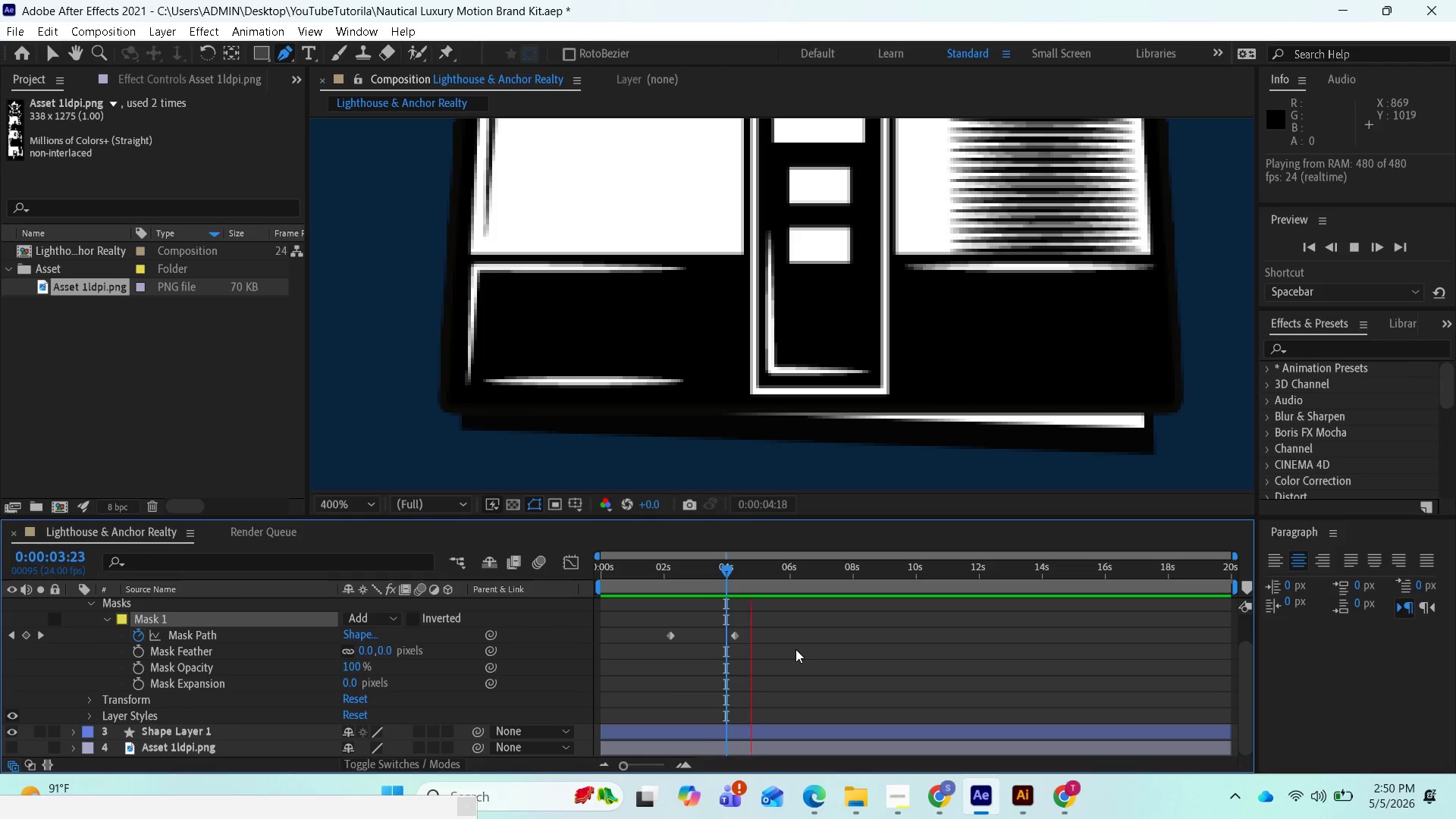 
key(Space)
 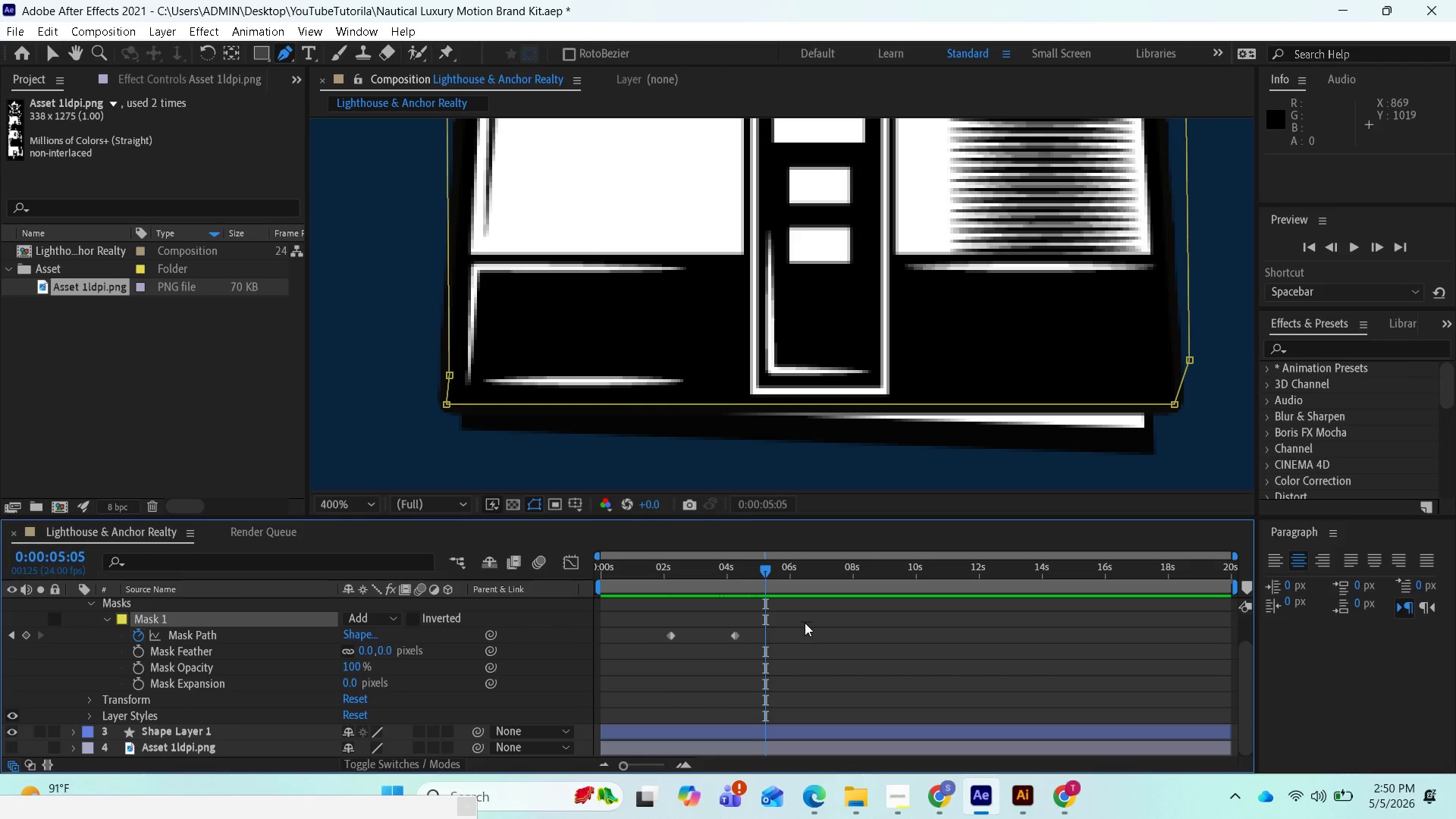 
scroll: coordinate [878, 368], scroll_direction: down, amount: 6.0
 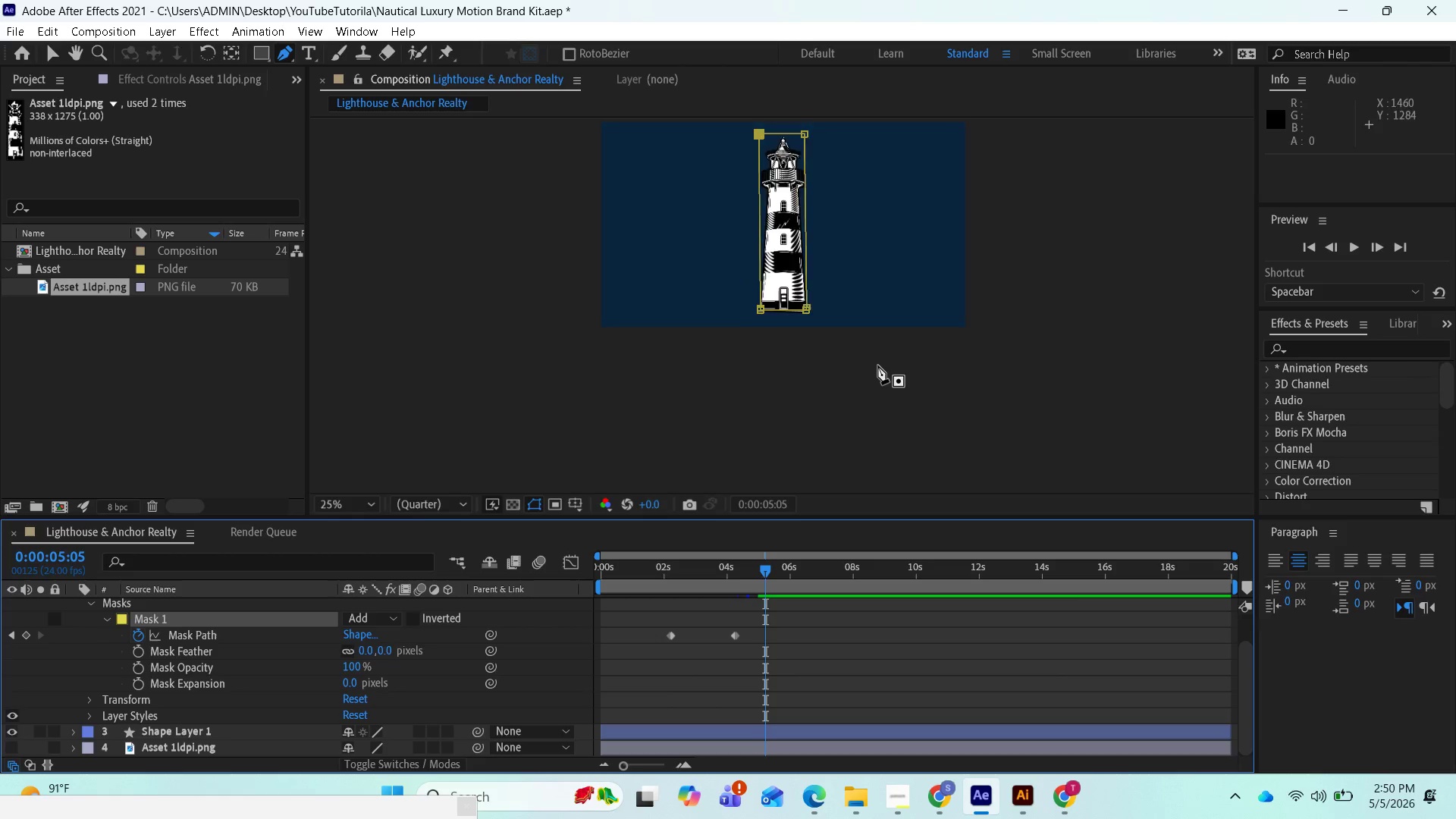 
scroll: coordinate [878, 366], scroll_direction: up, amount: 2.0
 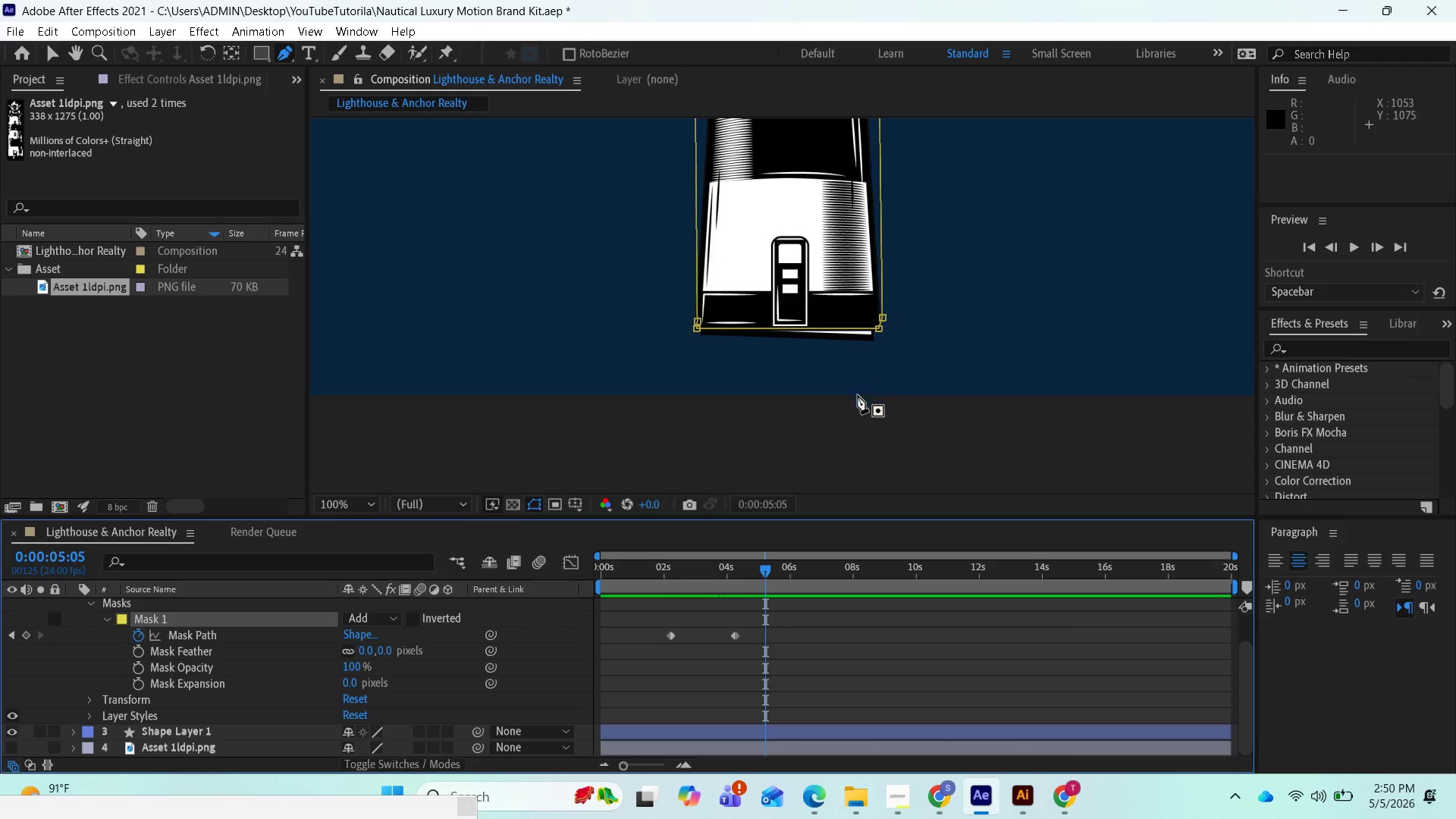 
left_click_drag(start_coordinate=[762, 565], to_coordinate=[705, 576])
 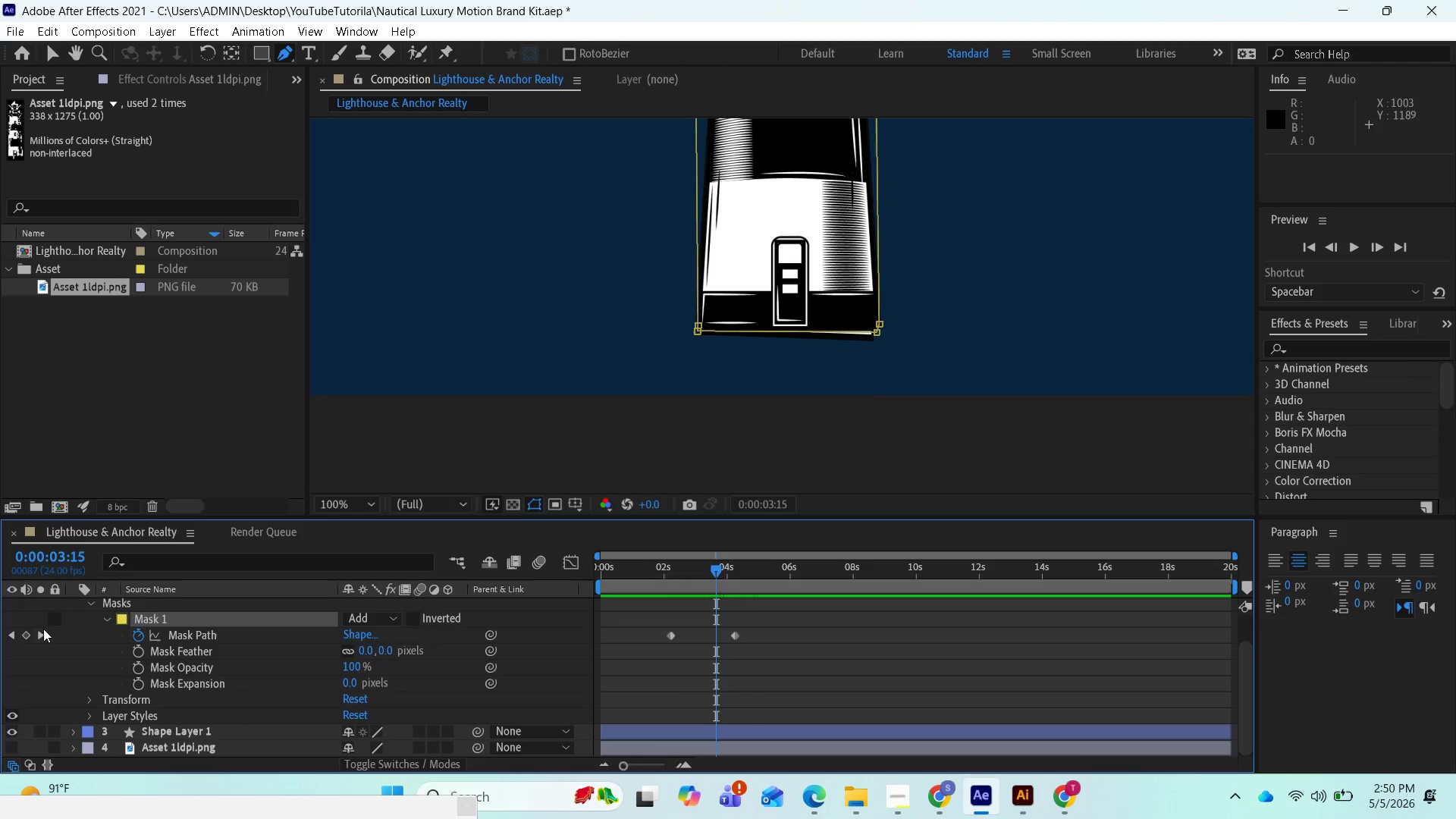 
left_click([42, 629])
 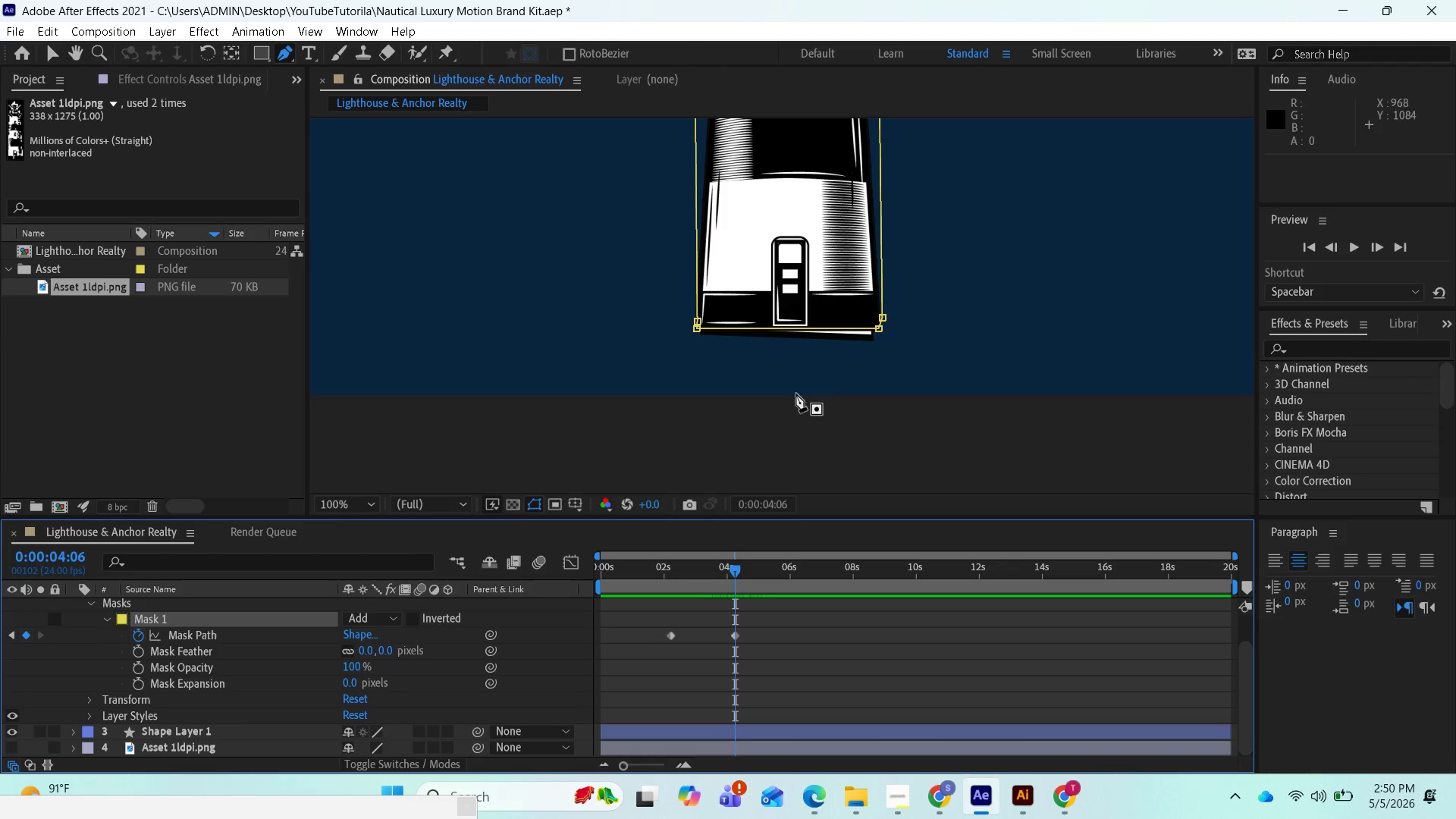 
scroll: coordinate [824, 337], scroll_direction: up, amount: 1.0
 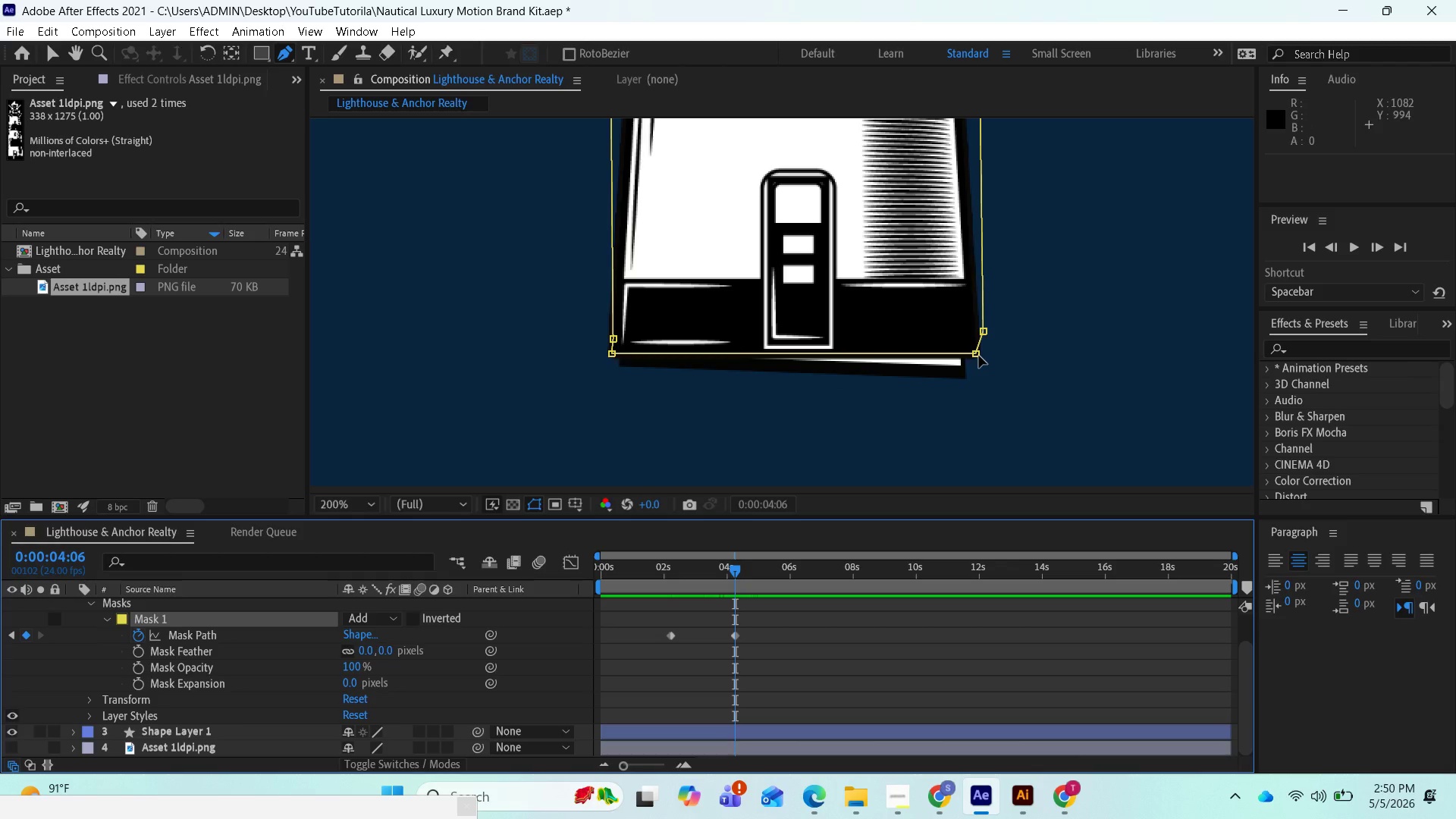 
left_click_drag(start_coordinate=[978, 355], to_coordinate=[969, 381])
 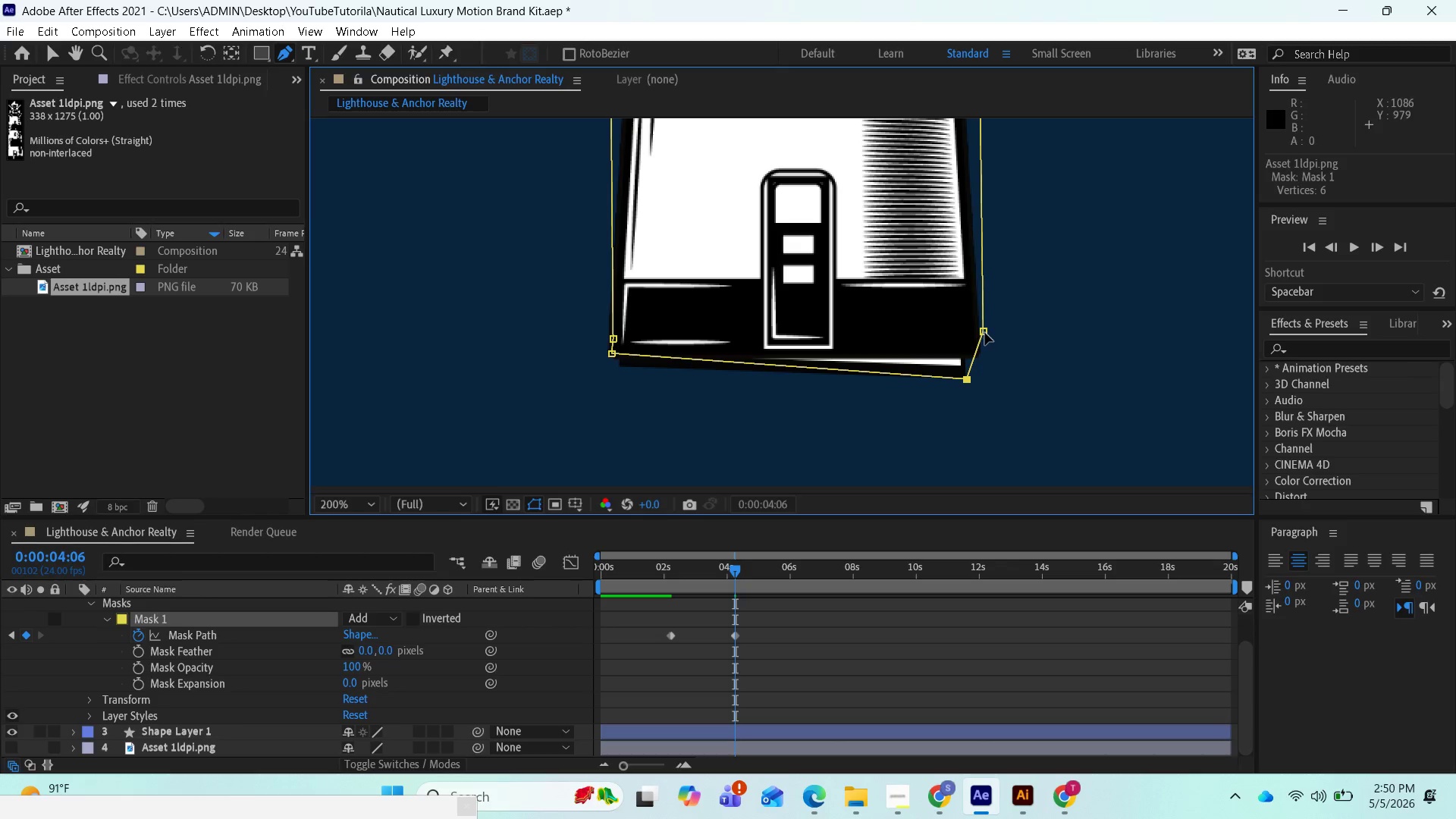 
left_click_drag(start_coordinate=[985, 333], to_coordinate=[982, 367])
 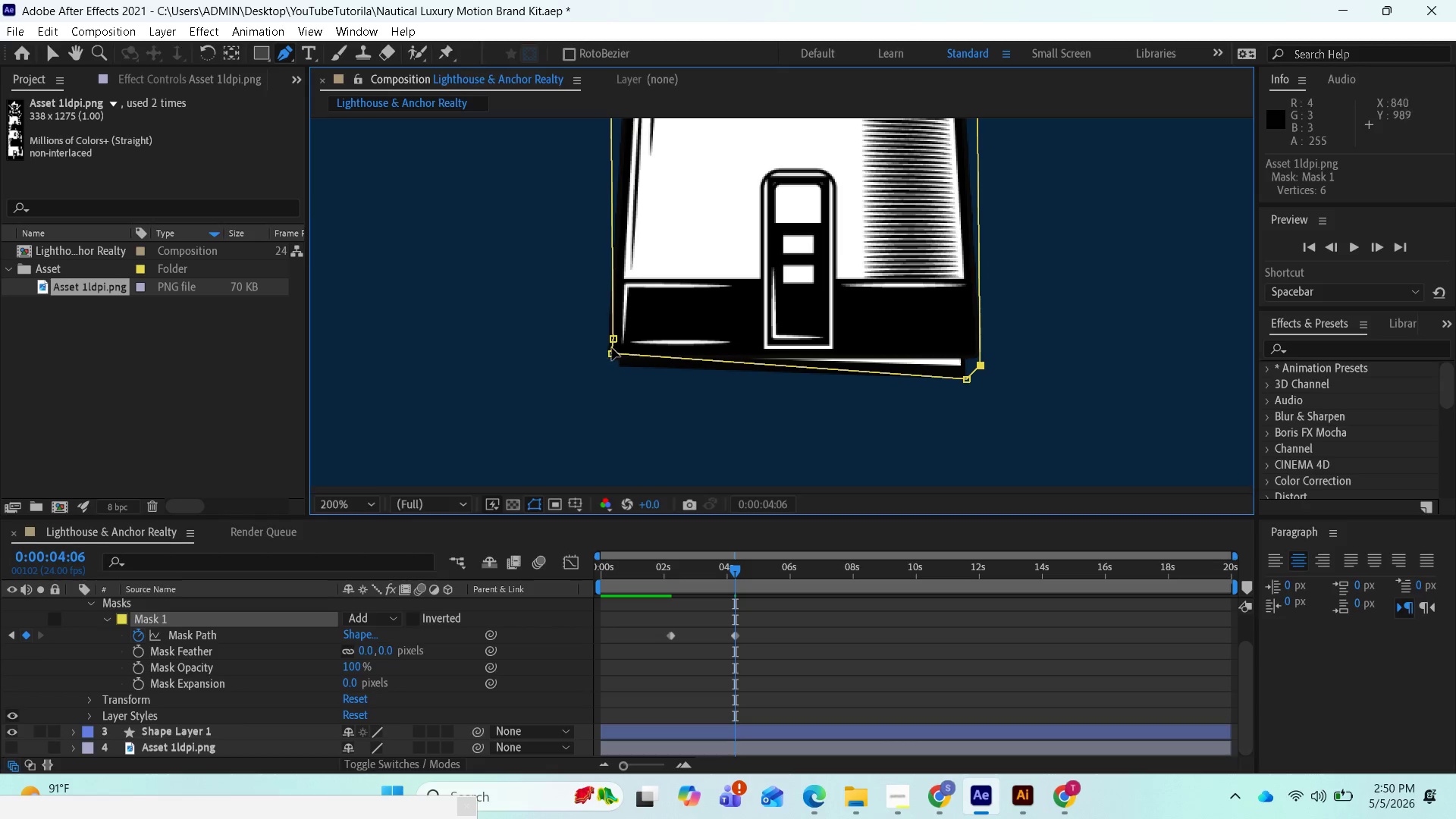 
left_click_drag(start_coordinate=[611, 350], to_coordinate=[615, 363])
 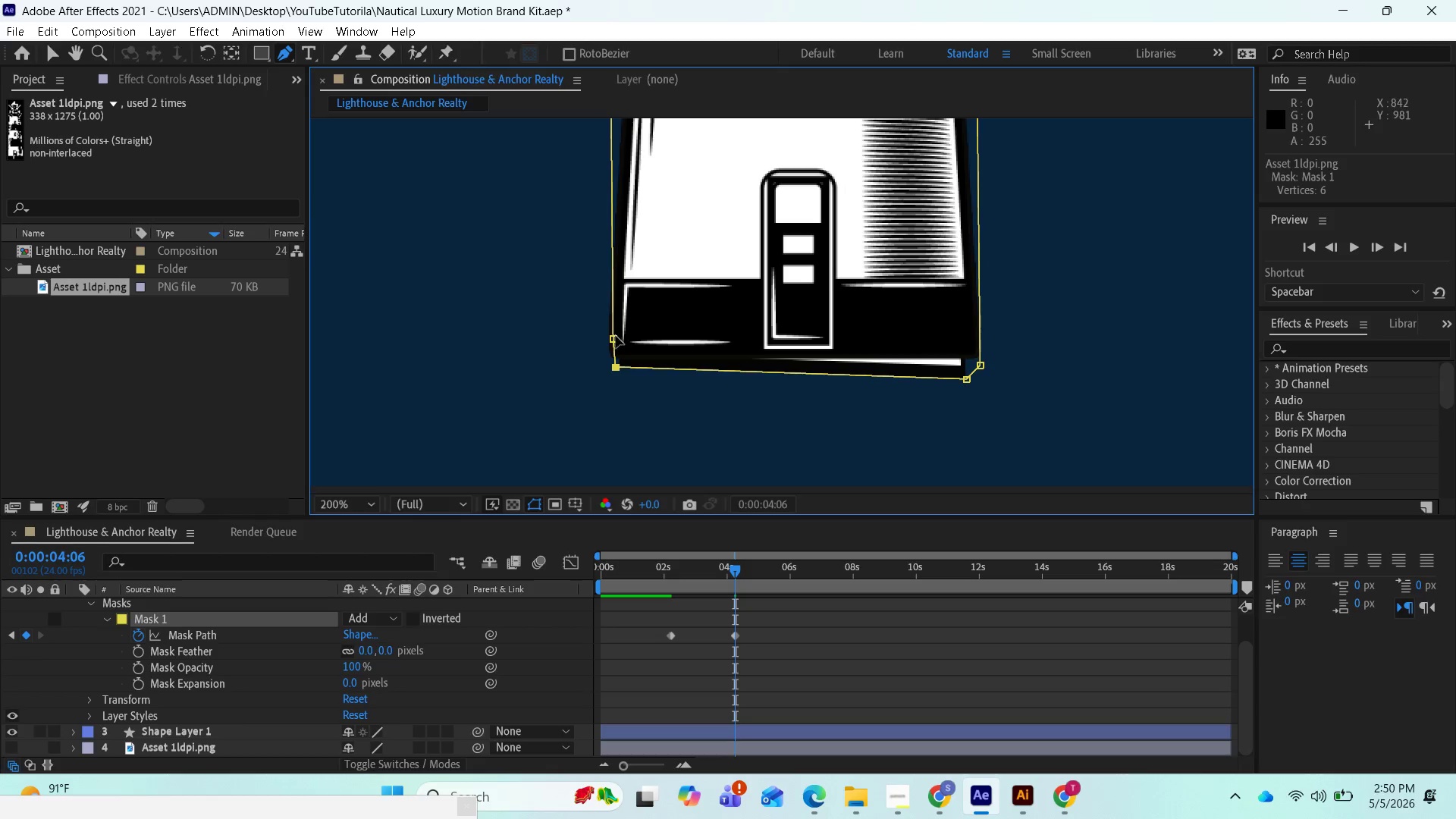 
left_click_drag(start_coordinate=[616, 336], to_coordinate=[607, 356])
 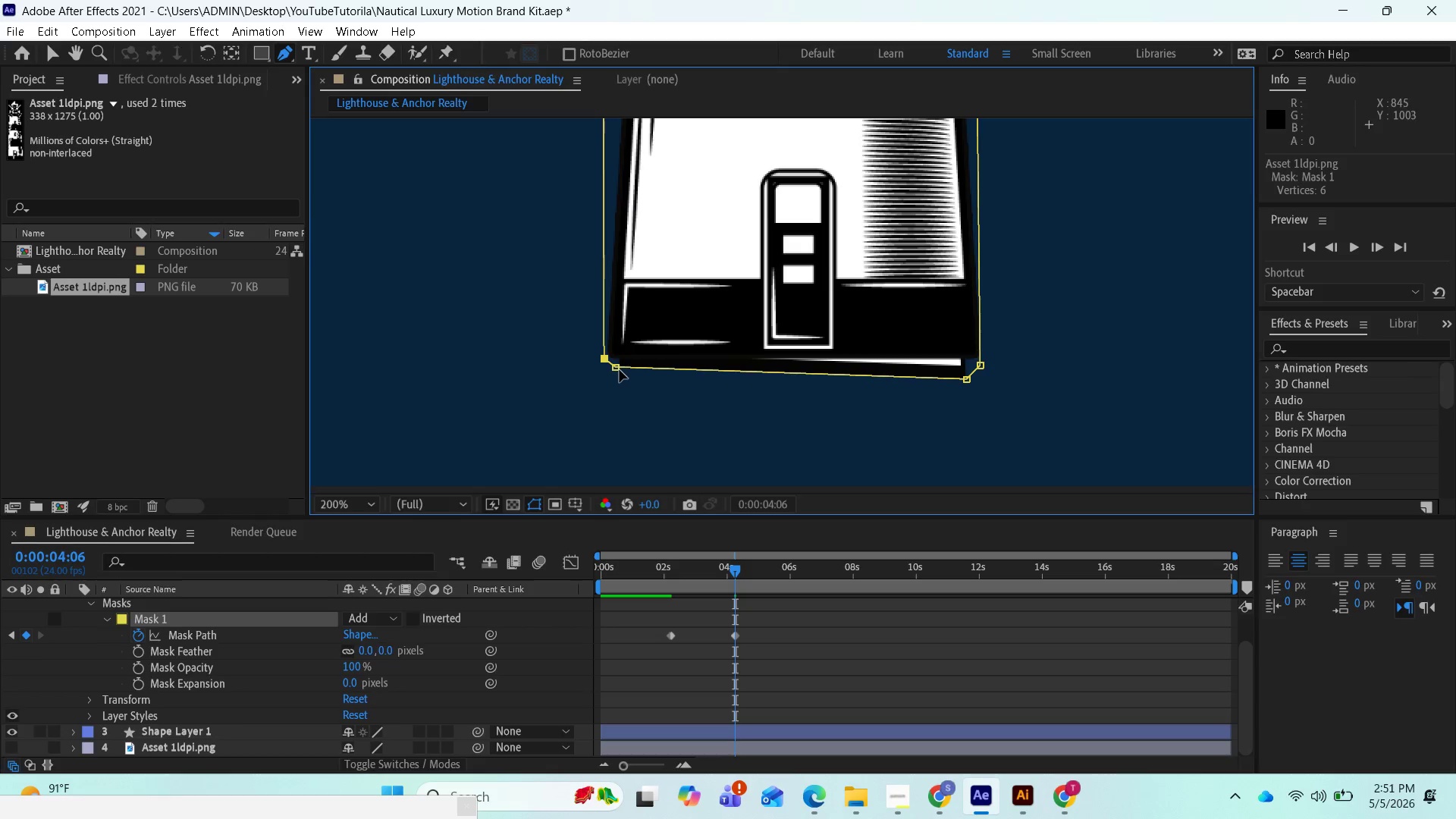 
left_click_drag(start_coordinate=[617, 369], to_coordinate=[618, 378])
 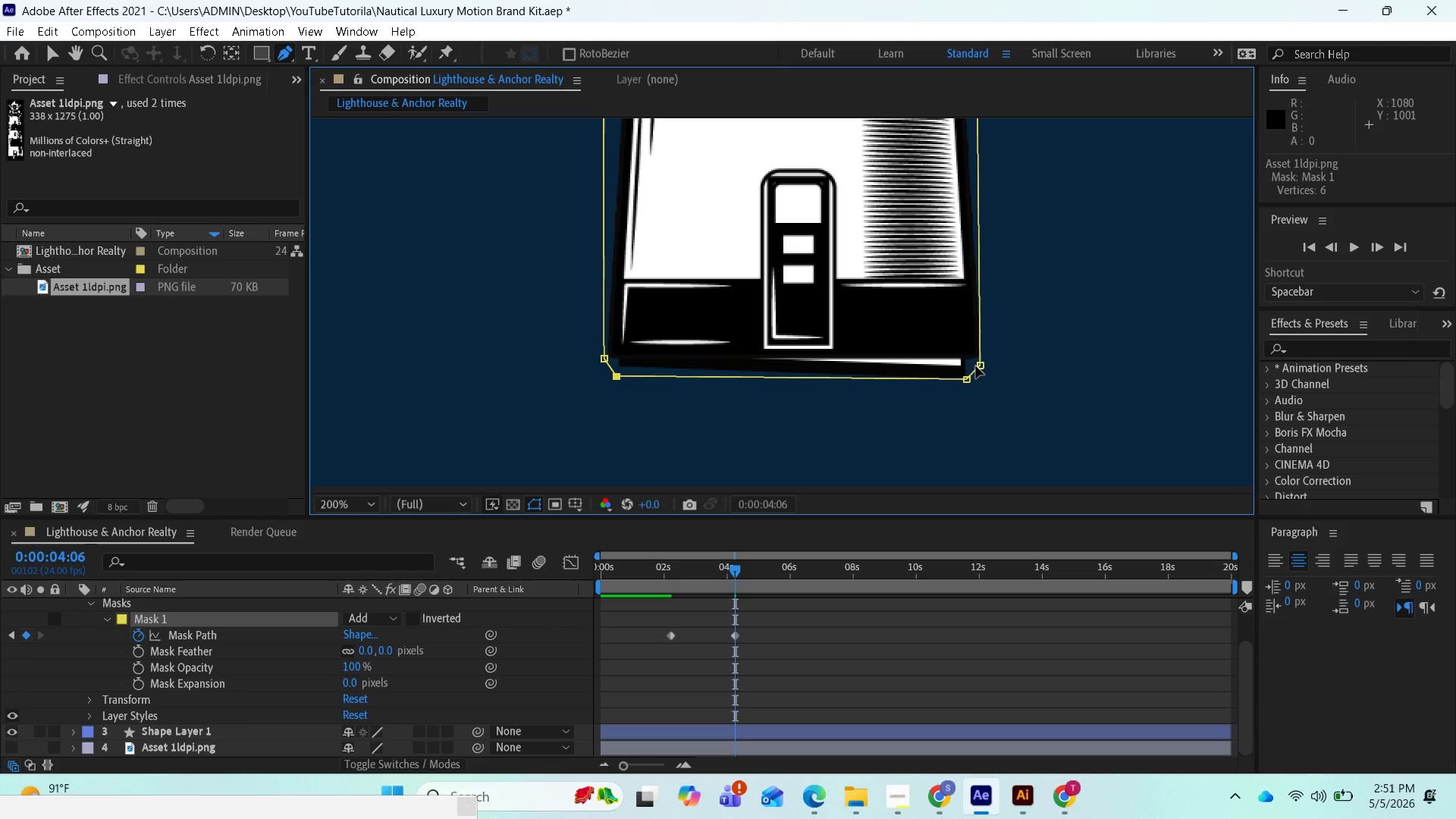 
wait(5.49)
 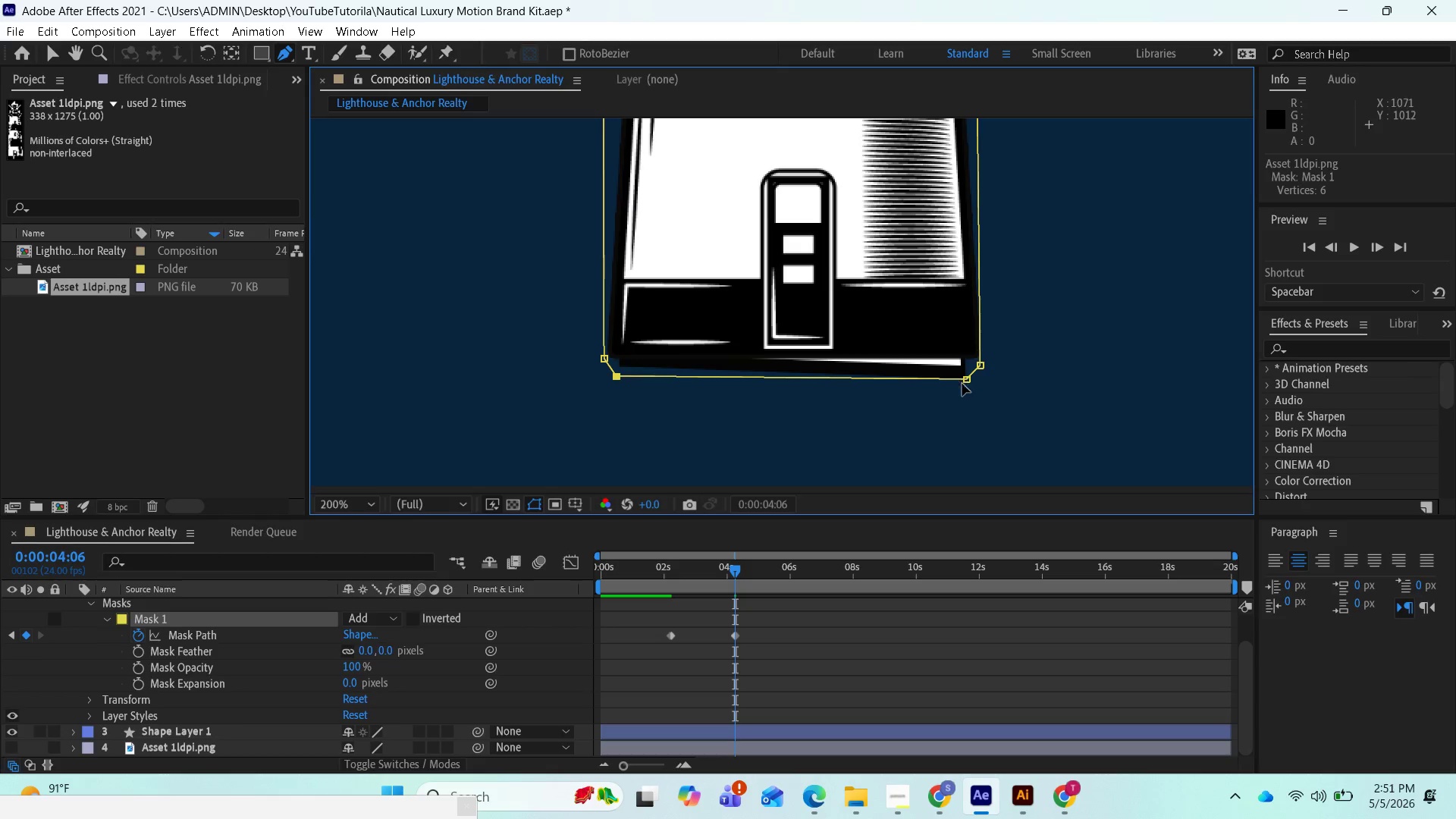 
left_click_drag(start_coordinate=[732, 568], to_coordinate=[670, 571])
 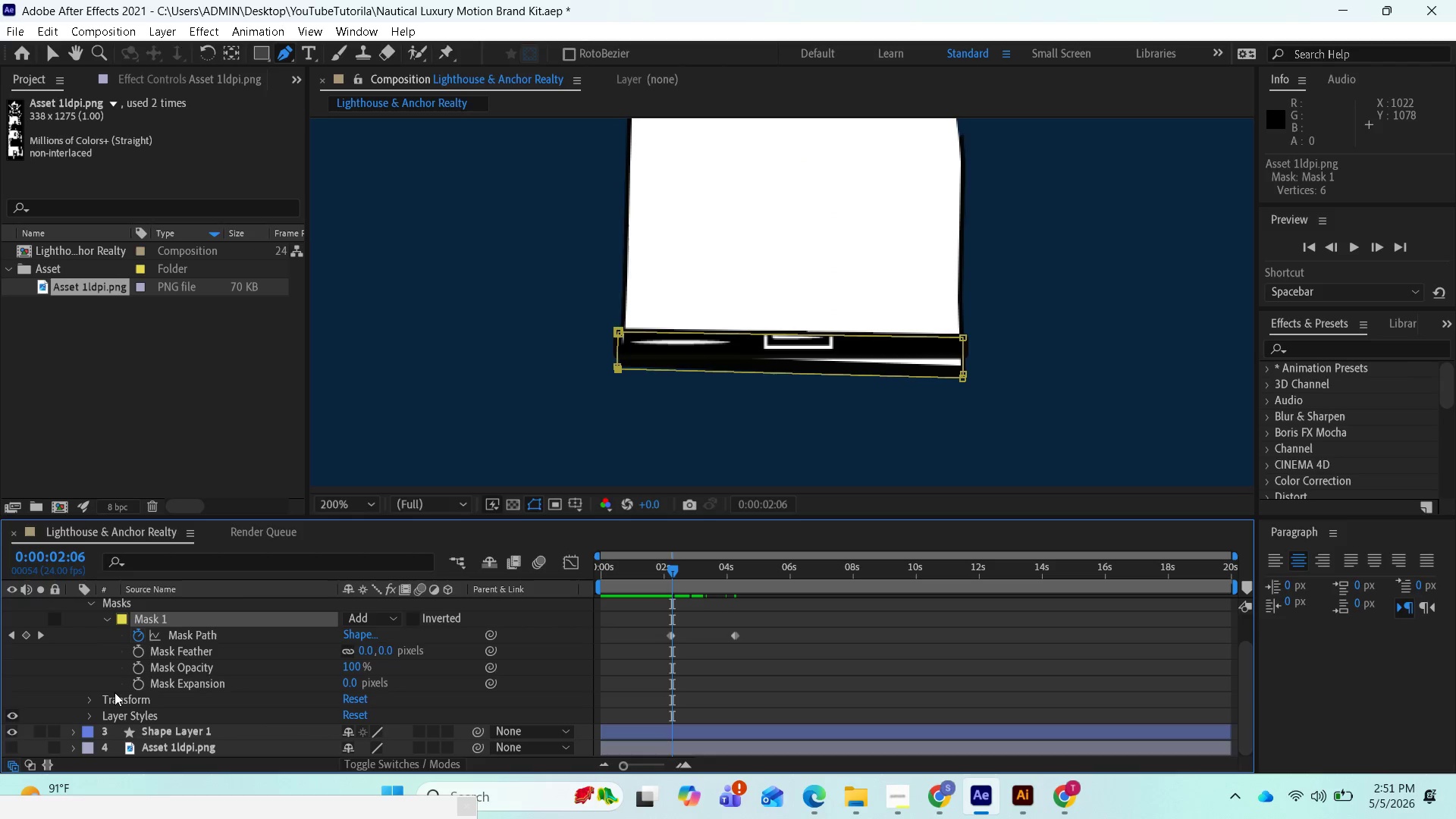 
scroll: coordinate [212, 698], scroll_direction: down, amount: 2.0
 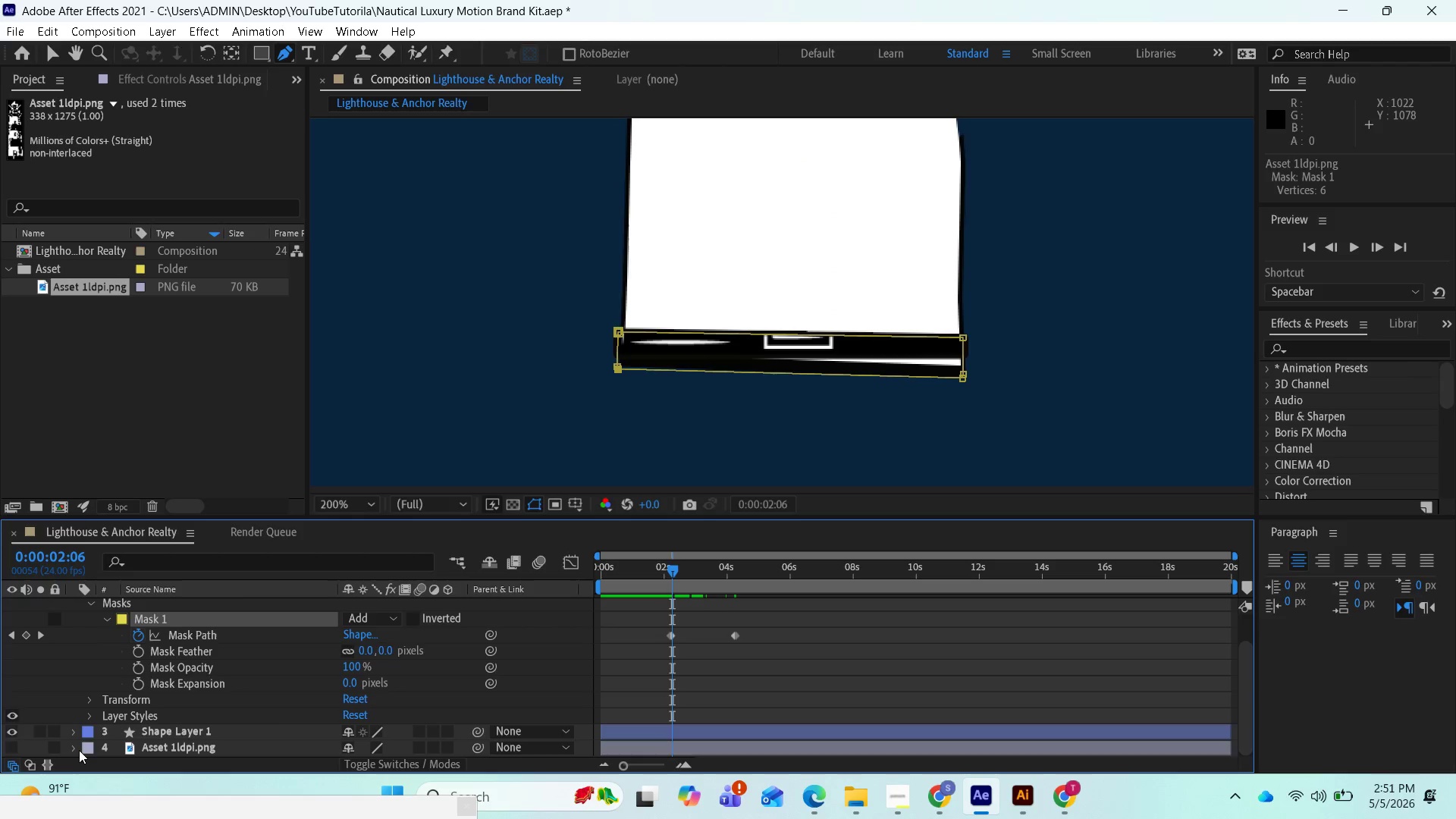 
left_click([76, 748])
 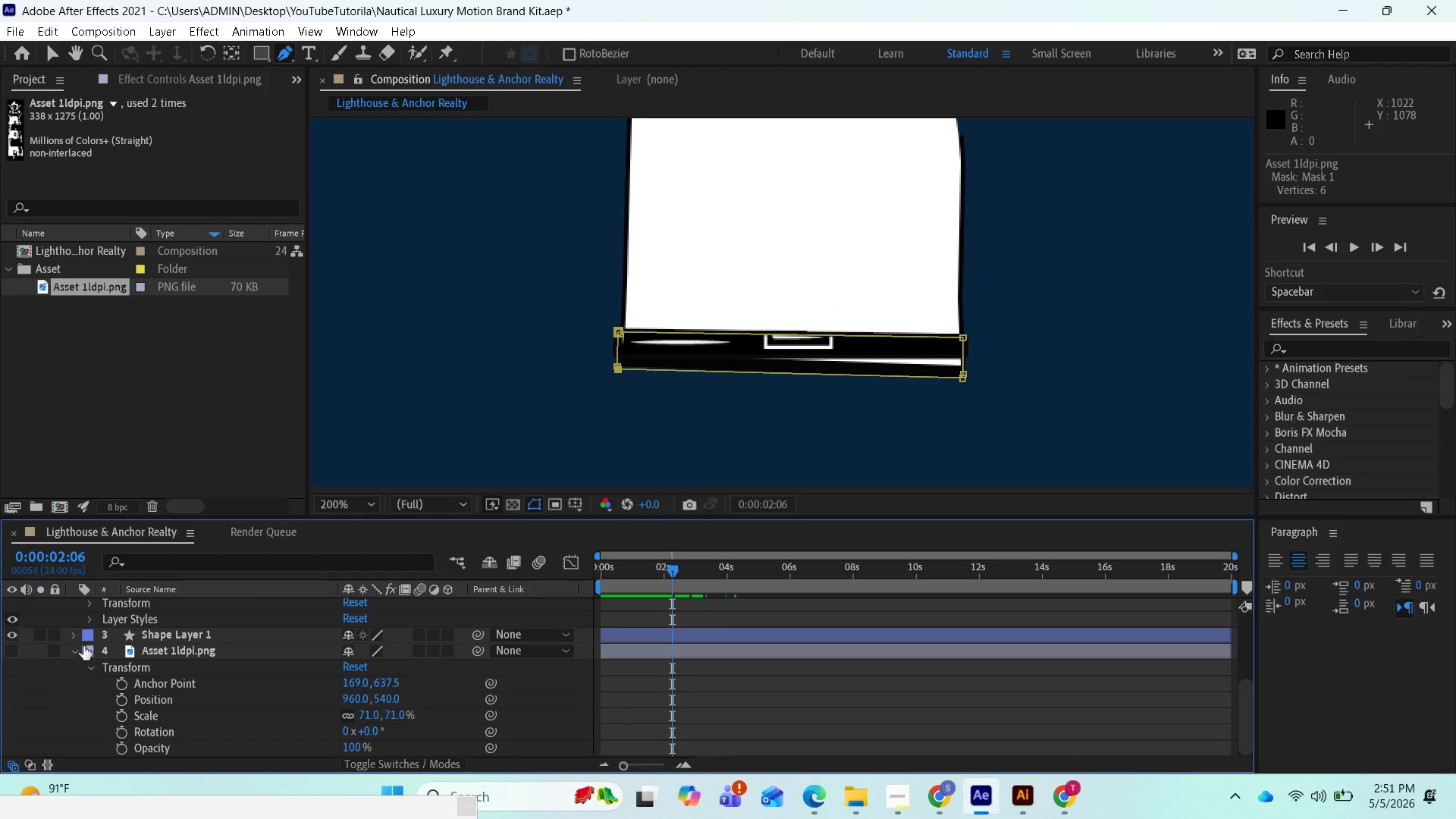 
left_click([74, 635])
 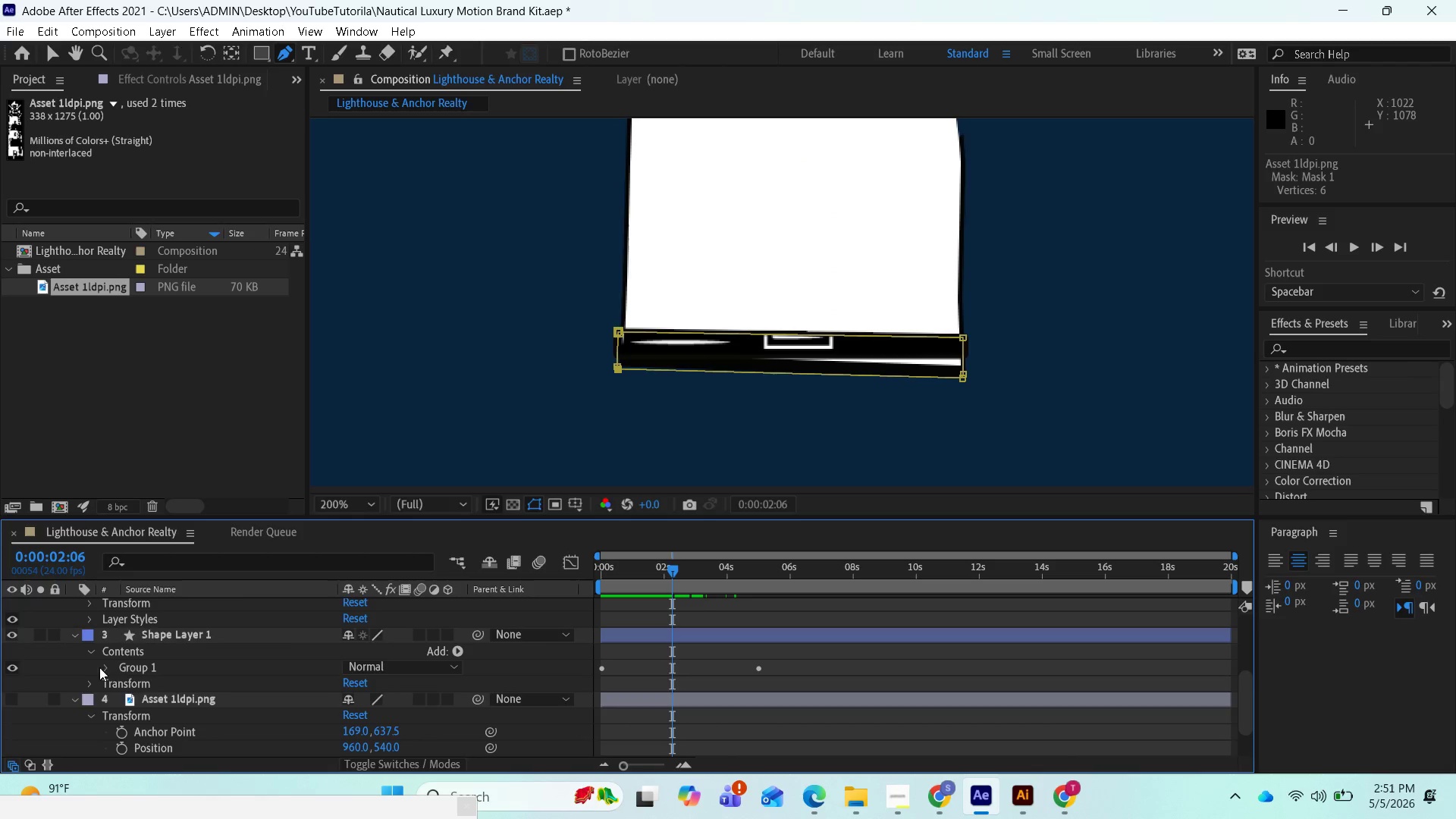 
scroll: coordinate [103, 677], scroll_direction: down, amount: 1.0
 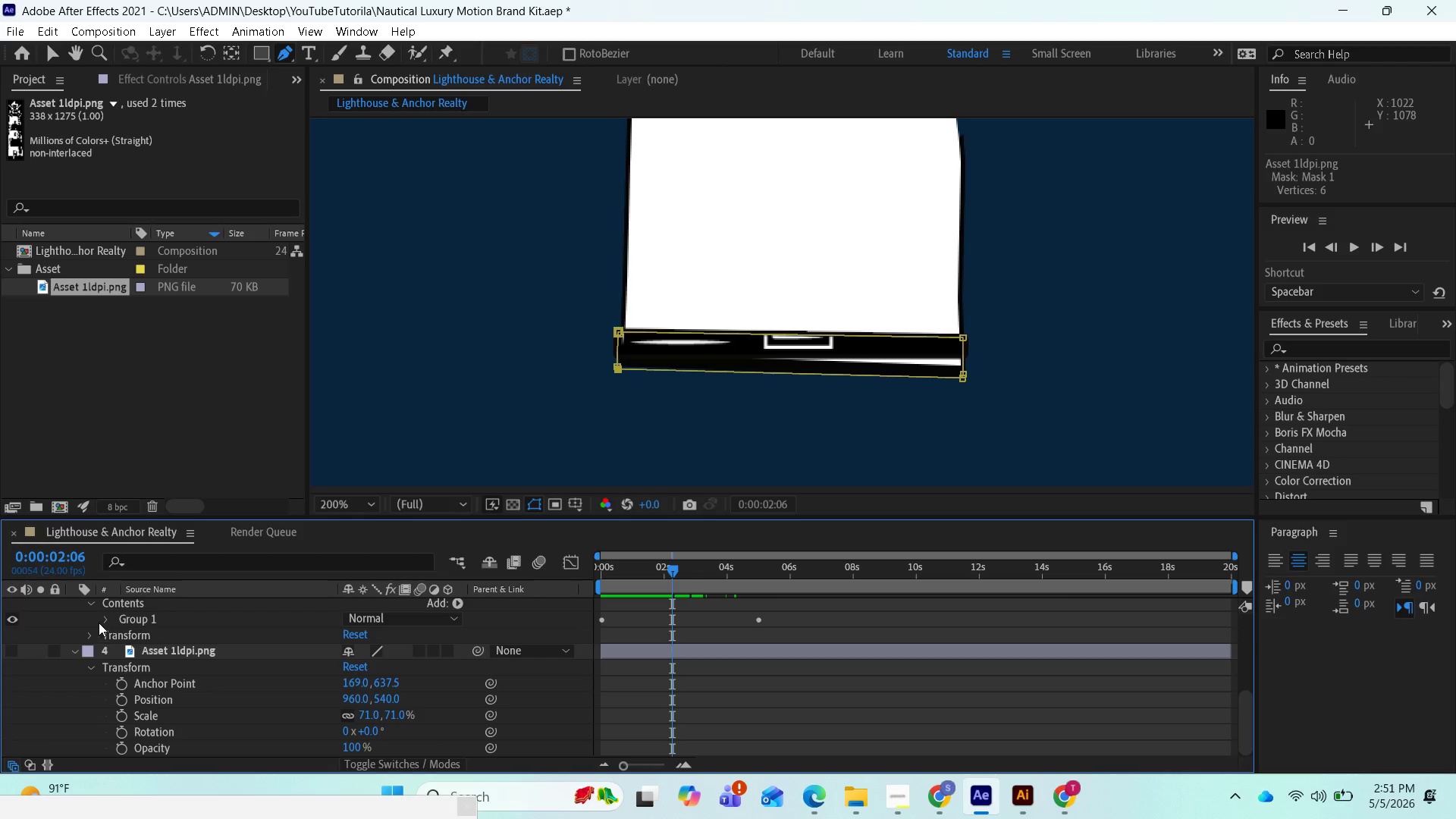 
left_click([107, 619])
 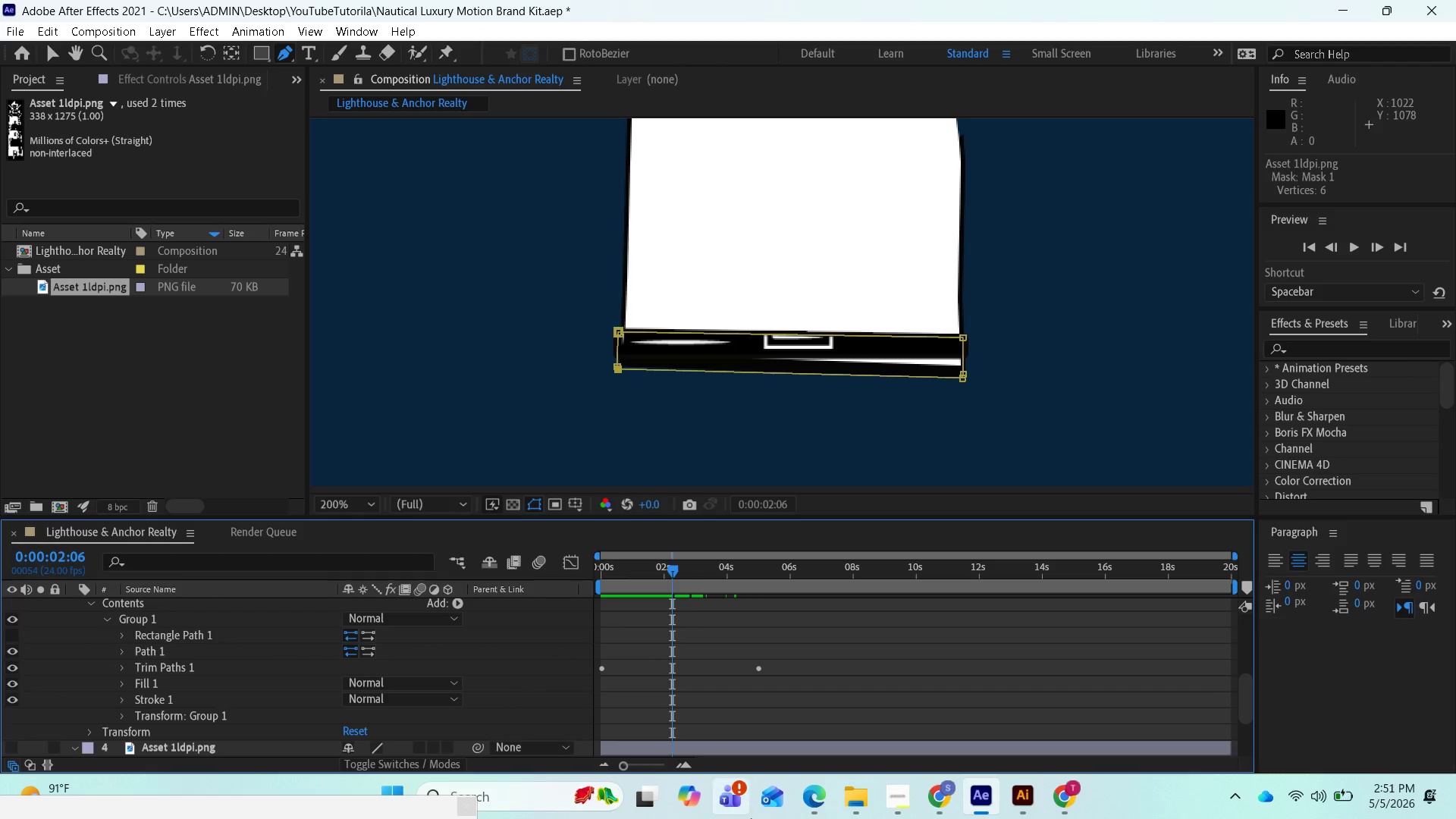 
left_click([896, 813])